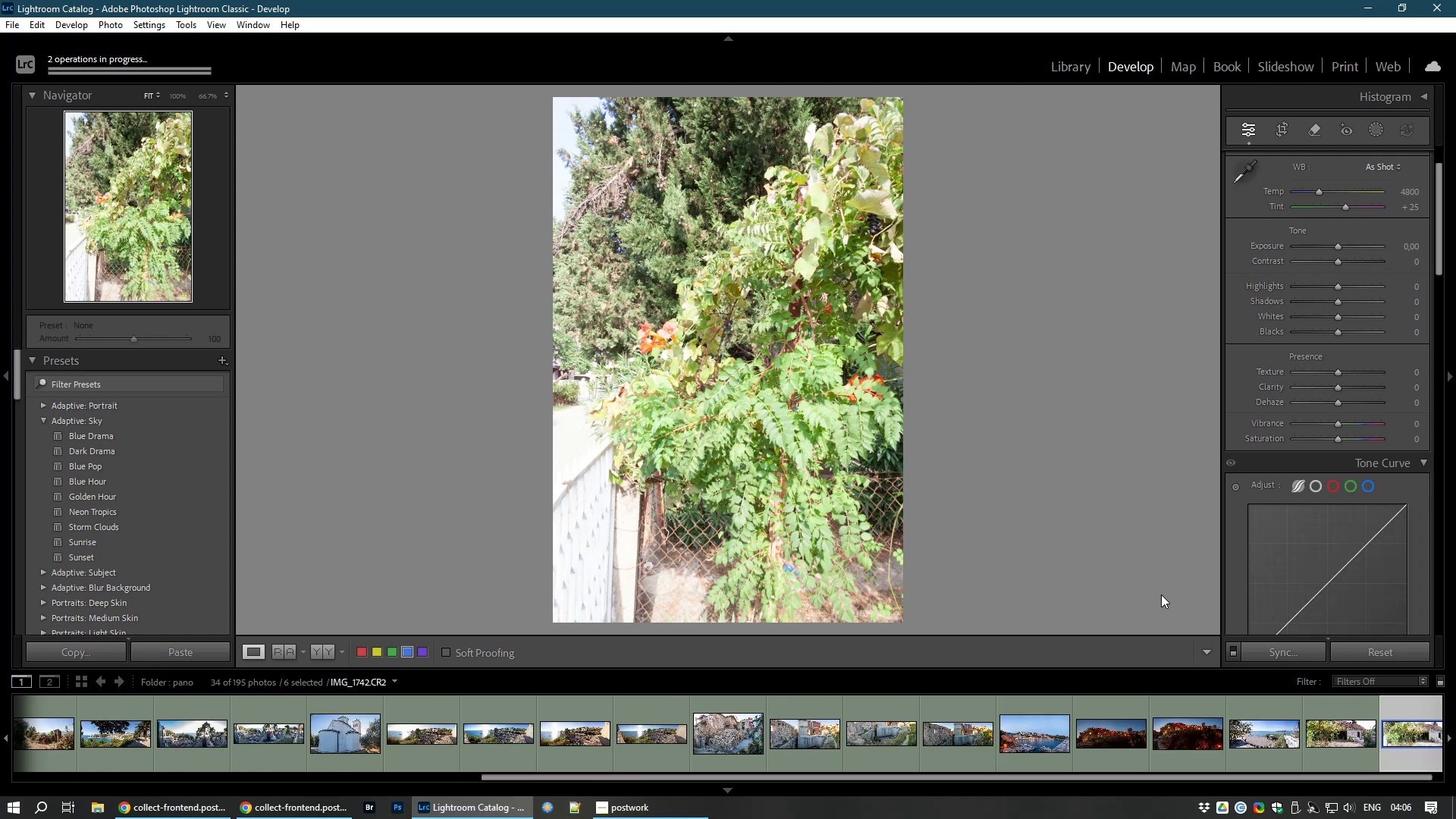 
wait(41.2)
 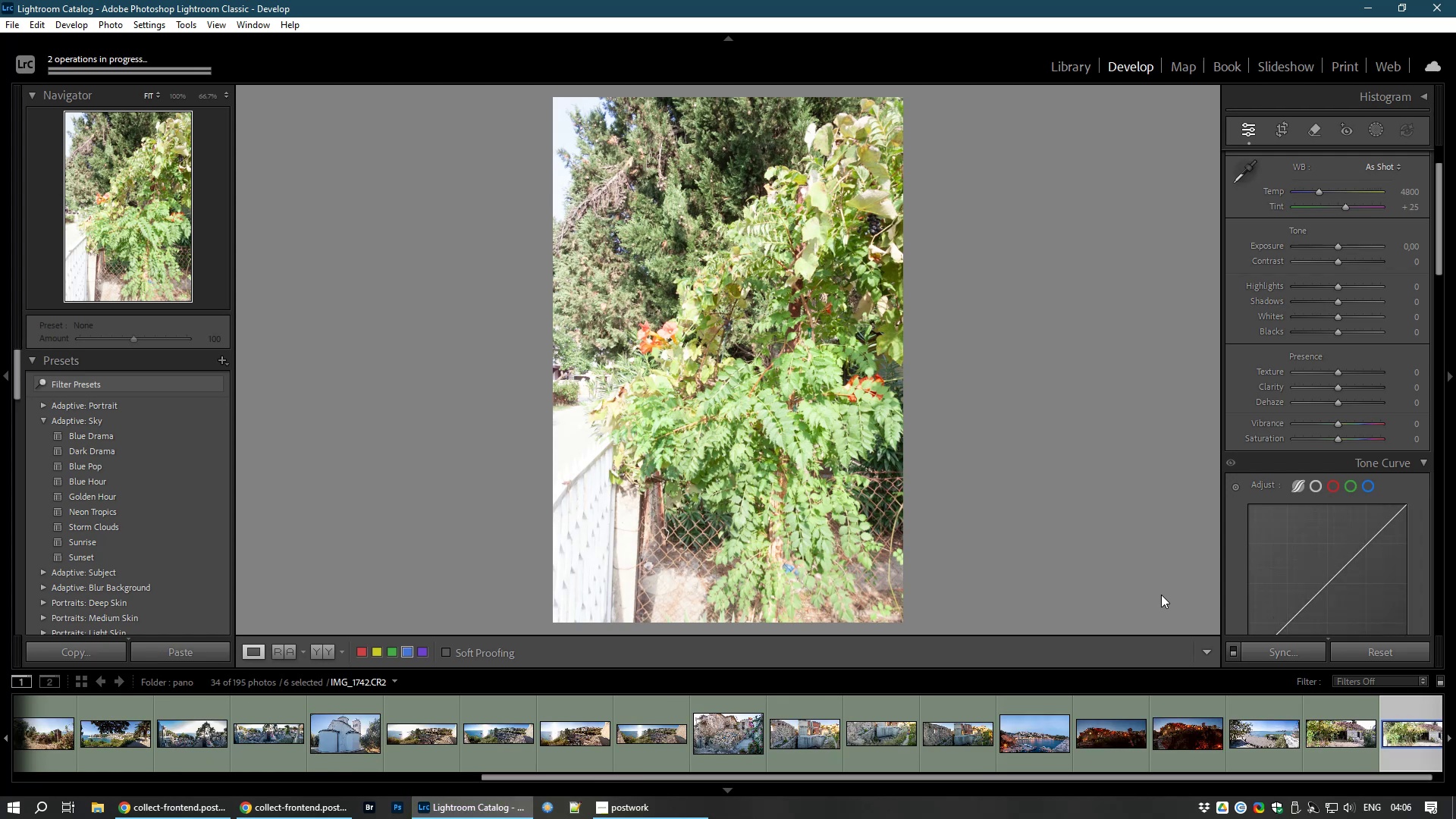 
left_click([1397, 732])
 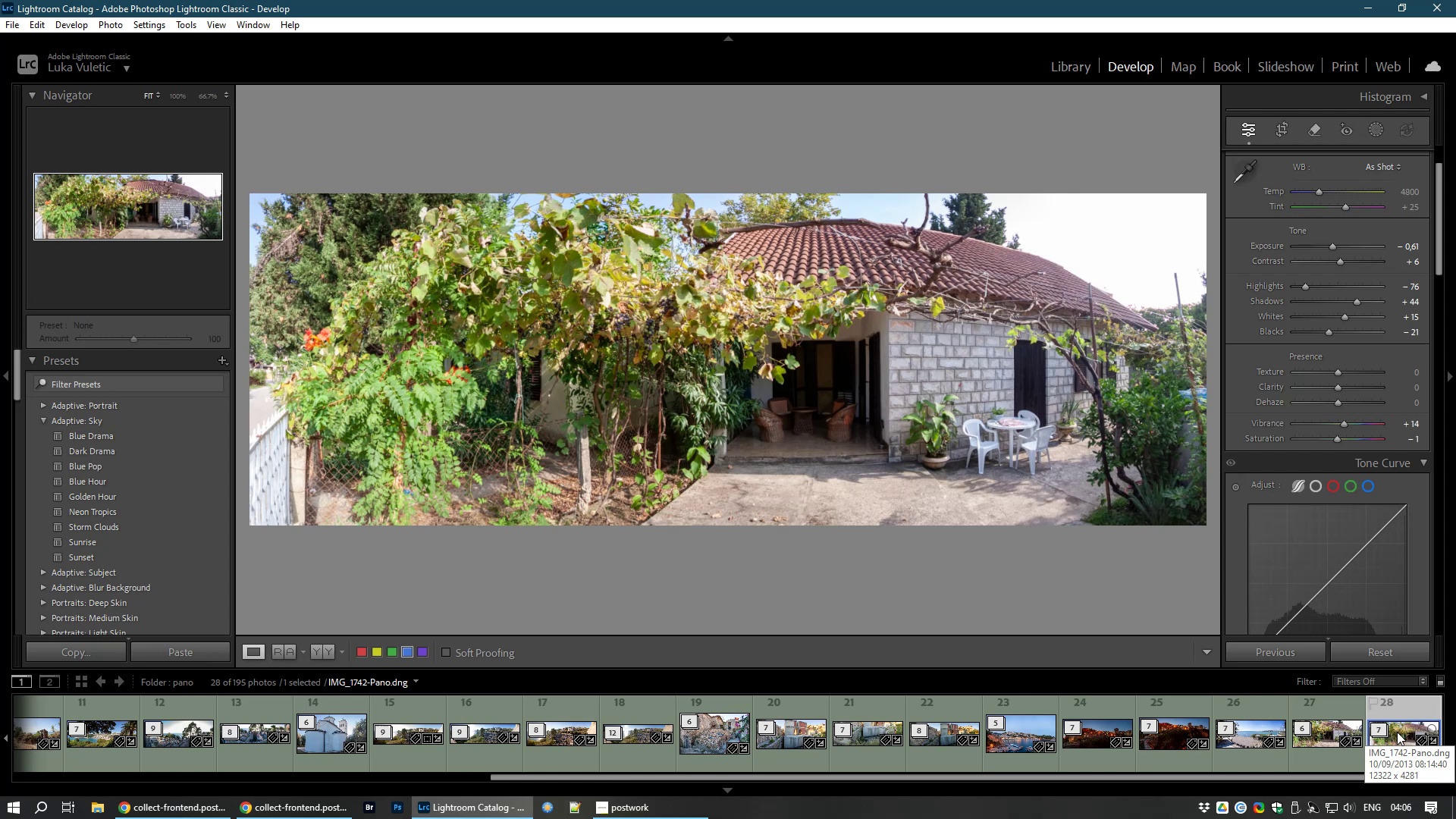 
wait(6.83)
 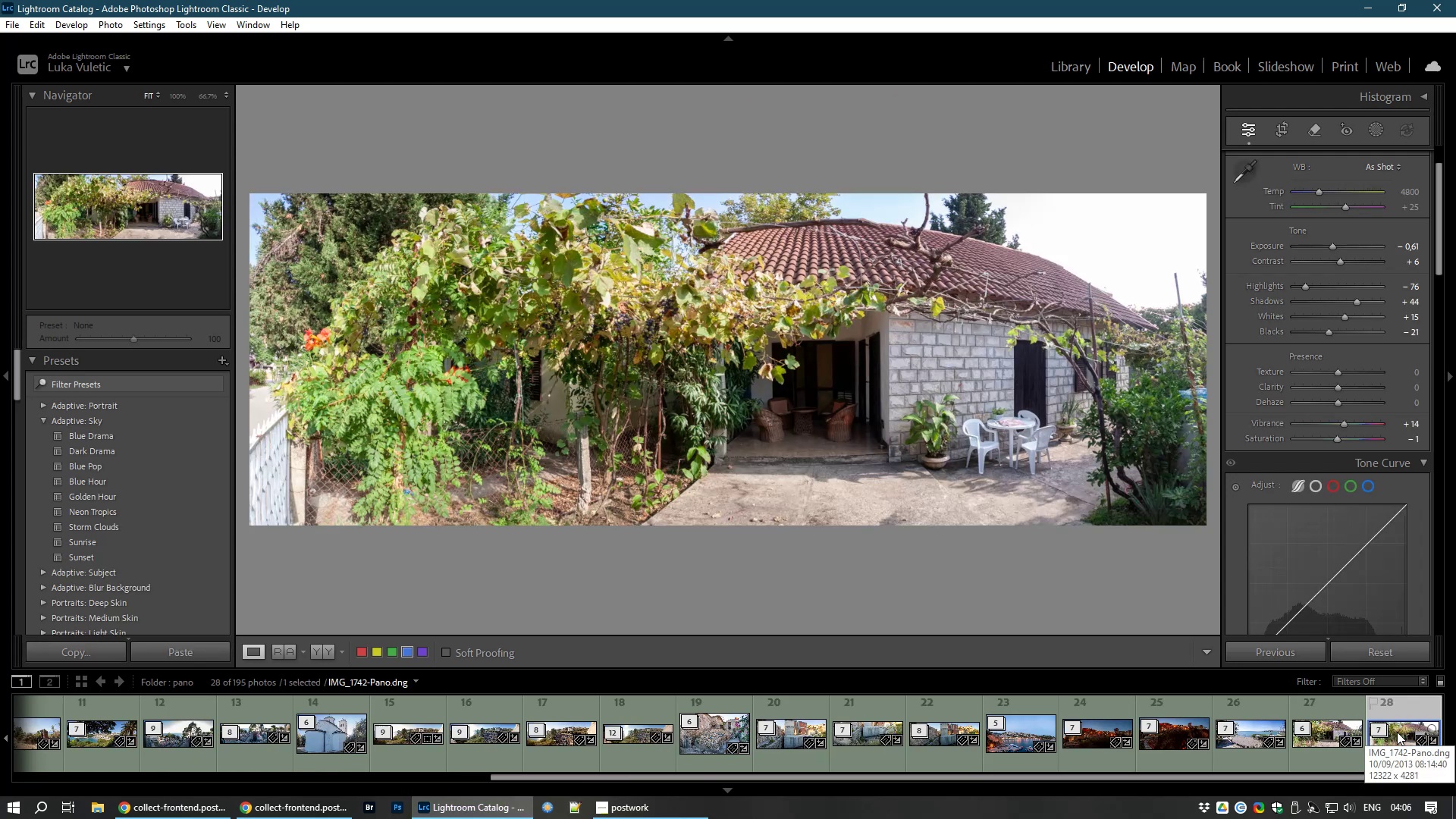 
hold_key(key=7, duration=0.3)
 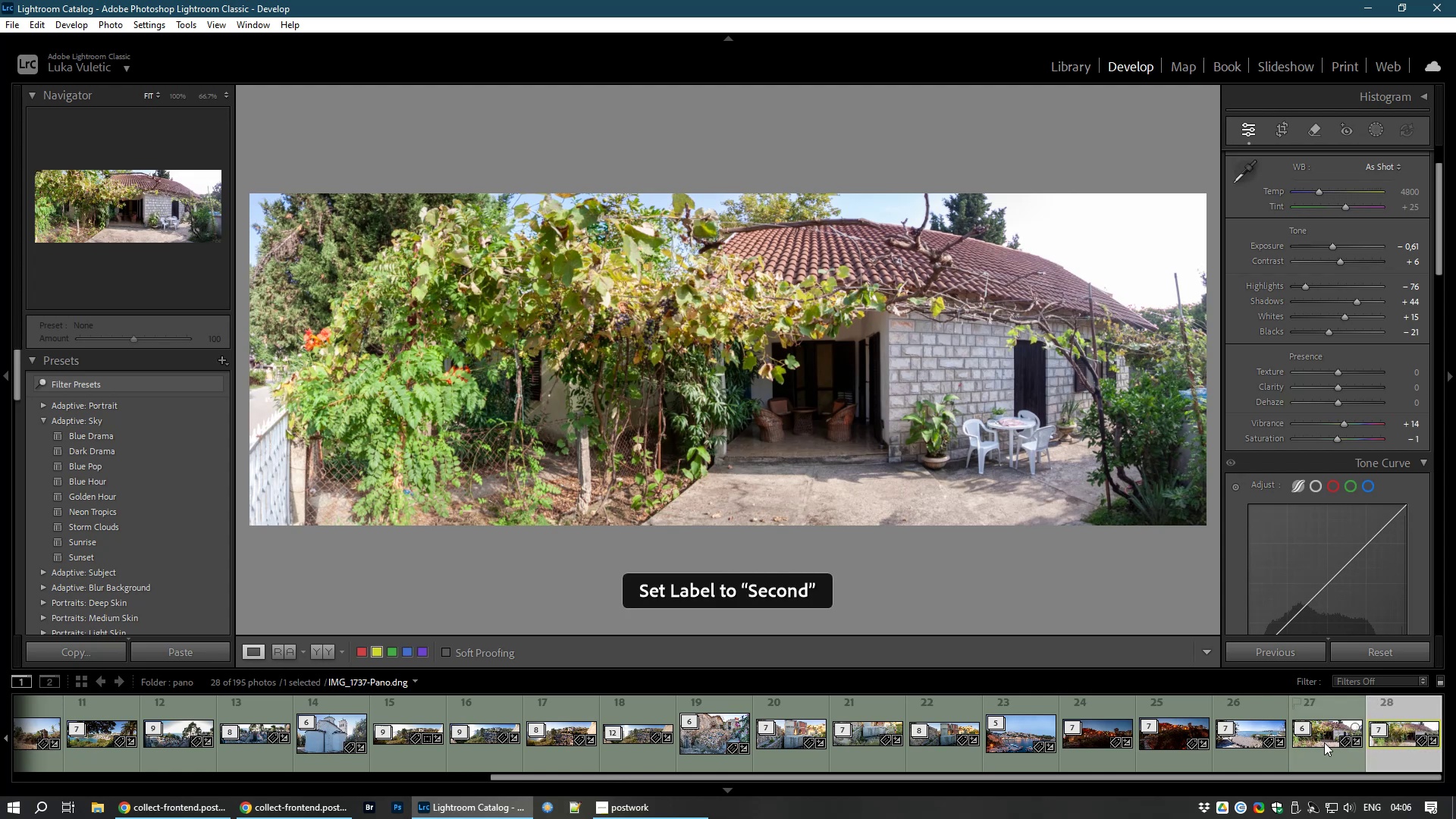 
left_click([1324, 742])
 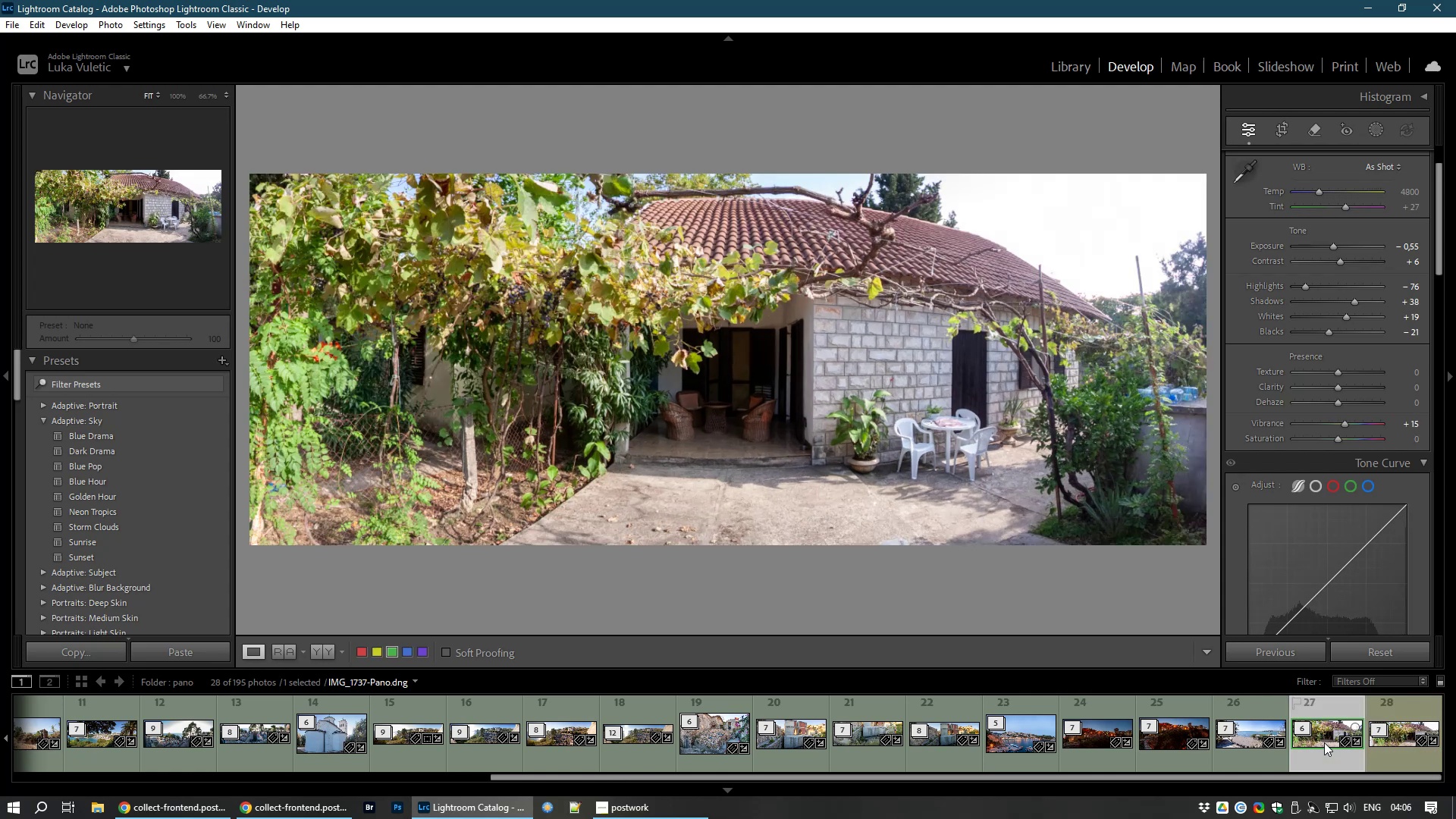 
key(7)
 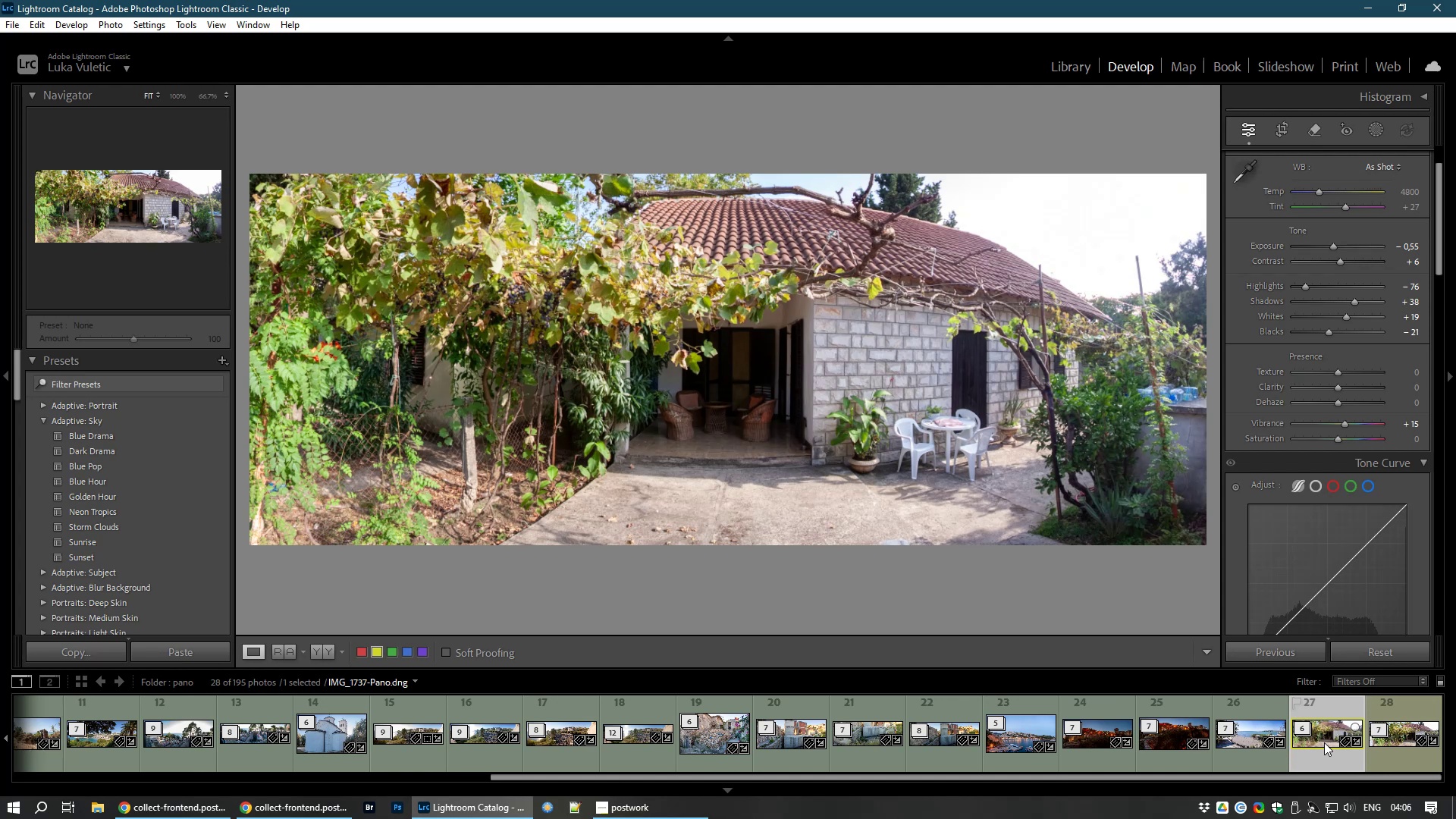 
wait(5.33)
 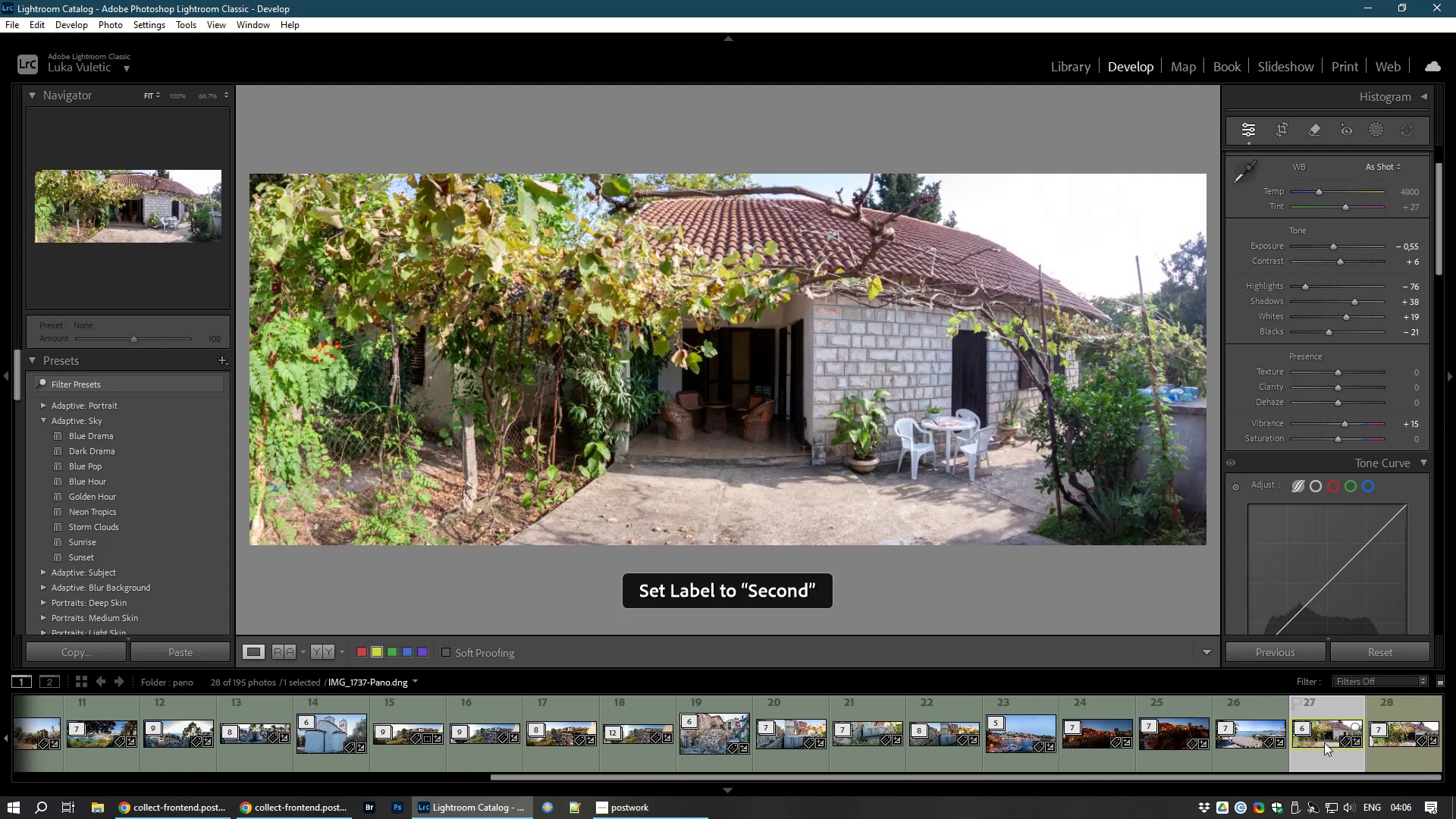 
left_click_drag(start_coordinate=[1041, 776], to_coordinate=[256, 787])
 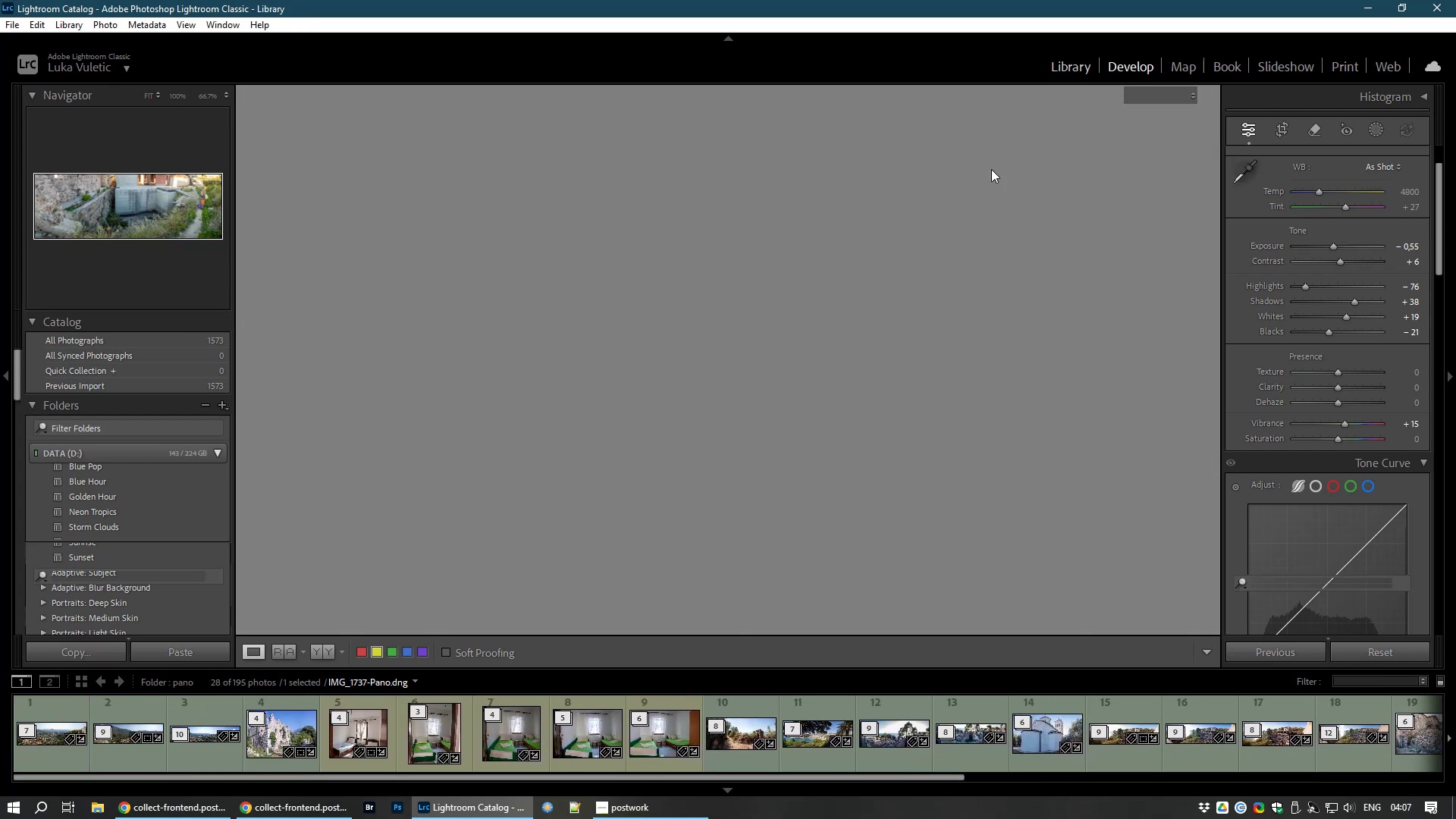 
wait(5.12)
 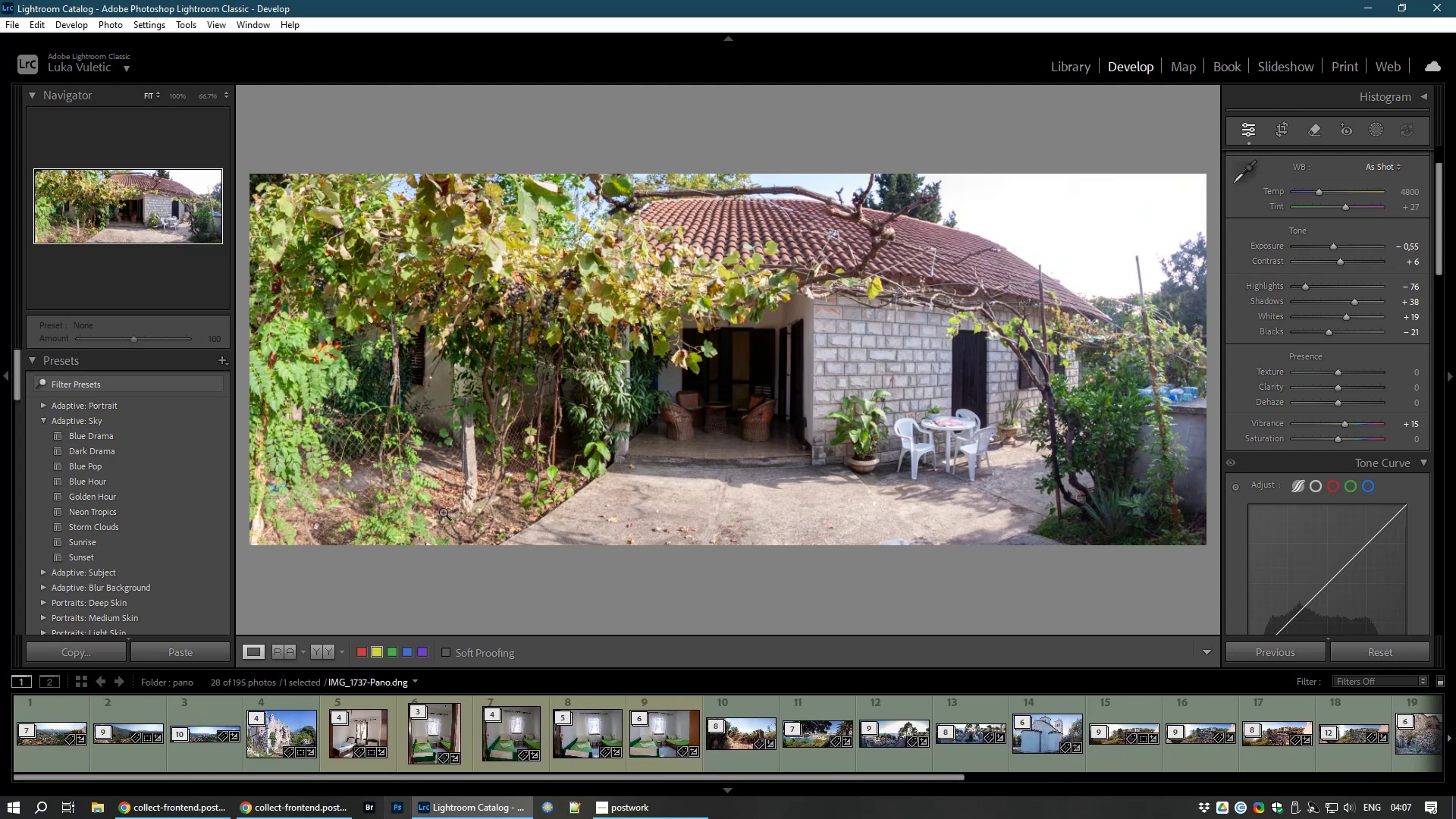 
mouse_move([375, 795])
 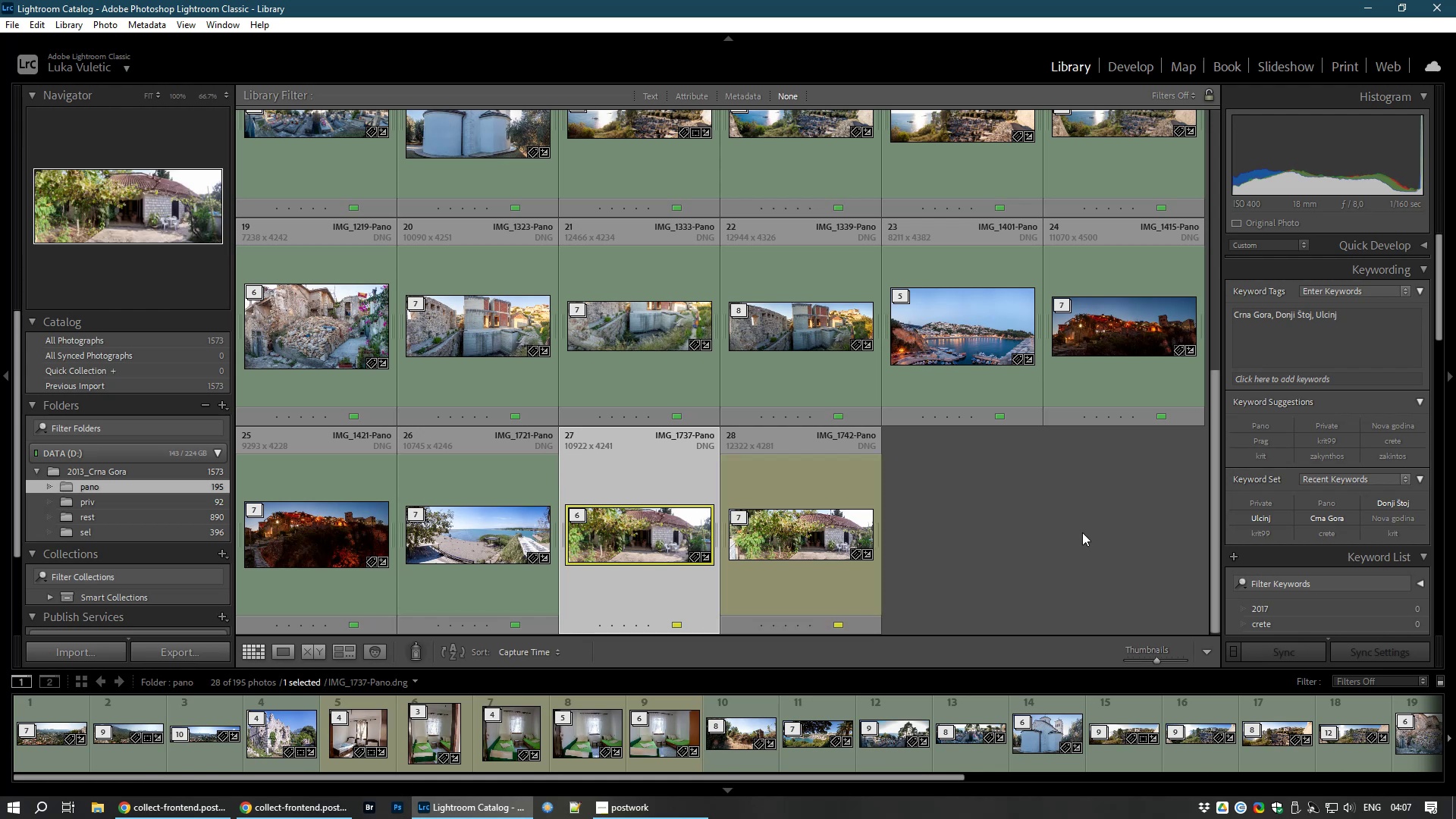 
key(Control+A)
 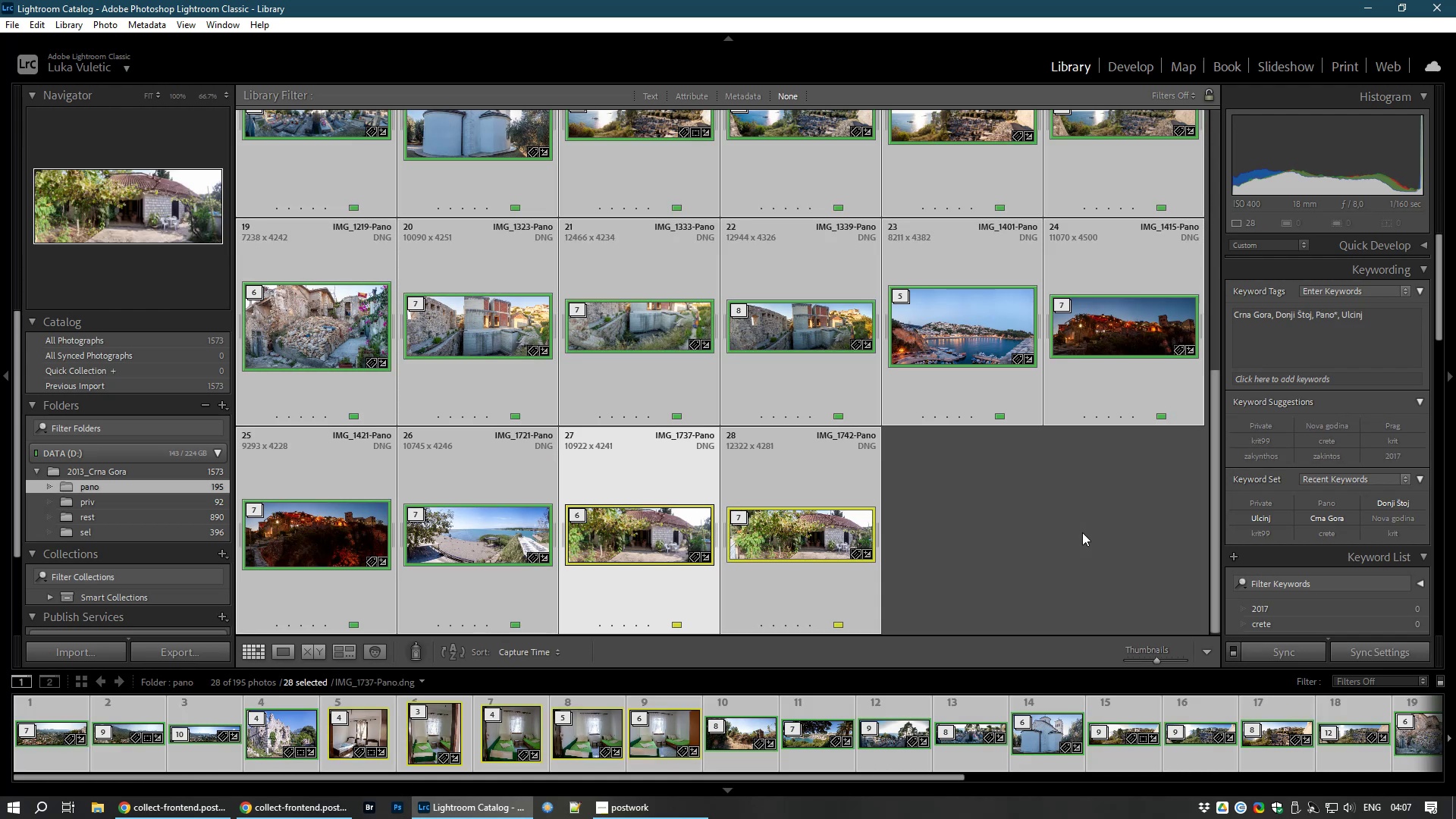 
key(Control+S)
 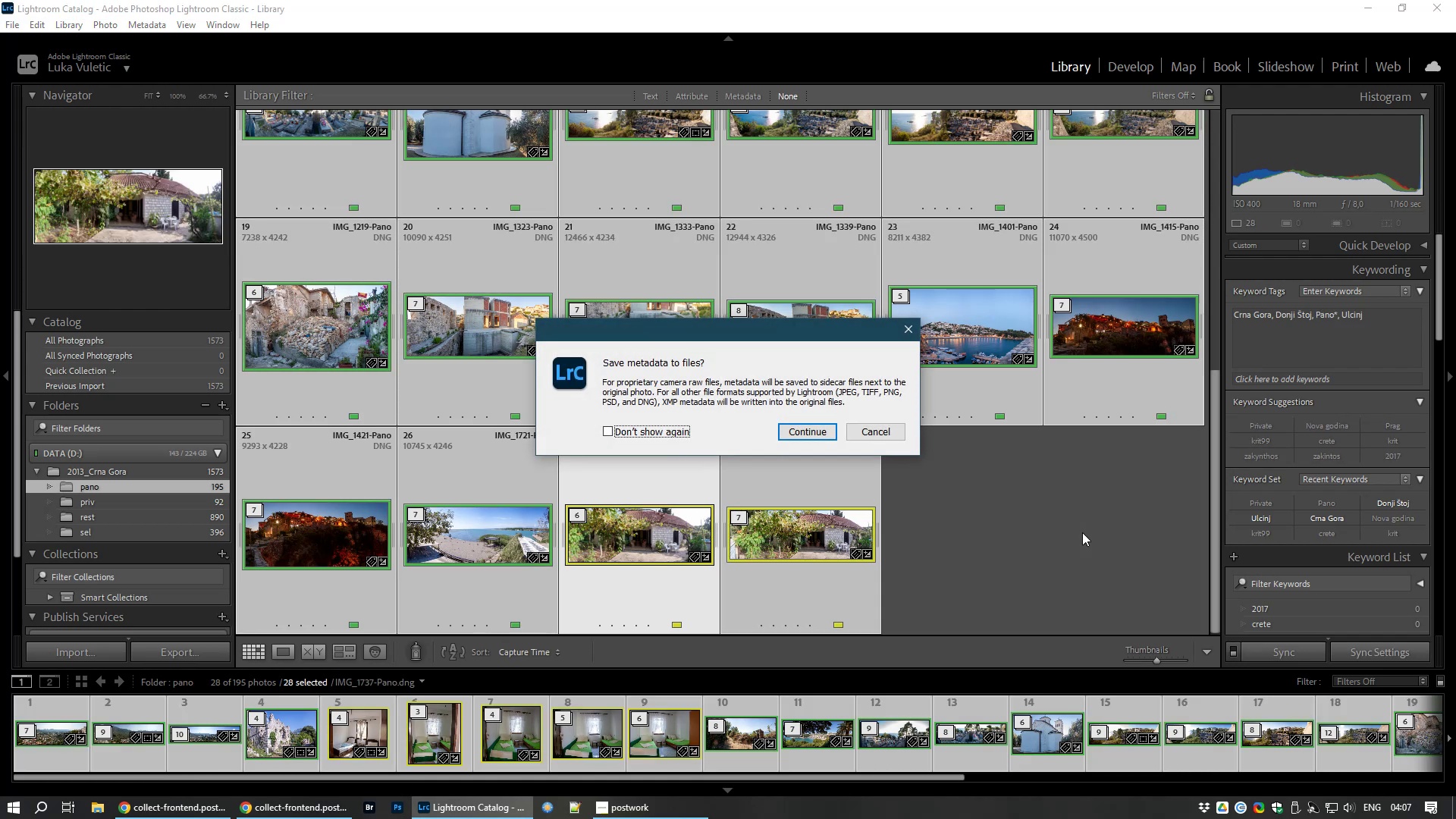 
key(Enter)
 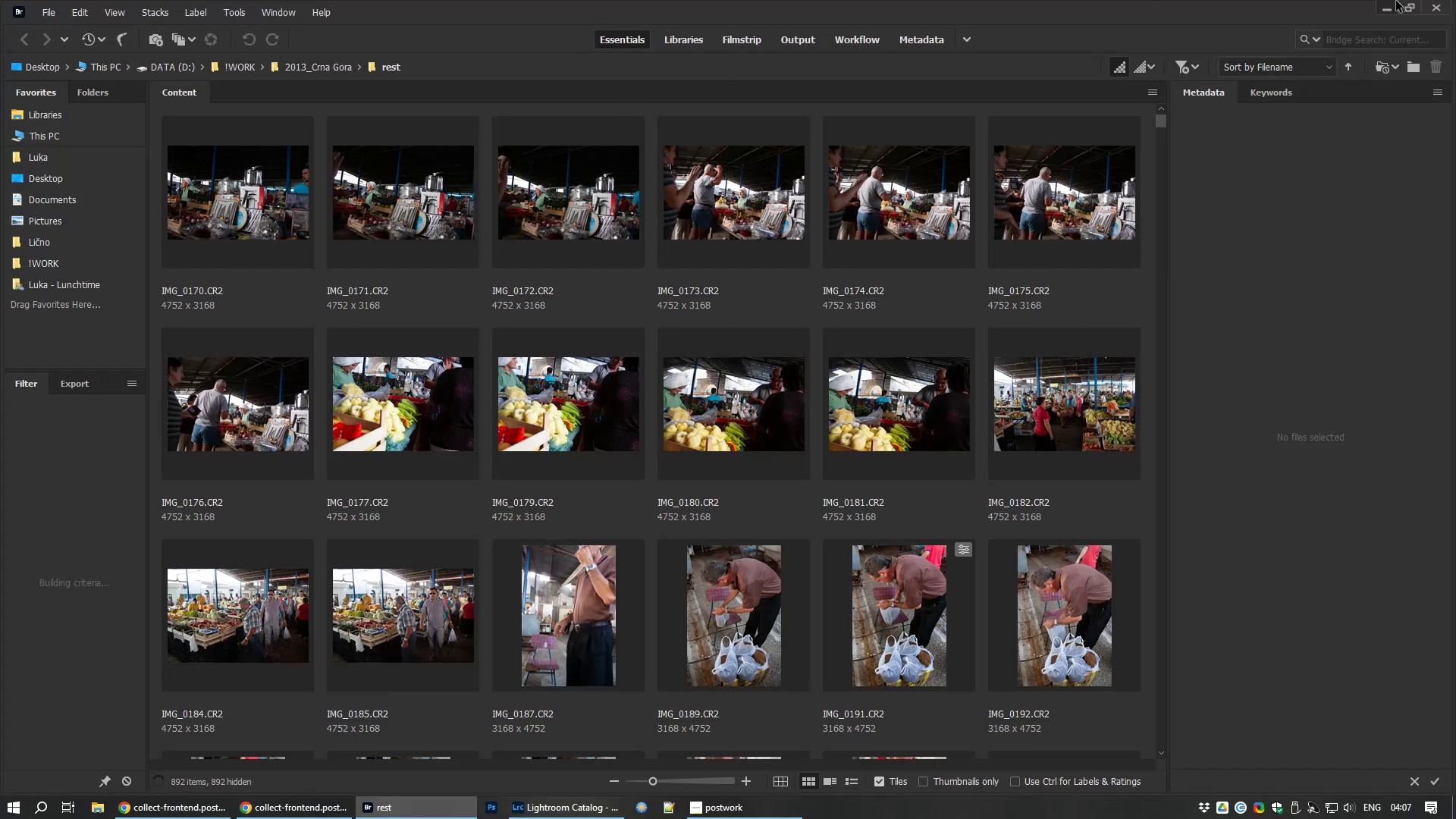 
wait(43.27)
 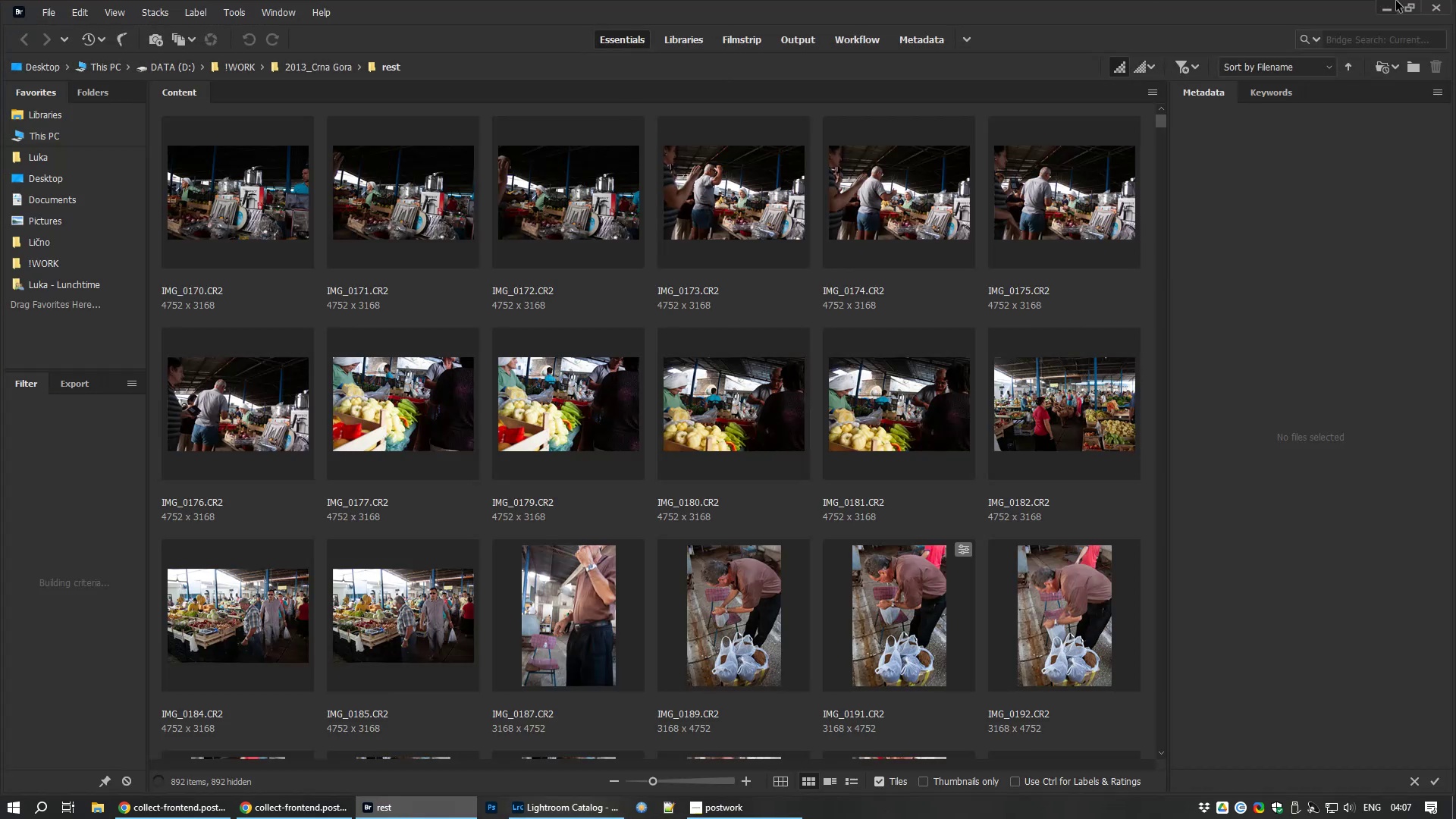 
double_click([318, 68])
 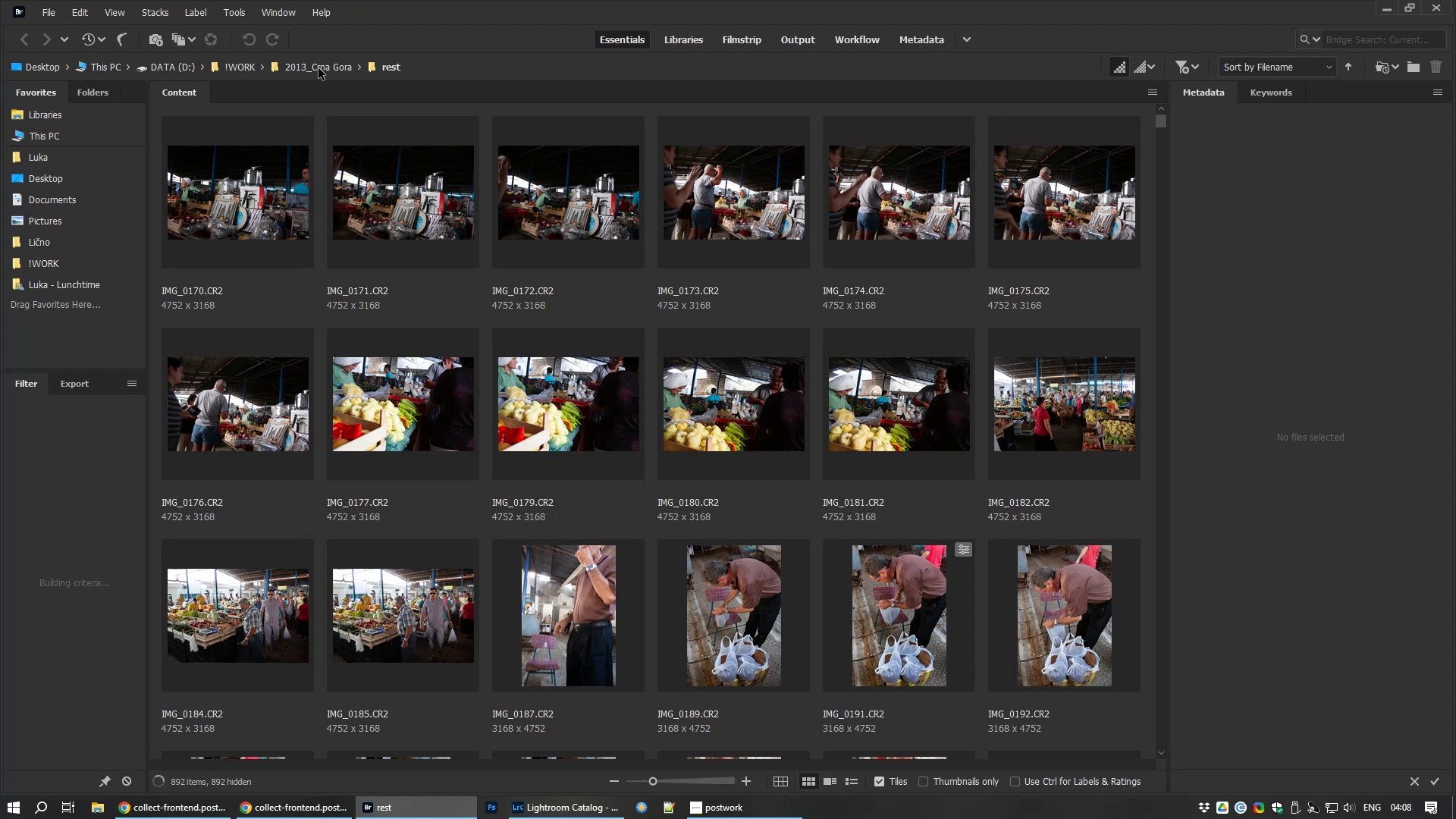 
wait(15.06)
 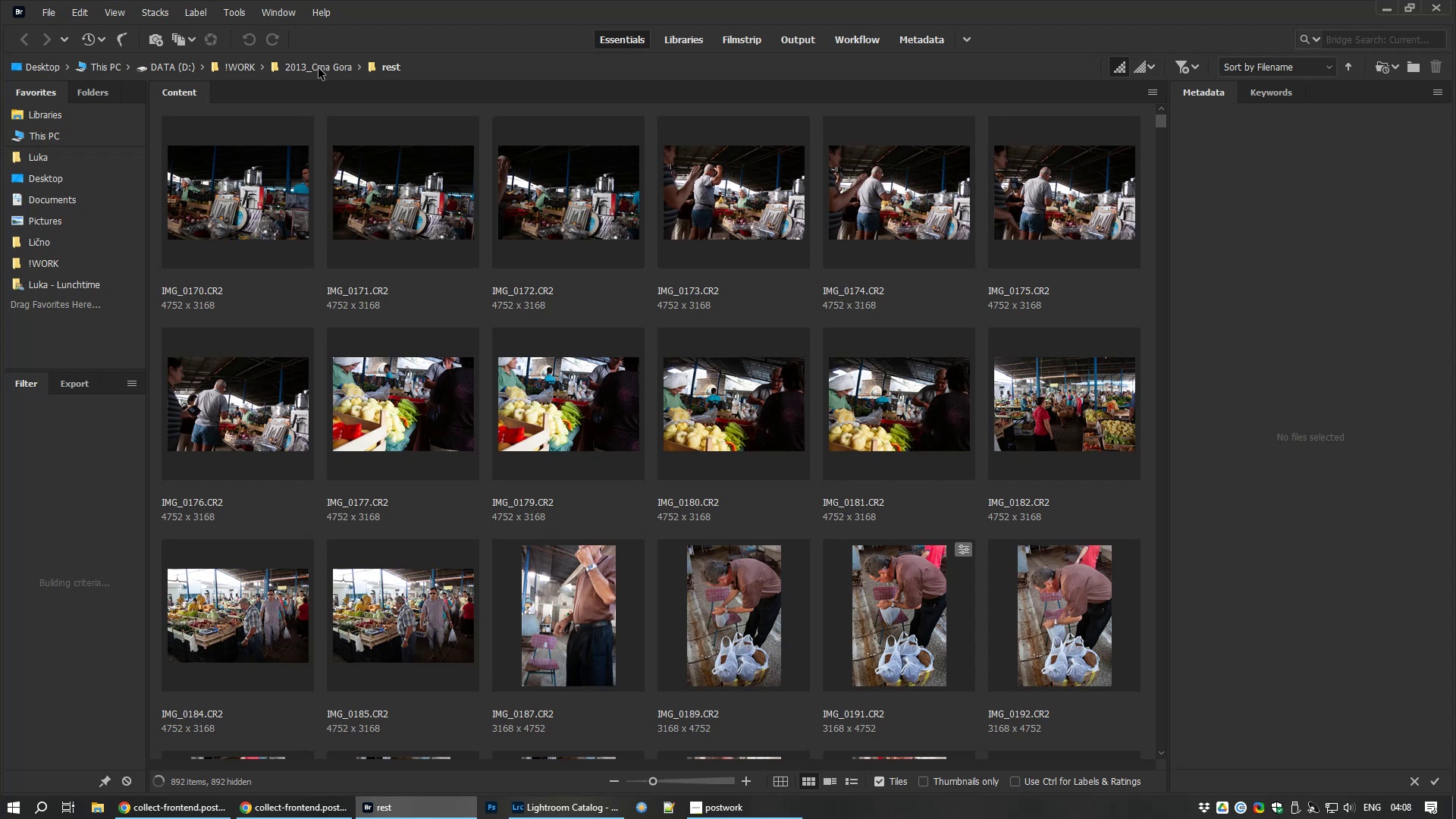 
left_click([1436, 4])
 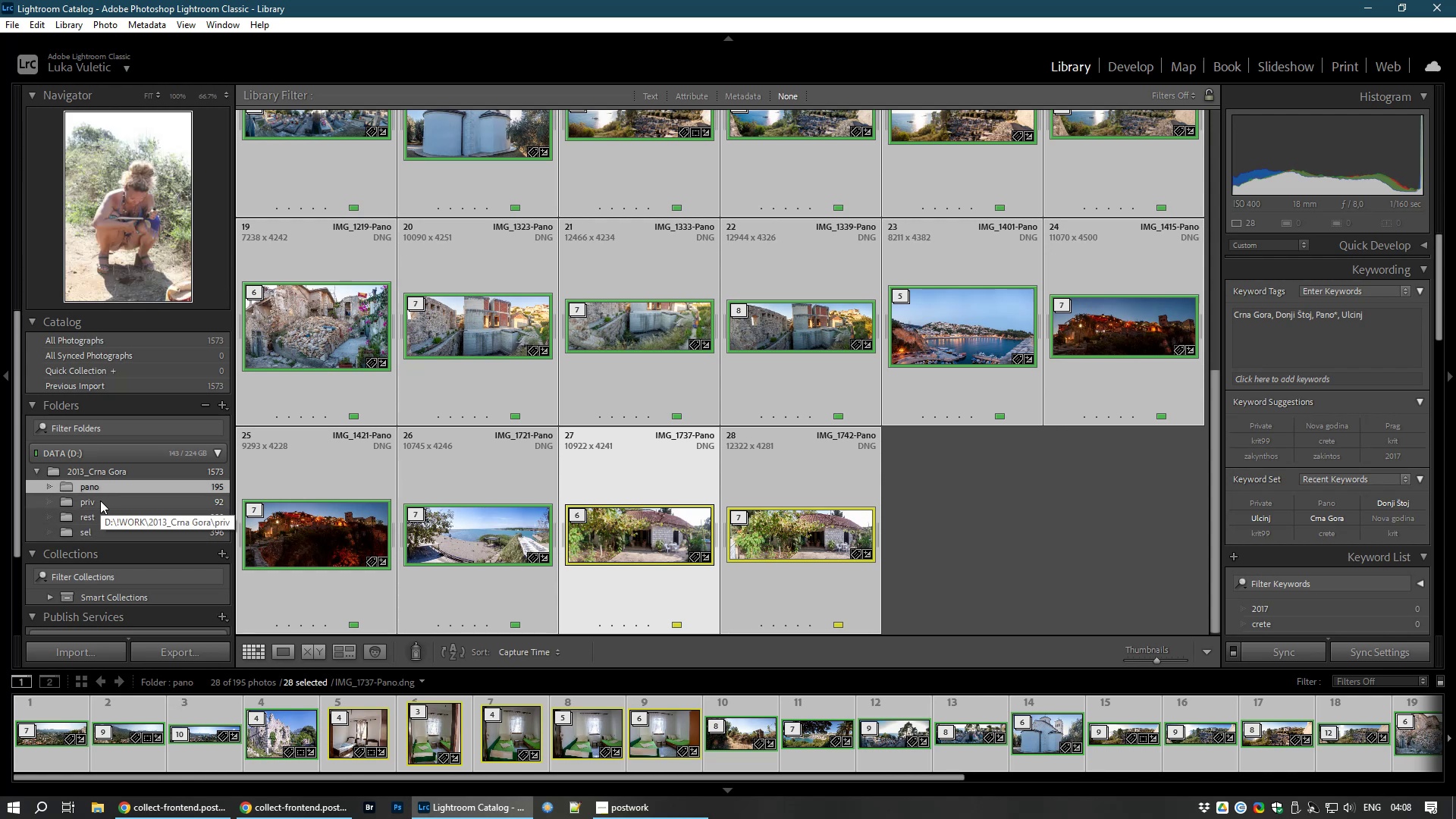 
wait(7.16)
 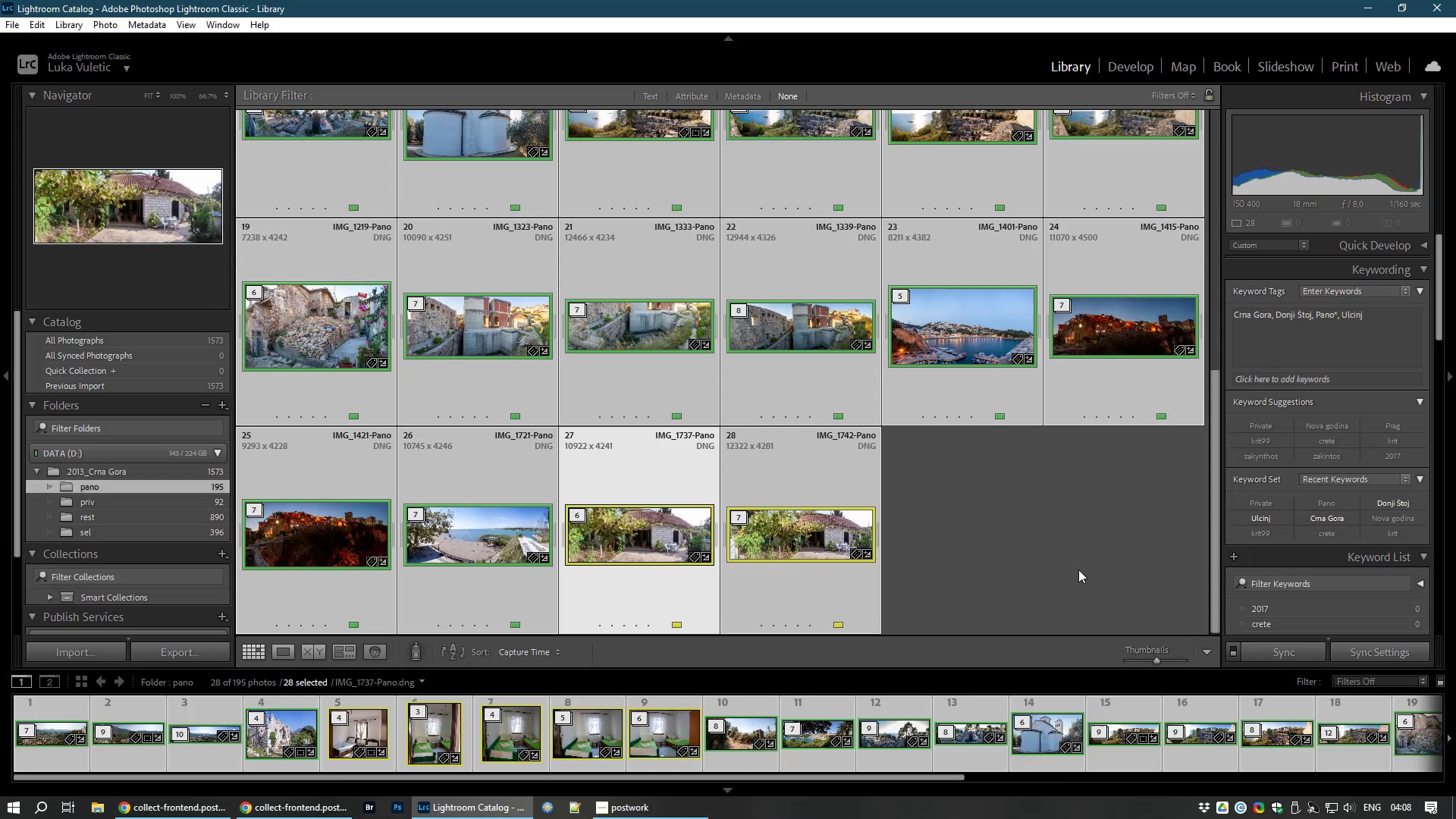 
left_click([93, 532])
 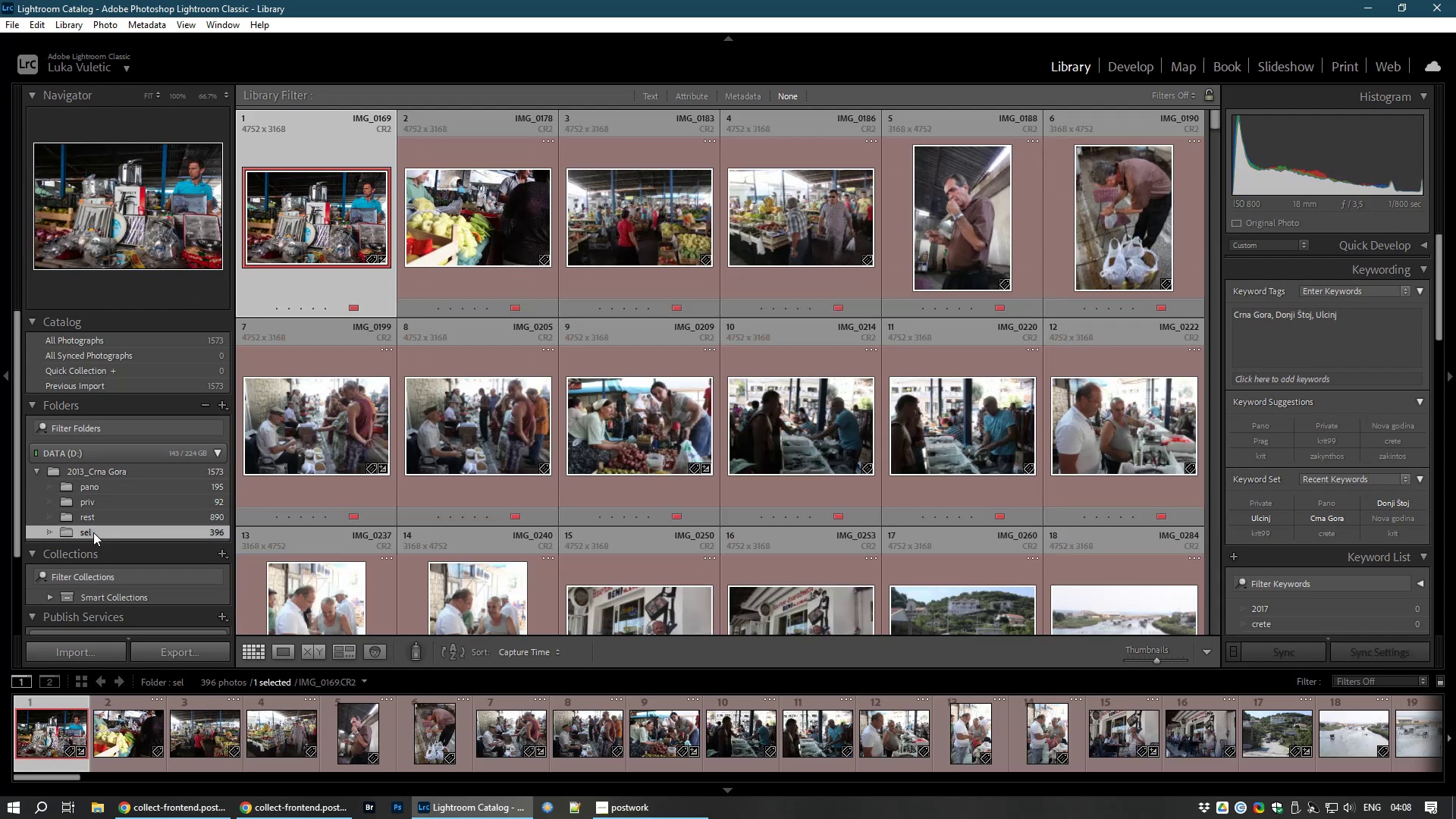 
mouse_move([342, 218])
 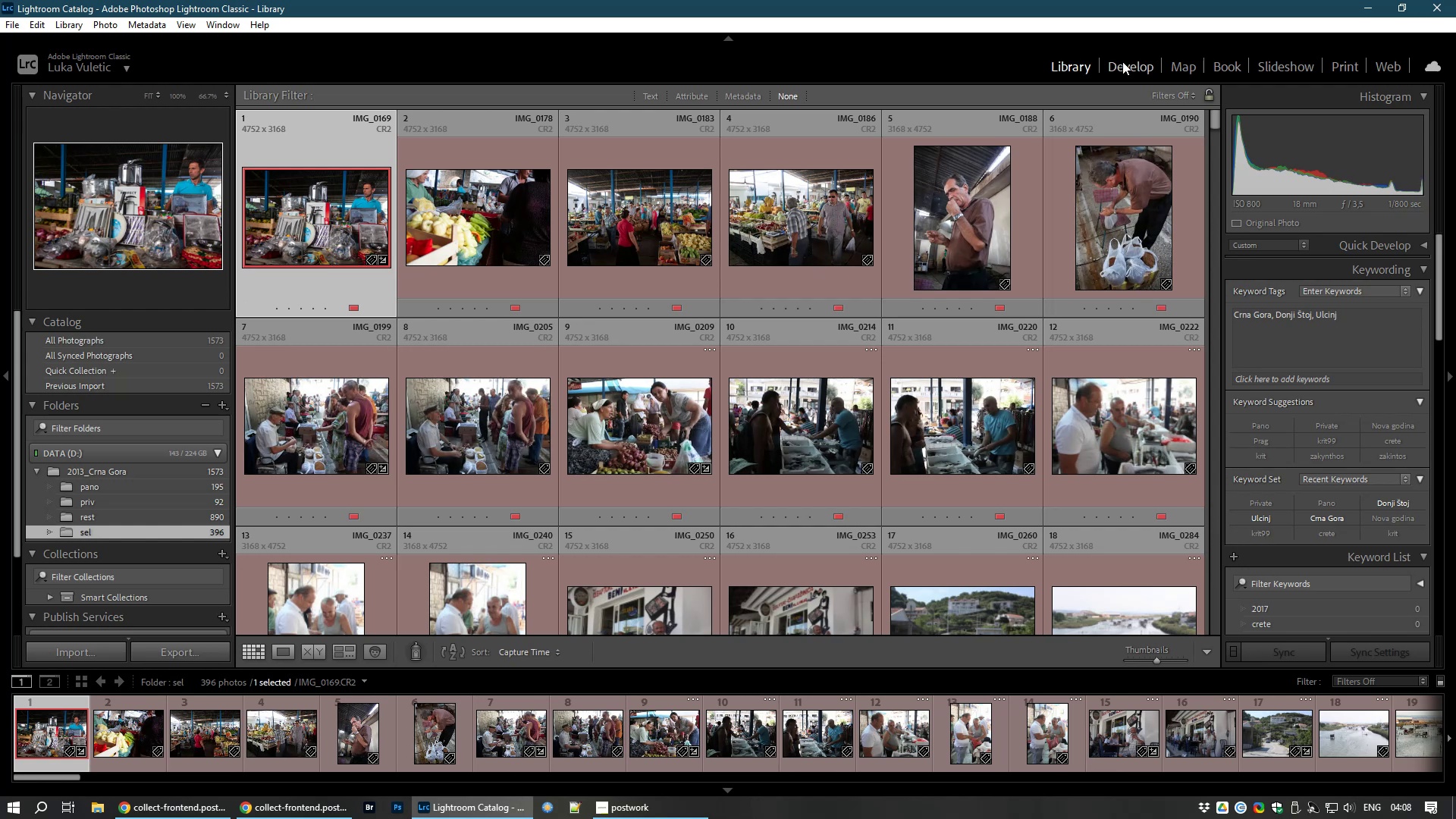 
left_click([1147, 65])
 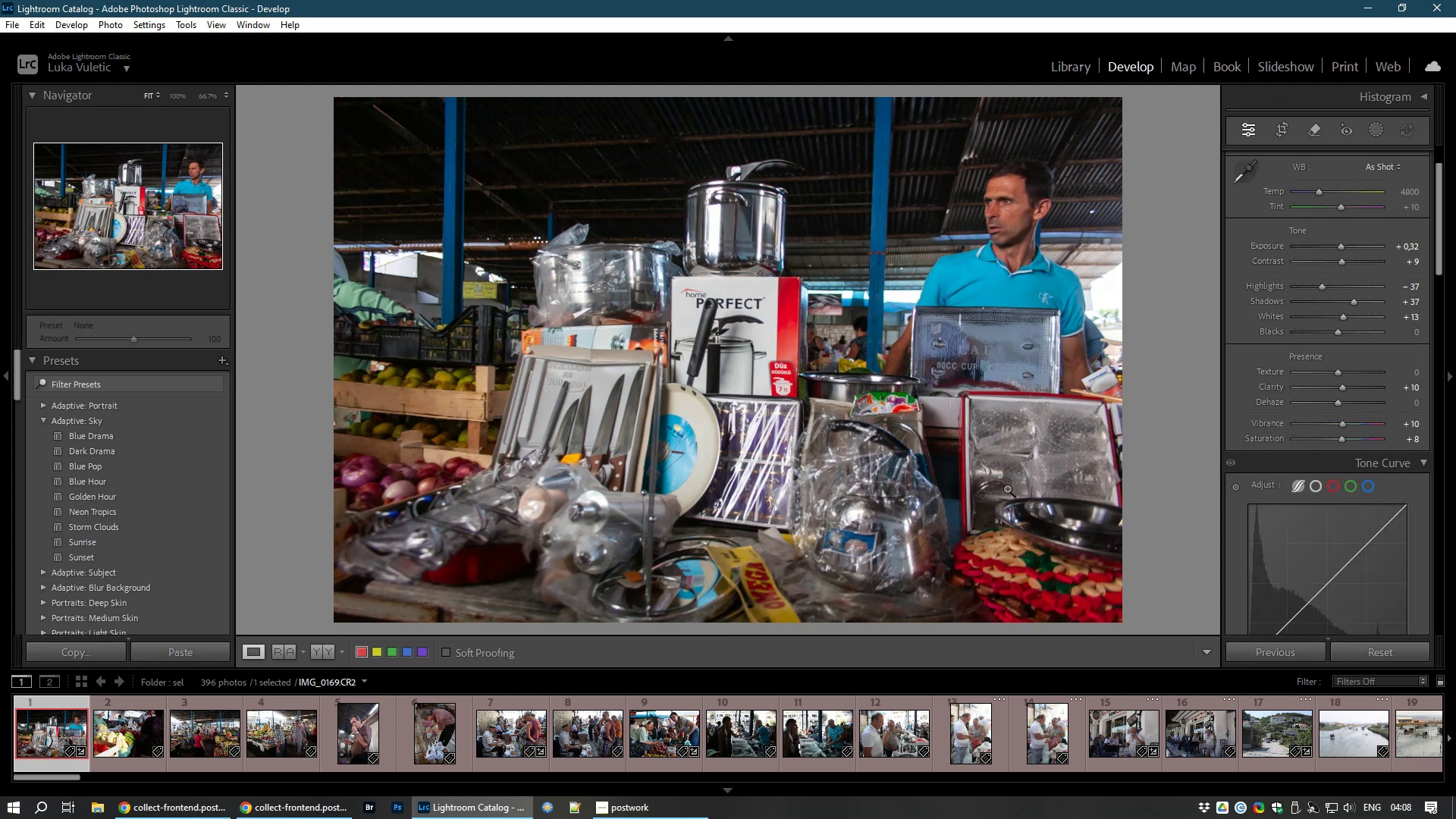 
wait(7.04)
 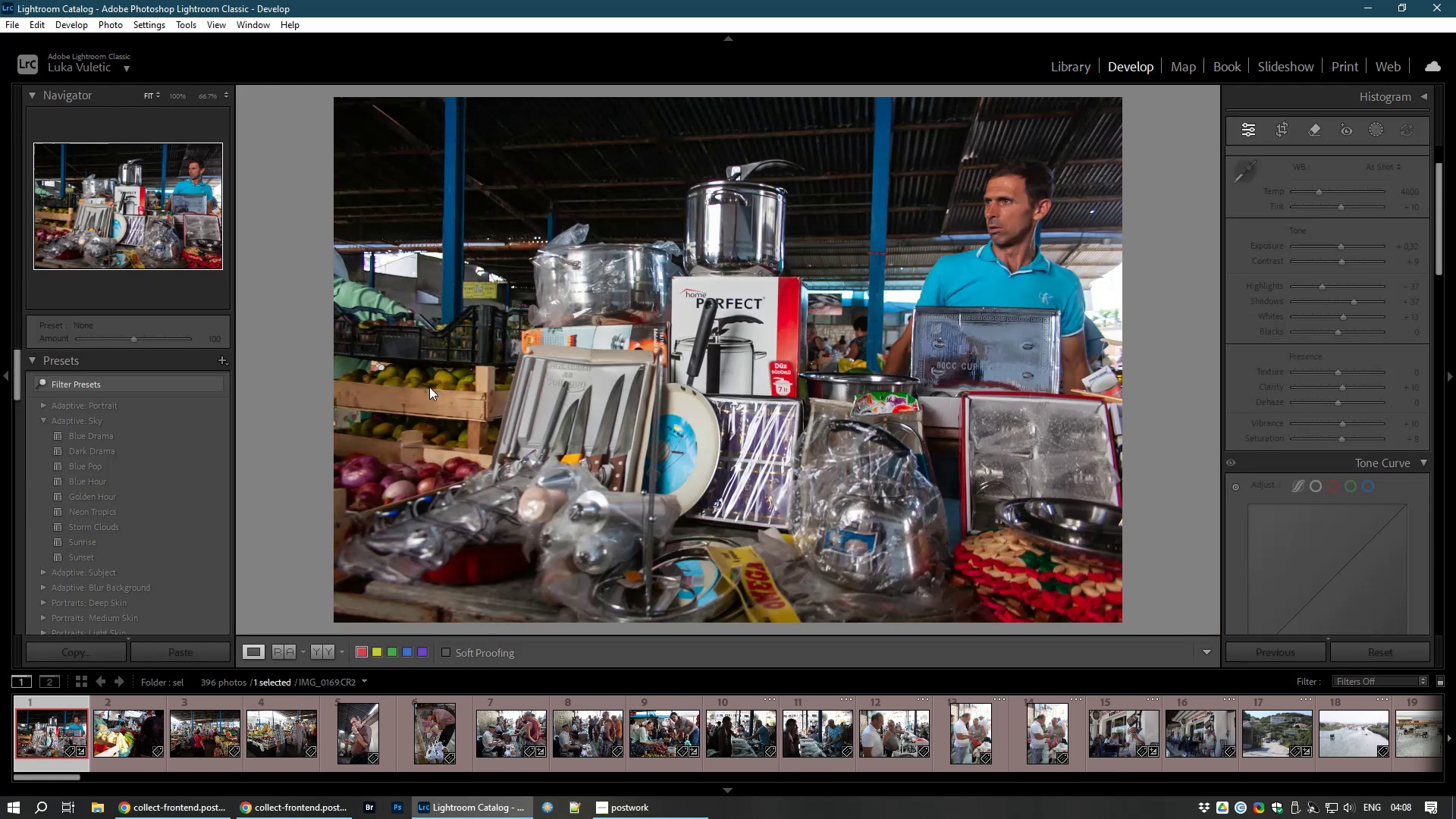 
left_click_drag(start_coordinate=[1355, 301], to_coordinate=[1364, 296])
 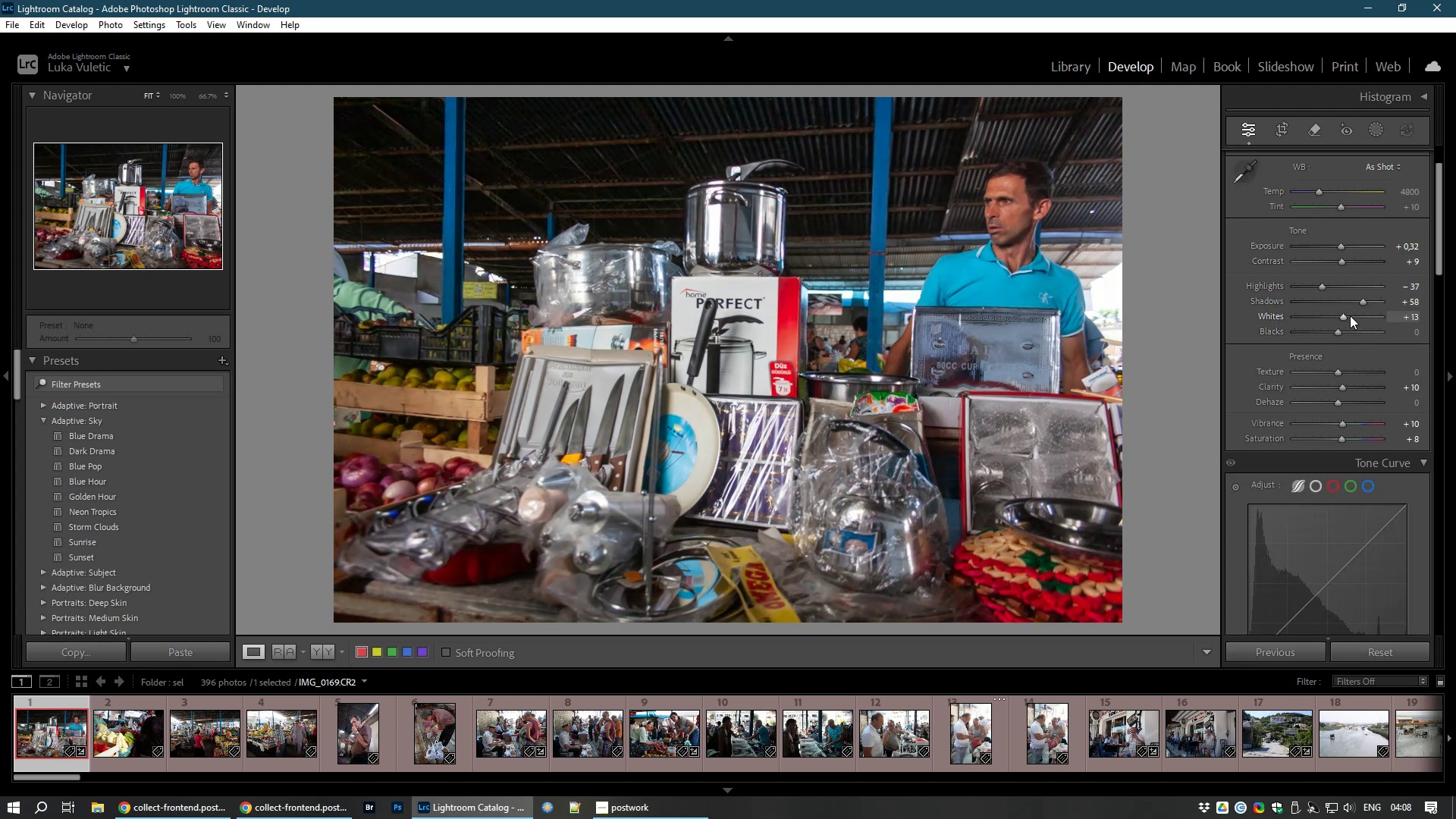 
left_click_drag(start_coordinate=[1341, 314], to_coordinate=[1348, 315])
 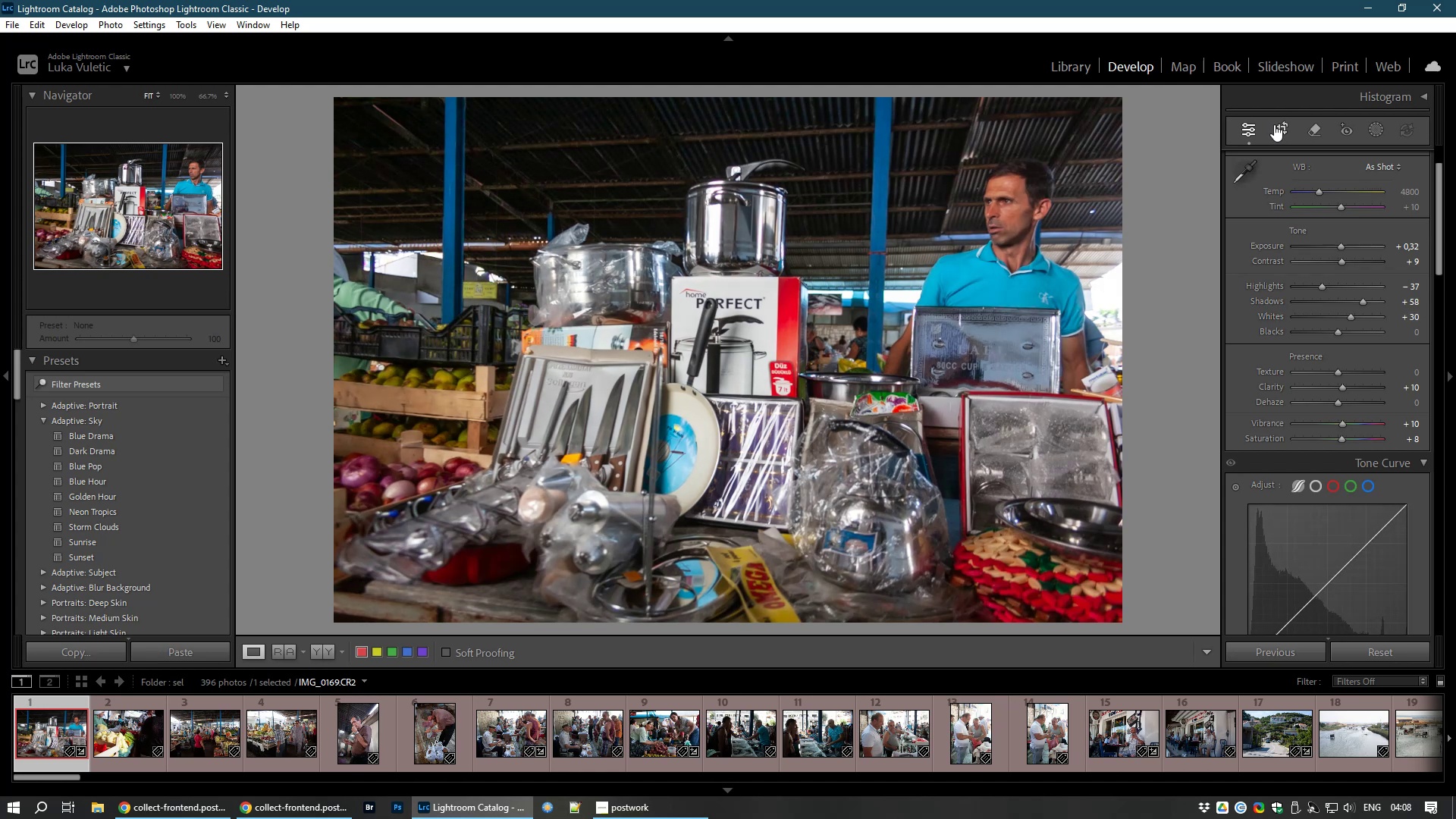 
left_click([1274, 124])
 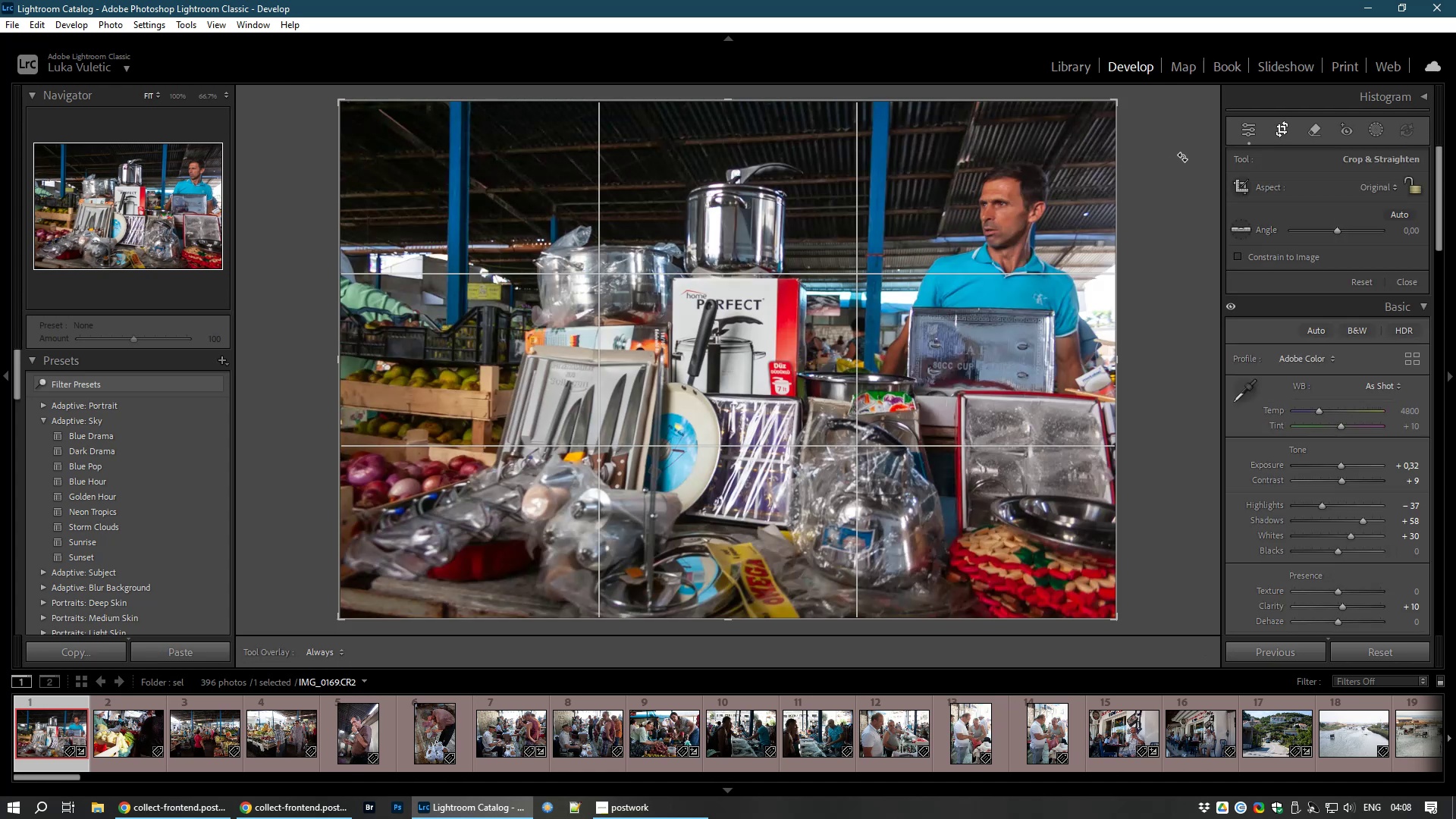 
left_click_drag(start_coordinate=[1185, 156], to_coordinate=[1183, 137])
 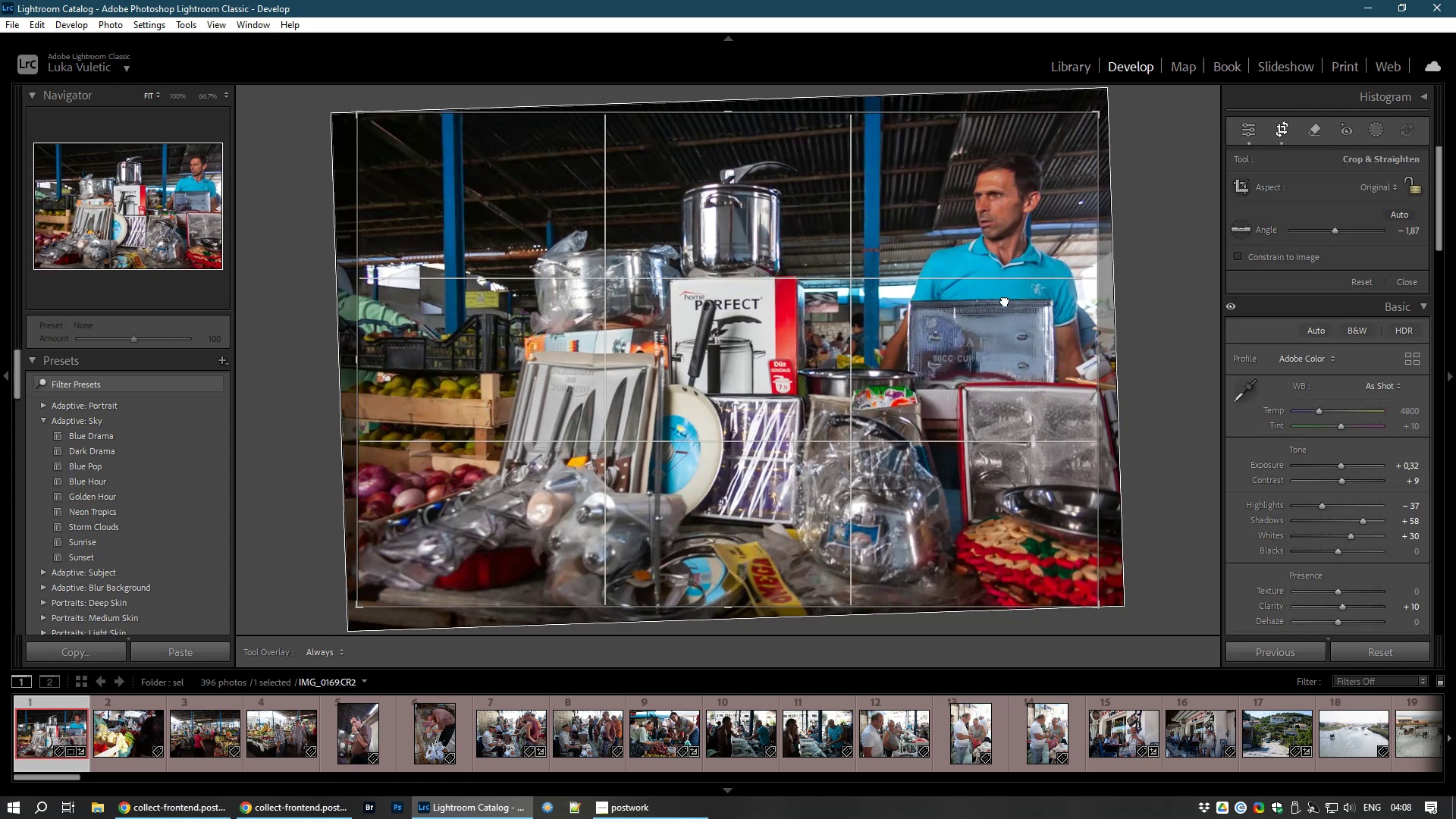 
double_click([1005, 300])
 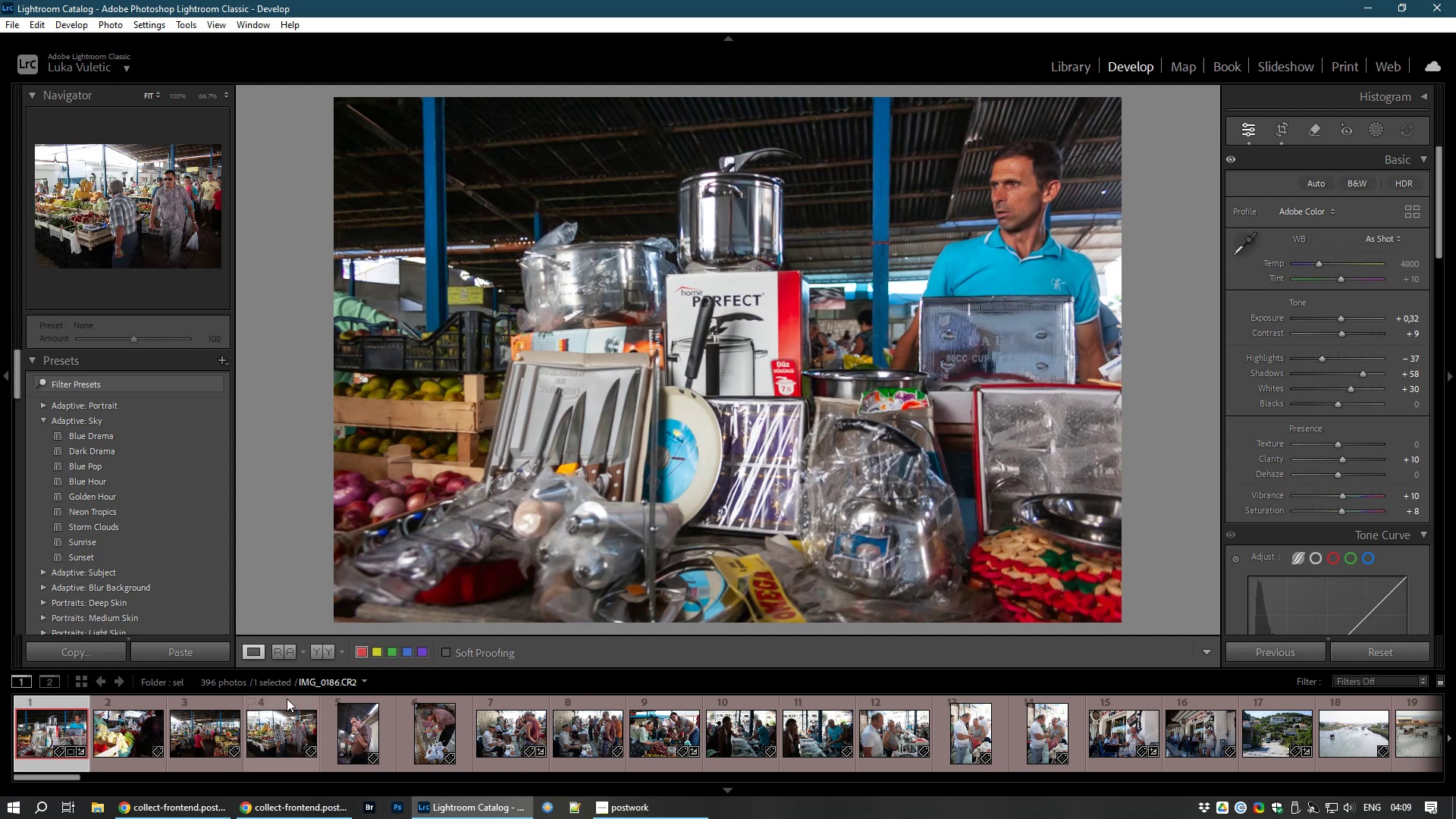 
wait(7.65)
 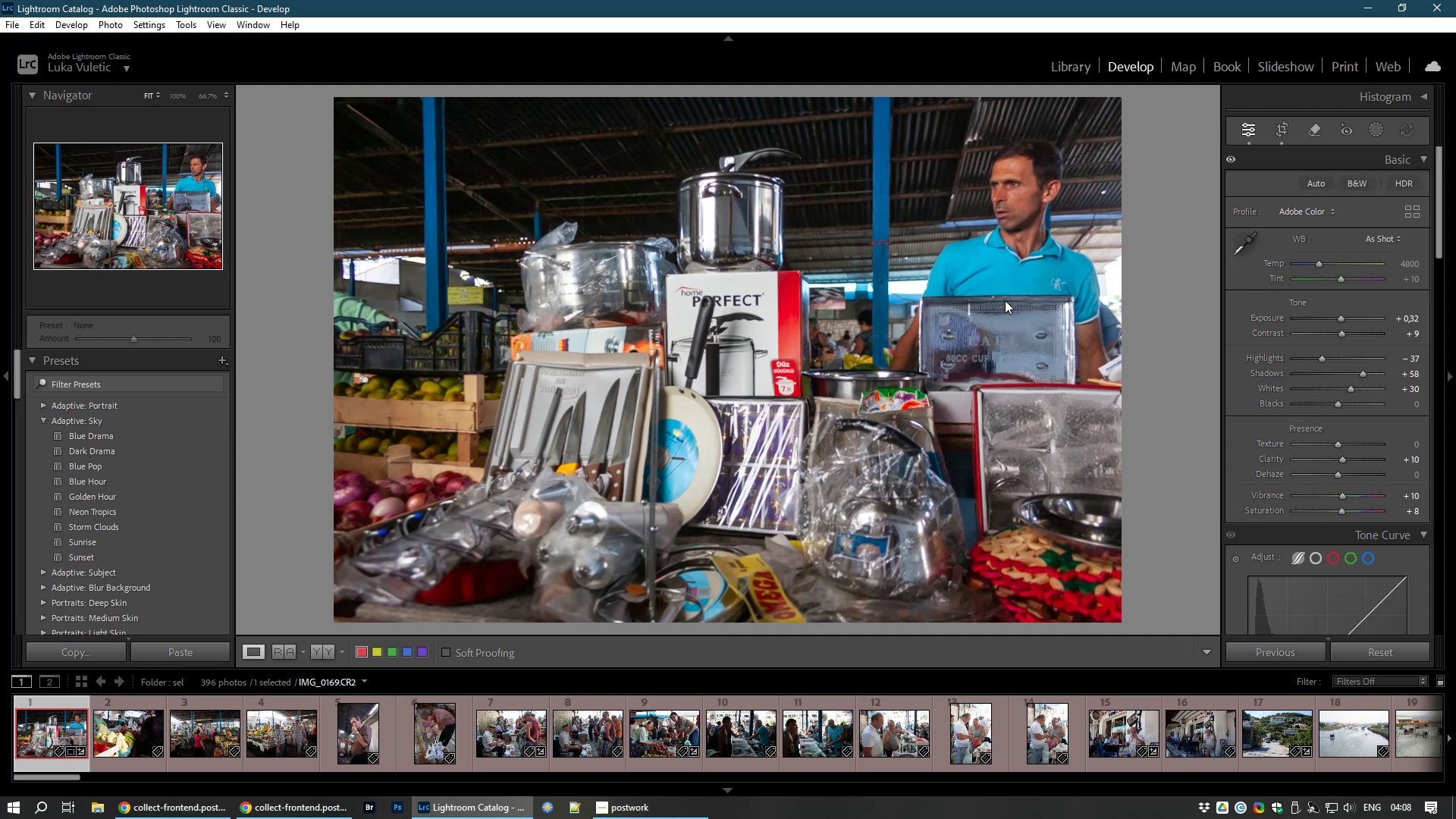 
key(8)
 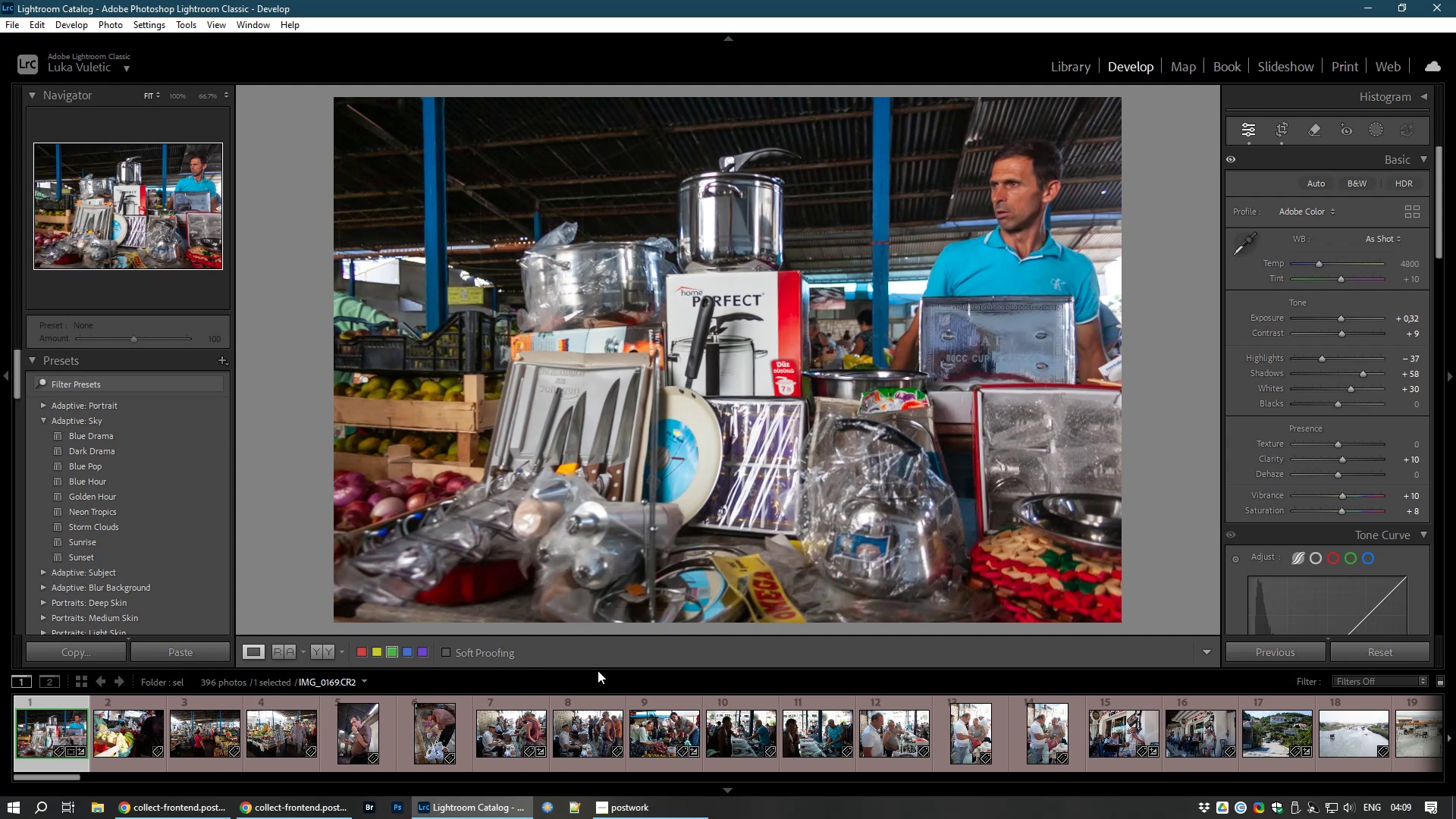 
left_click_drag(start_coordinate=[599, 667], to_coordinate=[600, 677])
 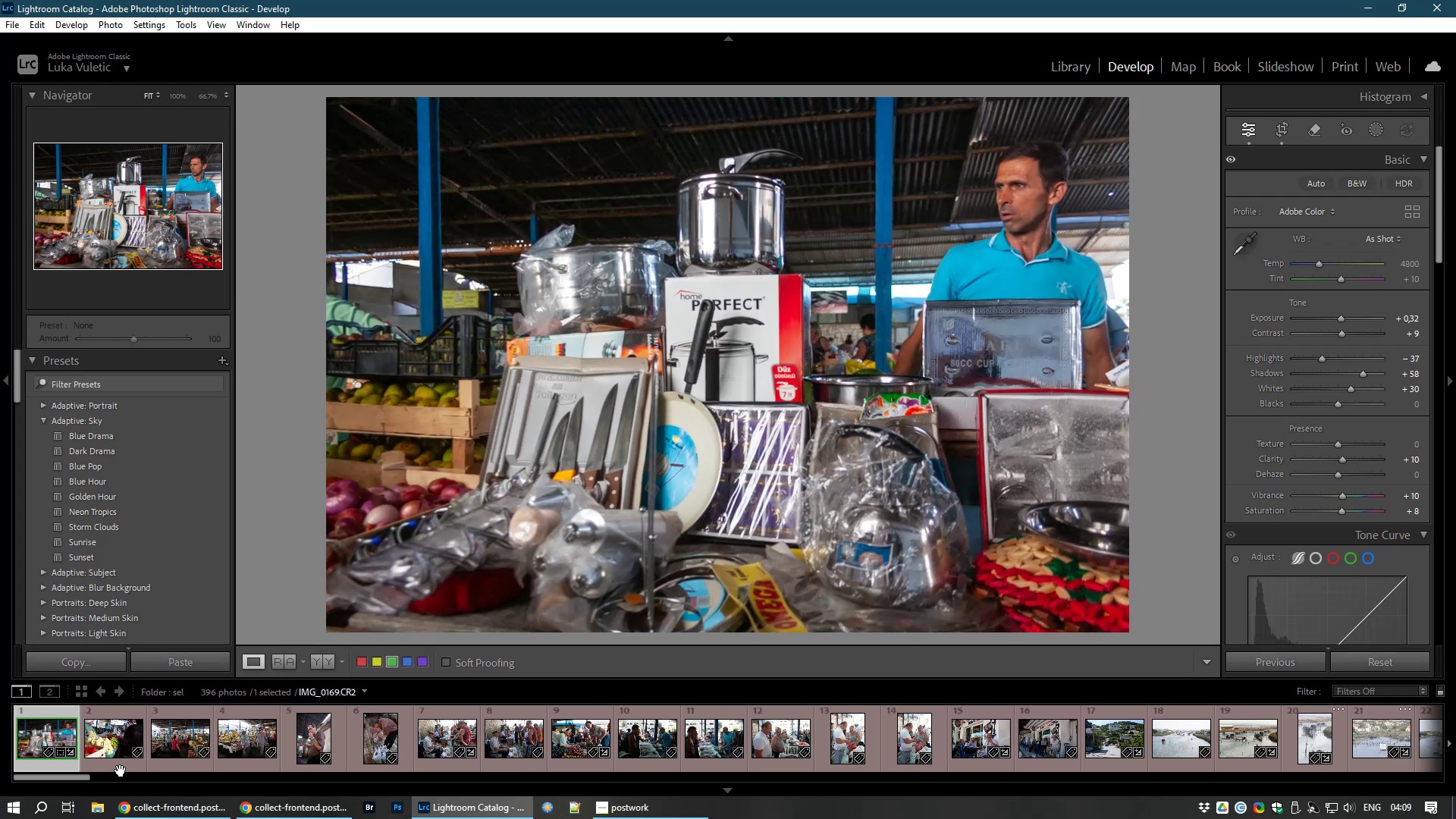 
left_click([115, 752])
 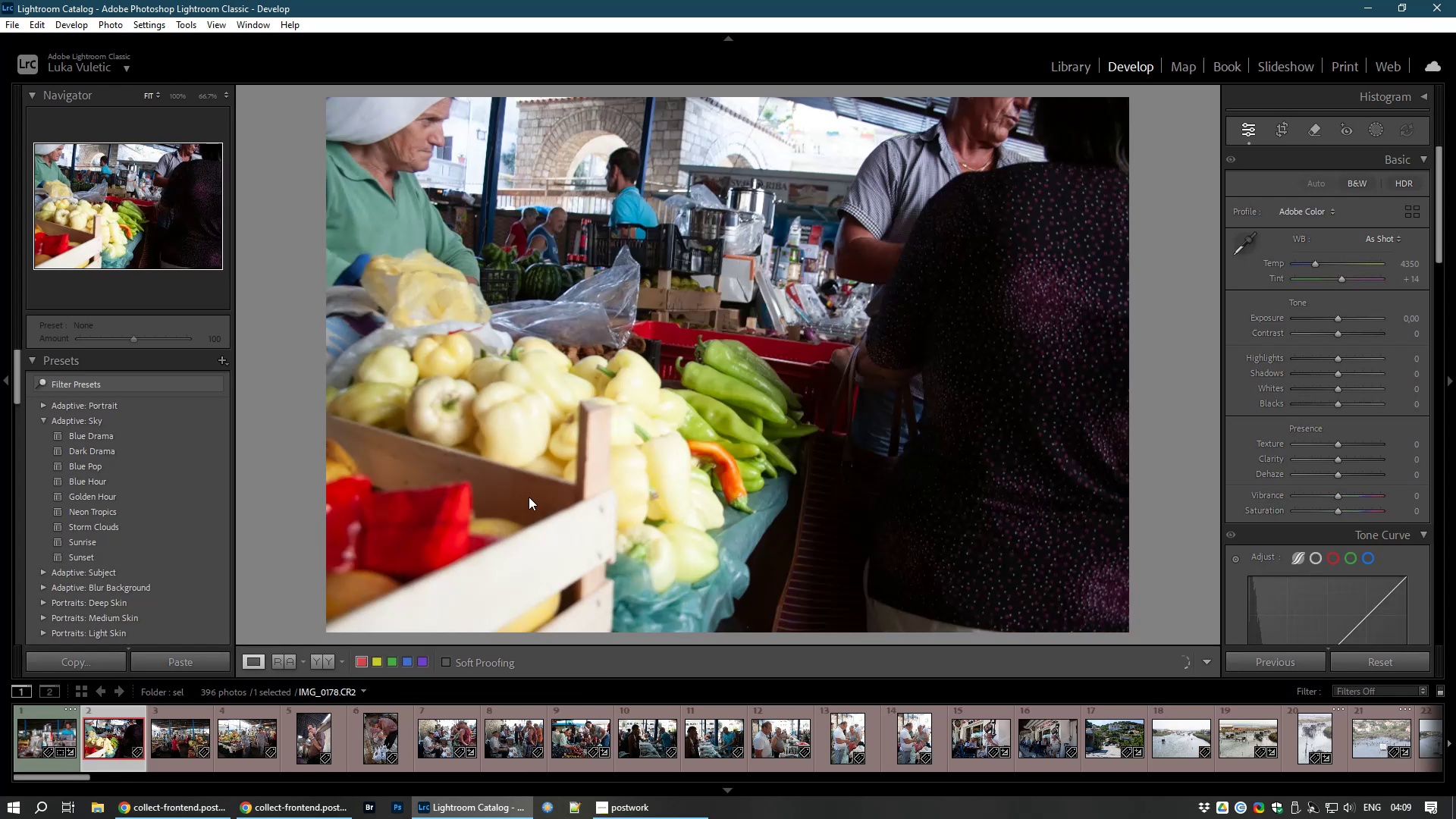 
wait(8.03)
 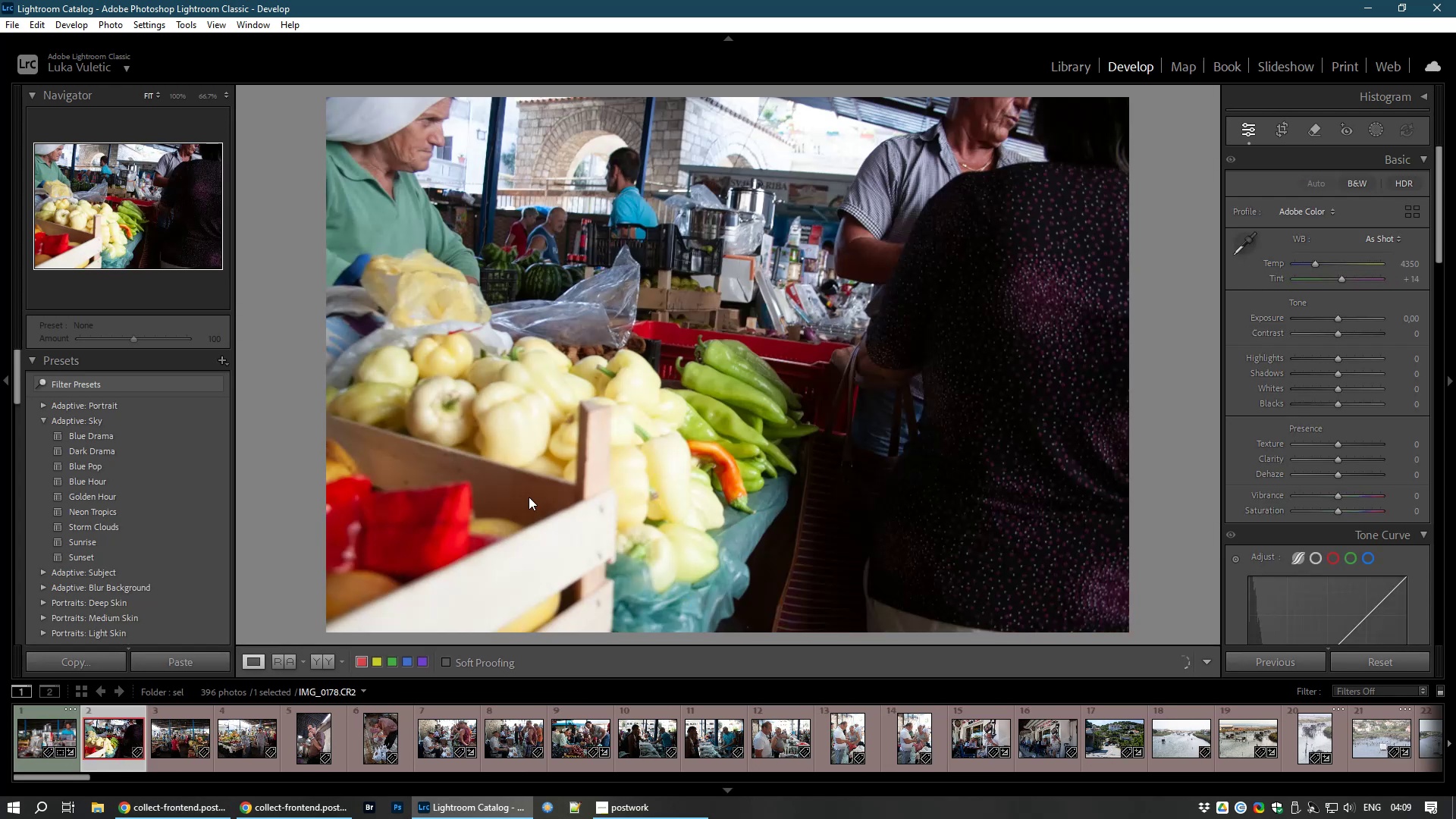 
left_click_drag(start_coordinate=[1336, 373], to_coordinate=[1356, 376])
 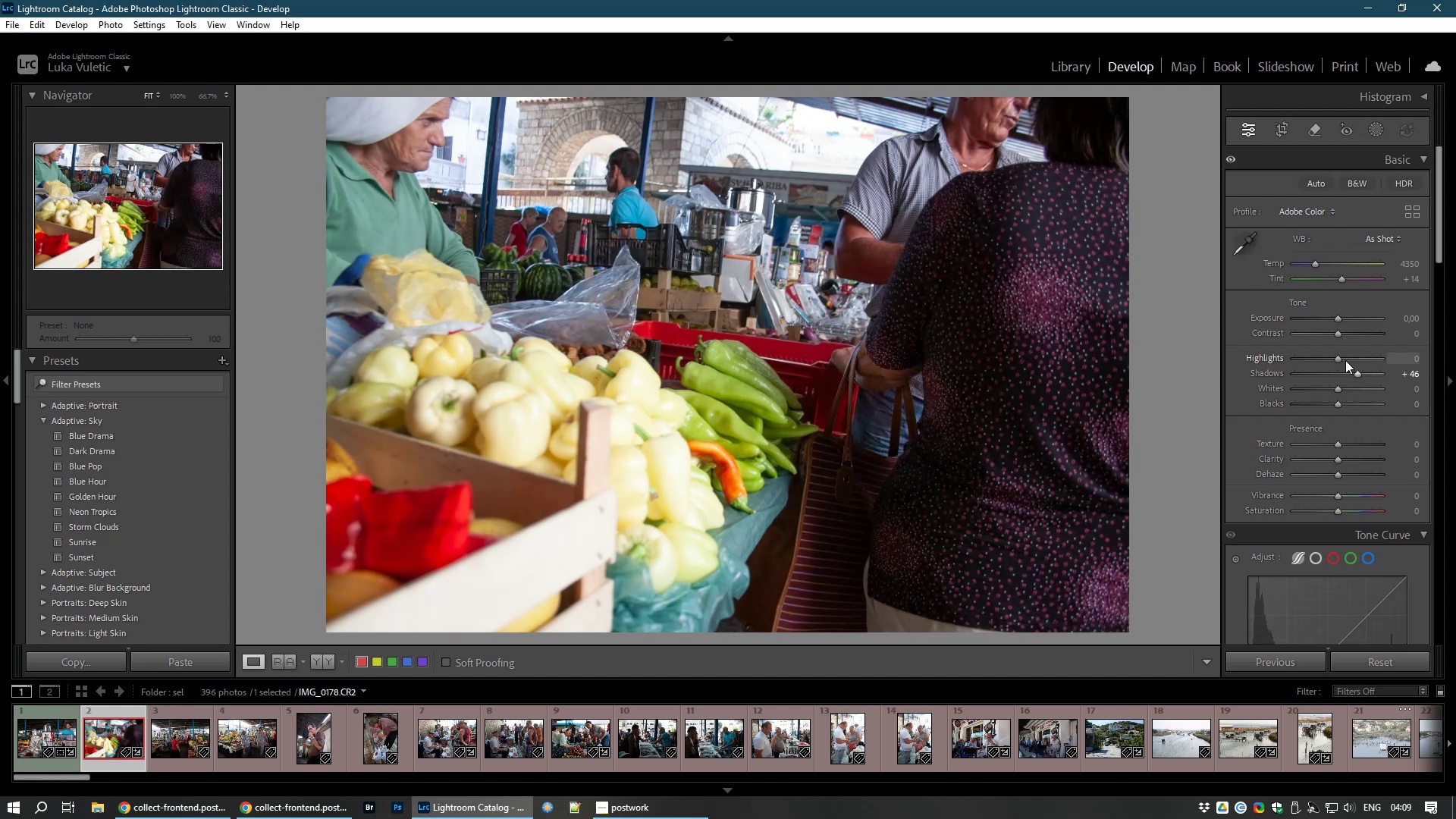 
left_click_drag(start_coordinate=[1336, 358], to_coordinate=[1307, 358])
 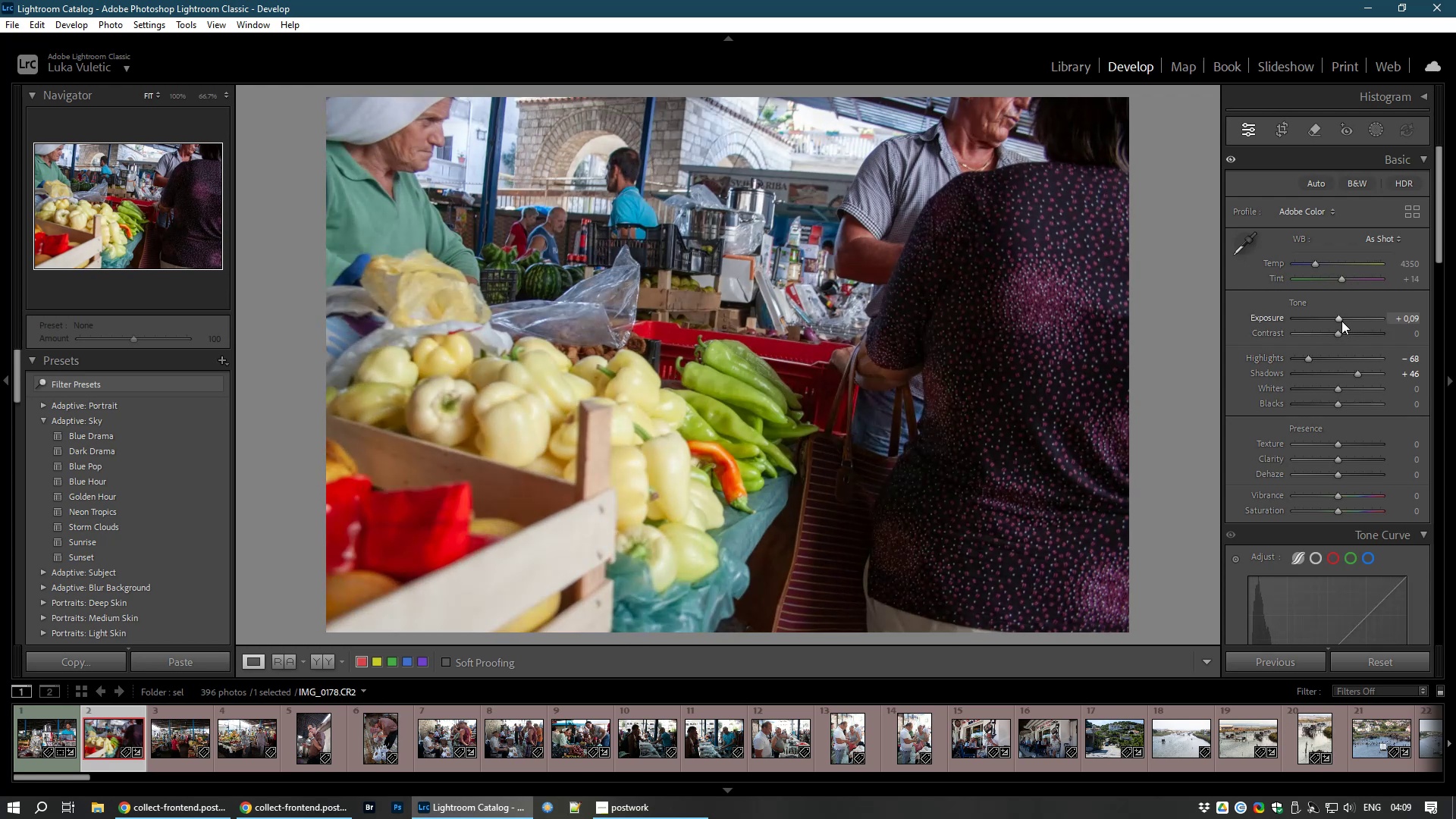 
wait(9.02)
 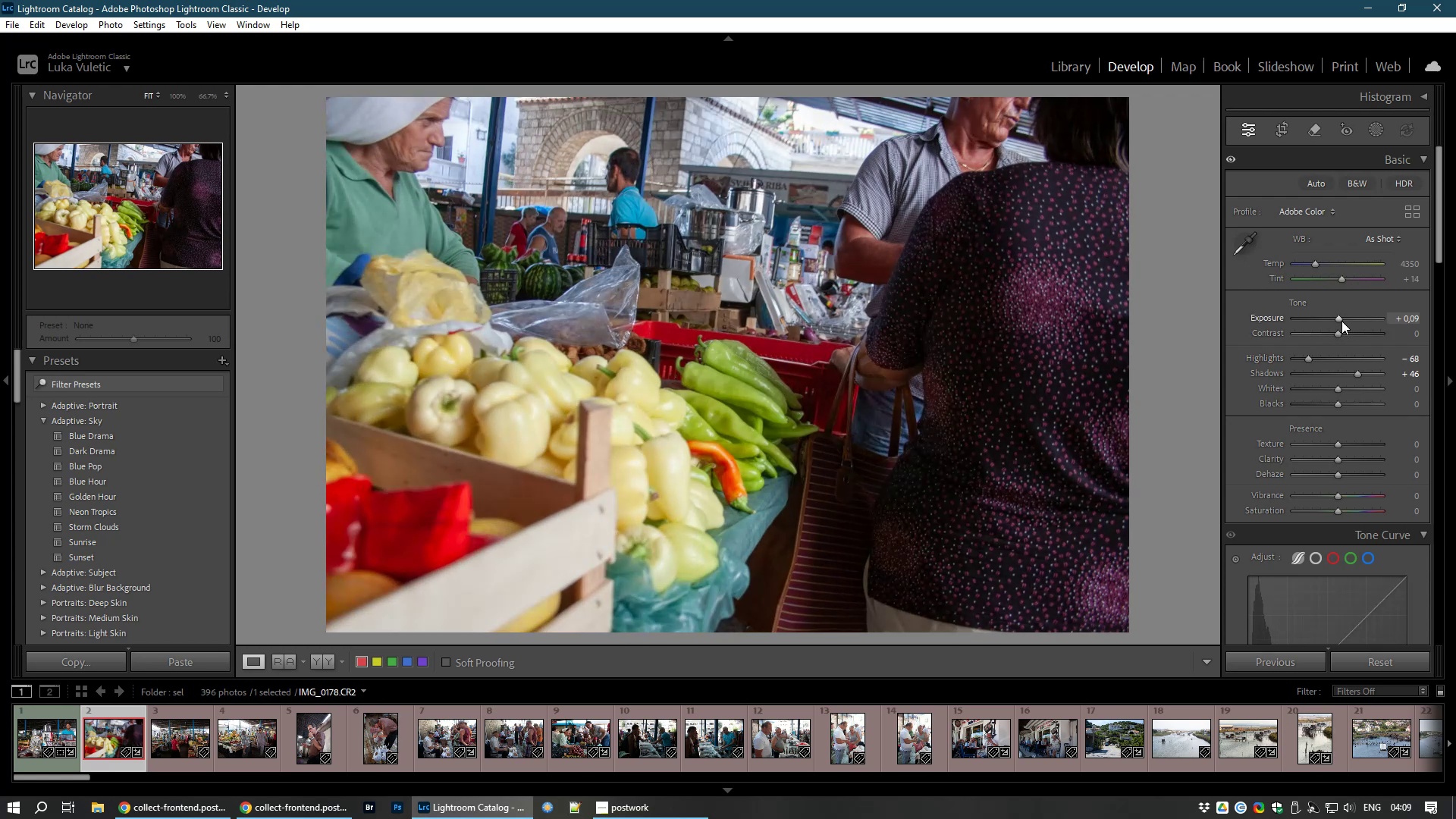 
left_click([428, 118])
 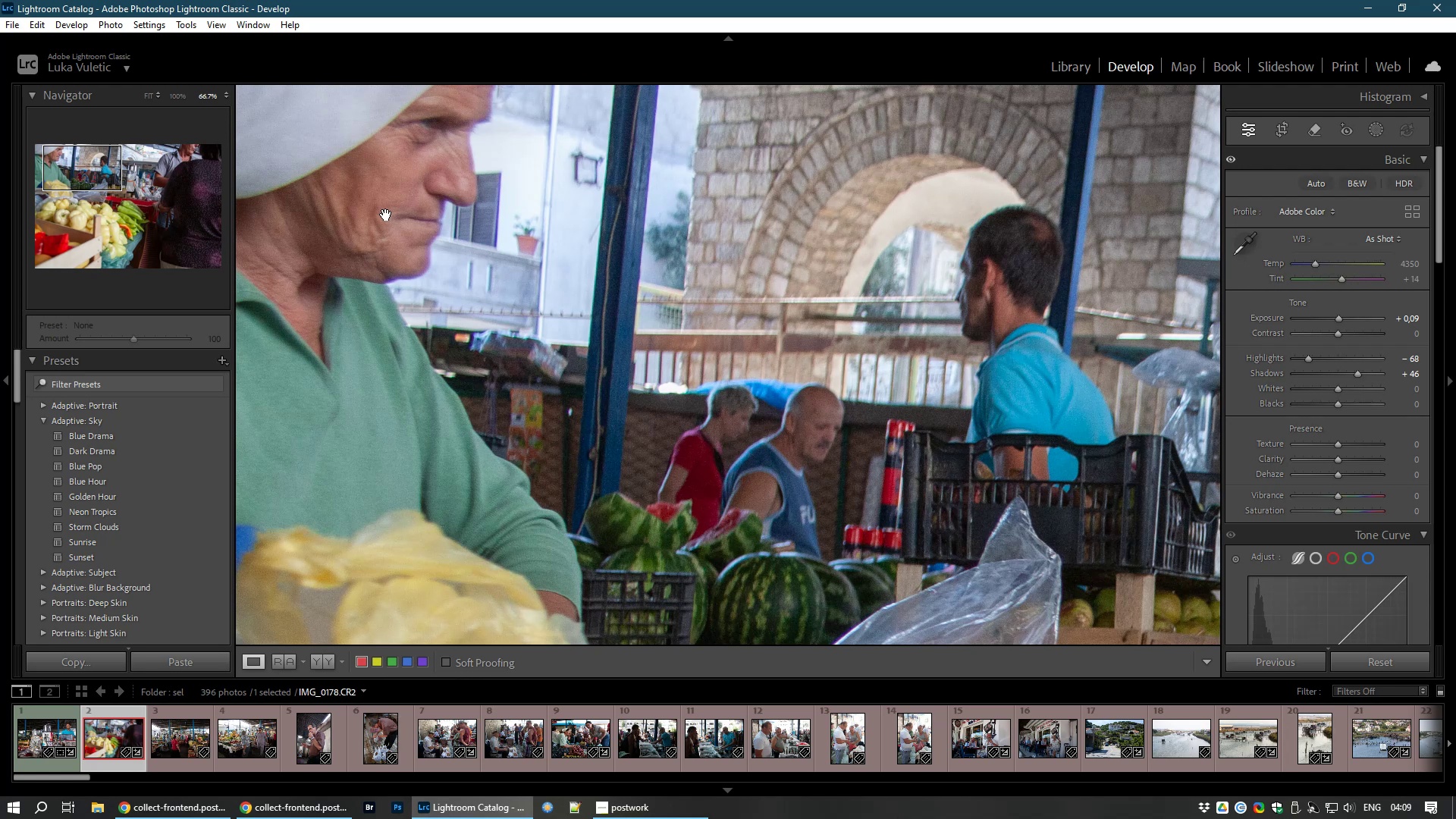 
left_click([386, 215])
 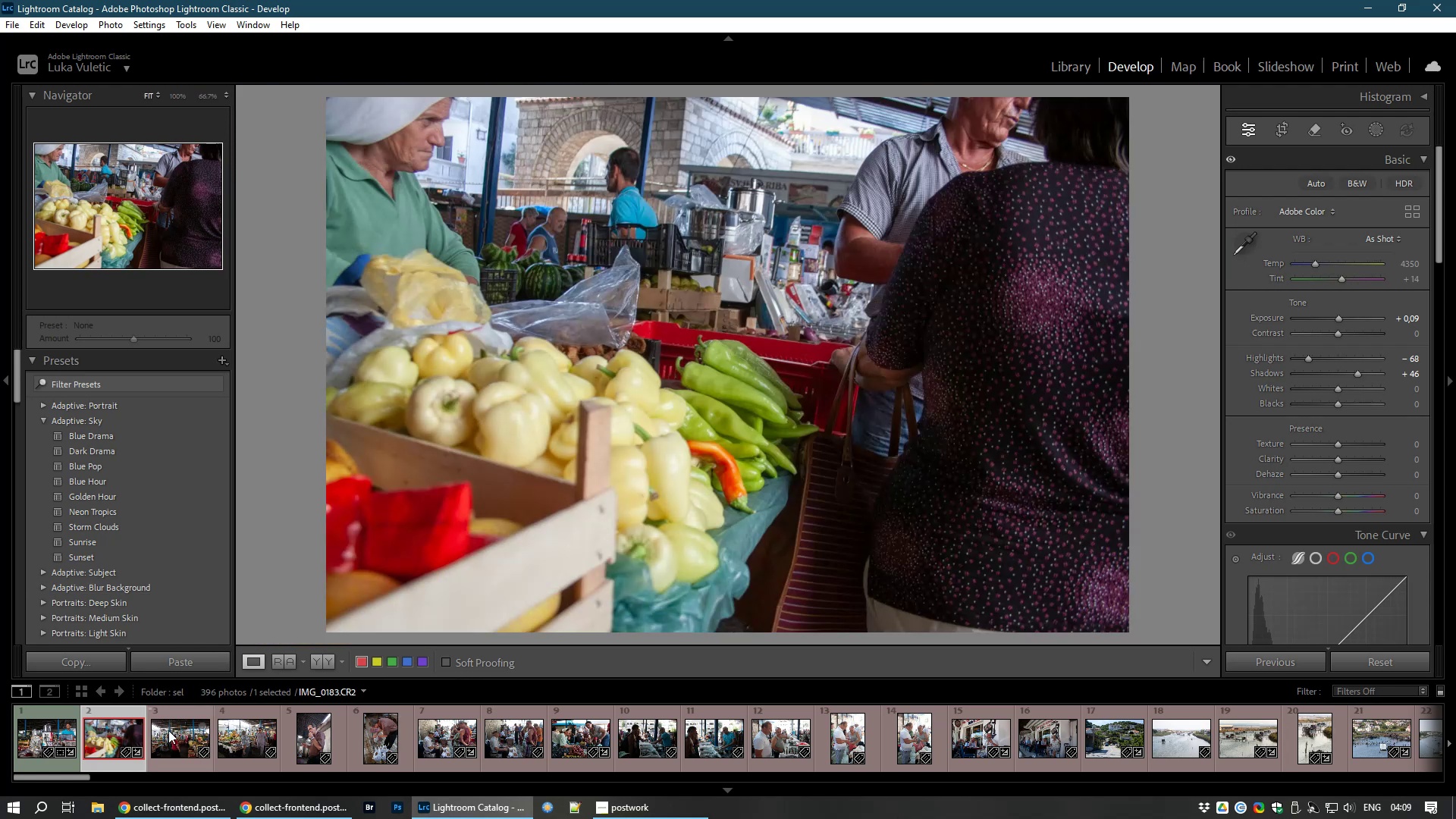 
left_click([162, 745])
 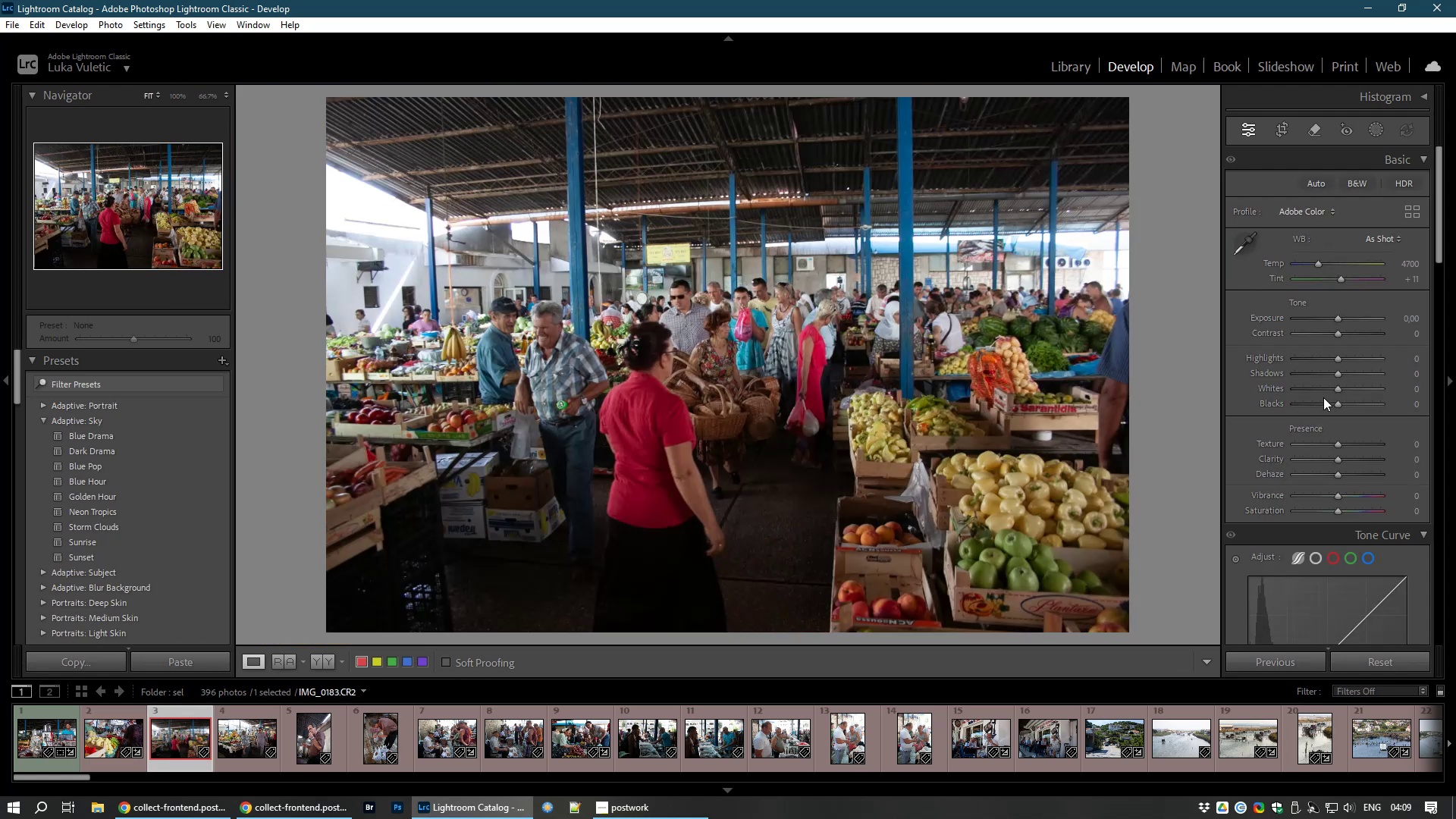 
left_click_drag(start_coordinate=[1340, 374], to_coordinate=[1365, 372])
 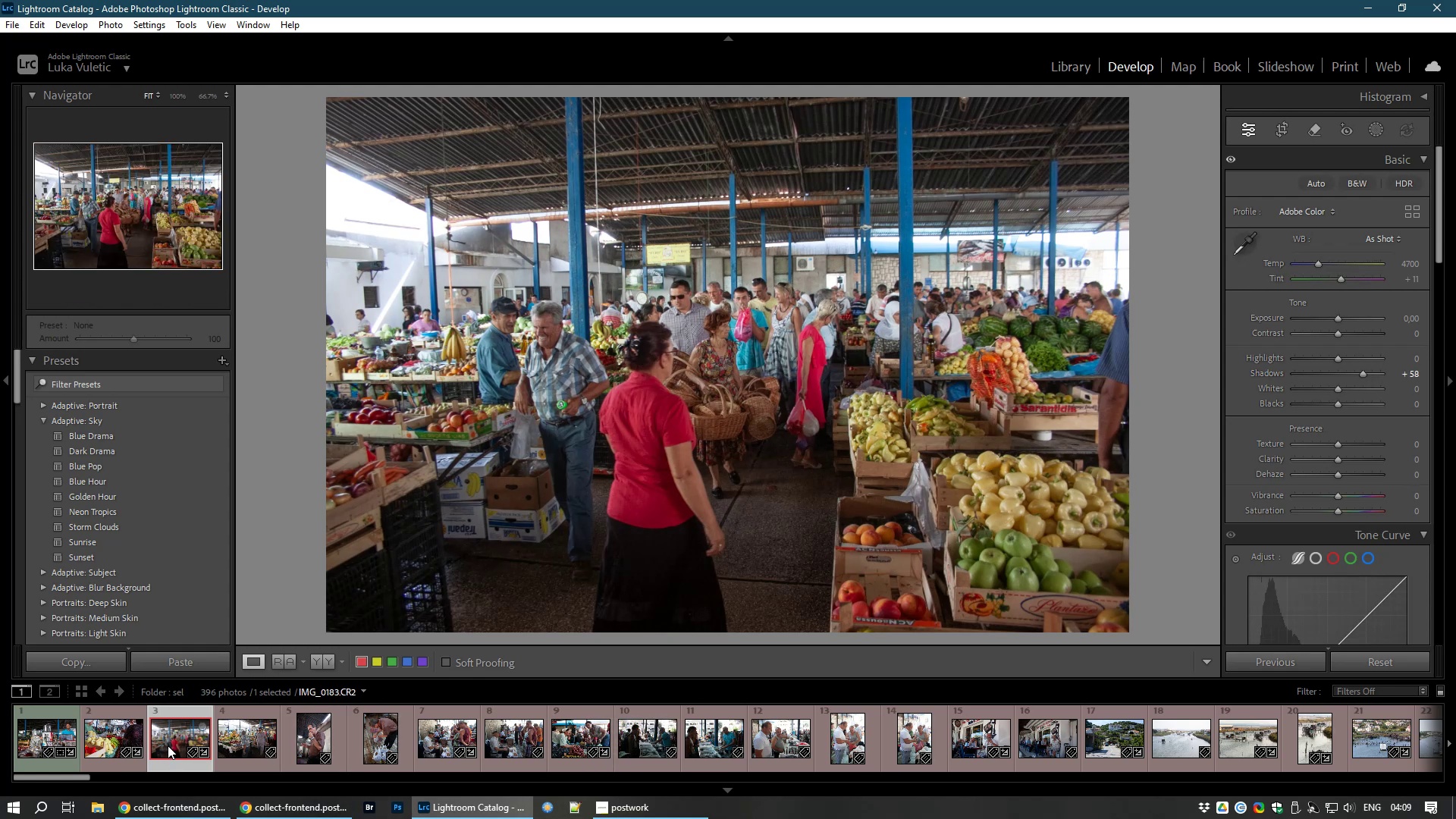 
wait(5.51)
 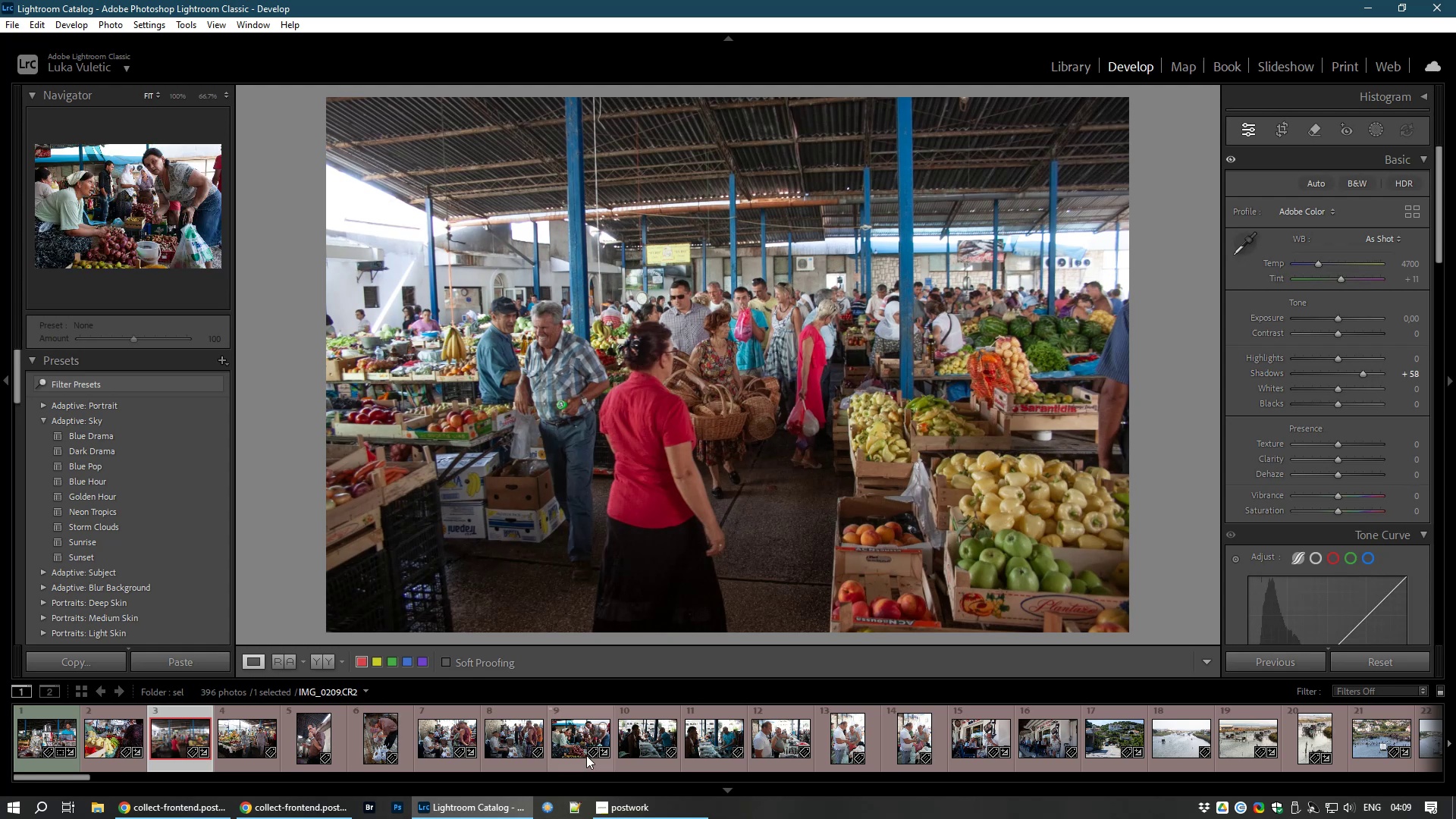 
left_click([117, 746])
 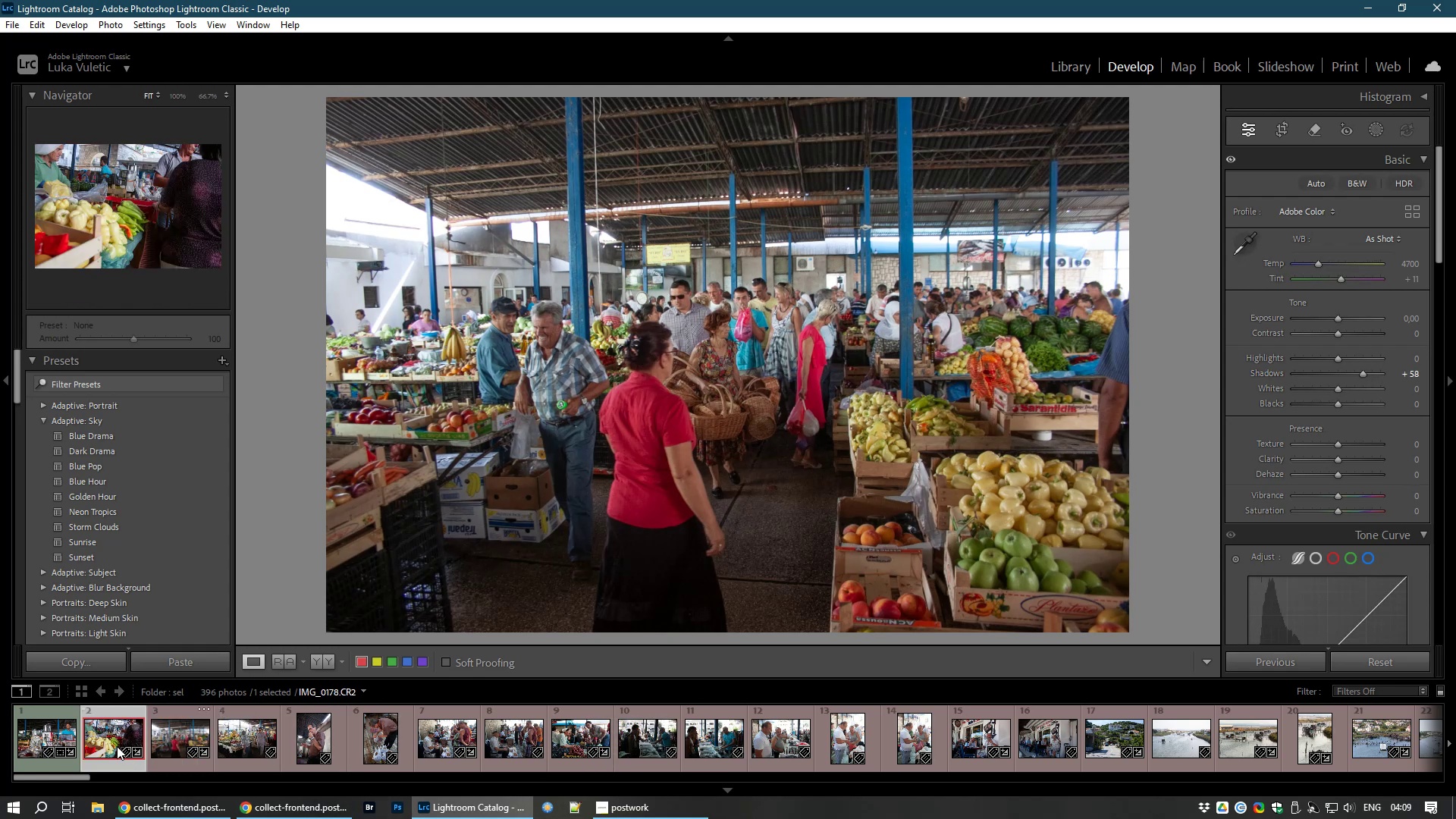 
key(8)
 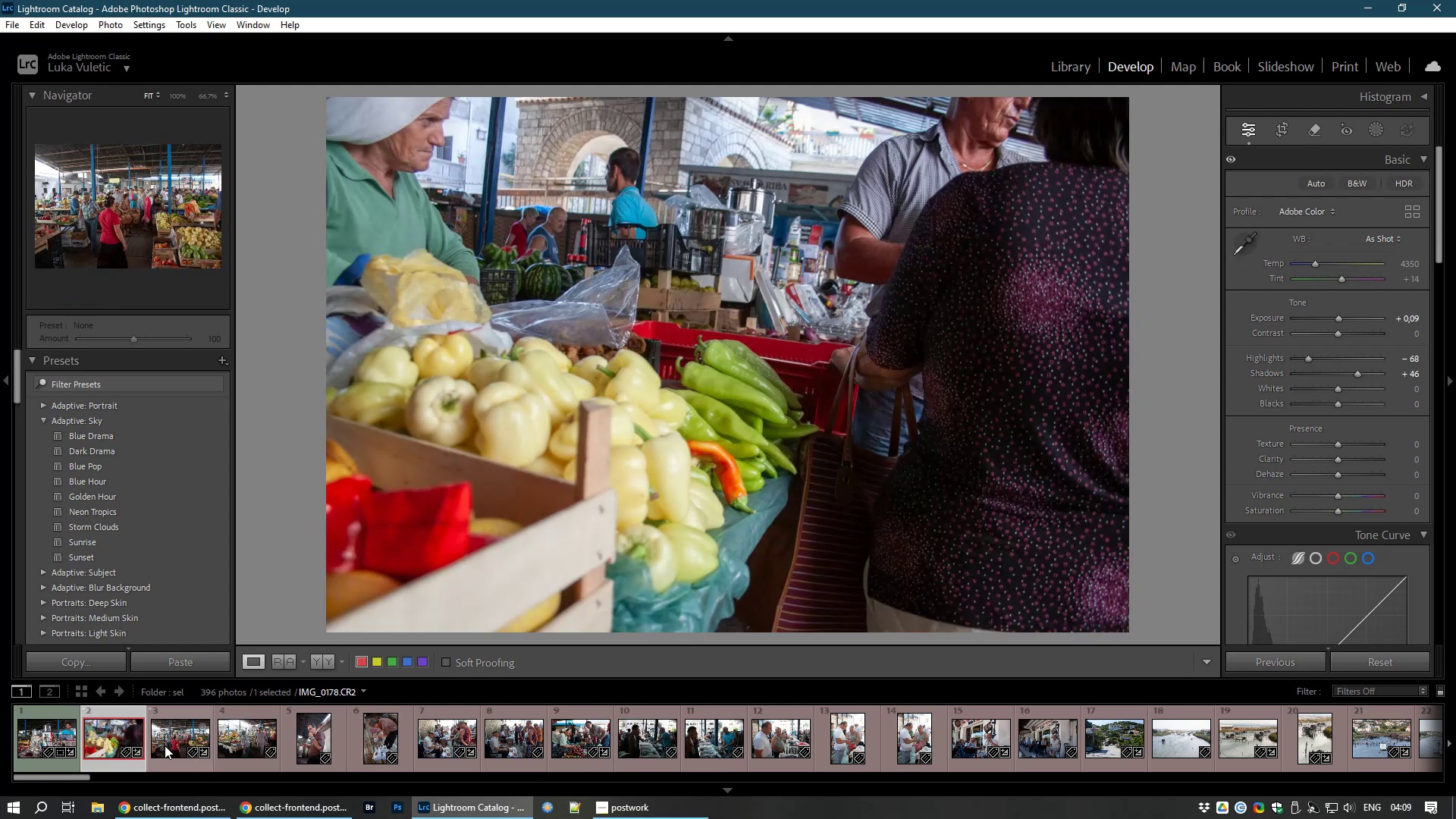 
left_click([165, 745])
 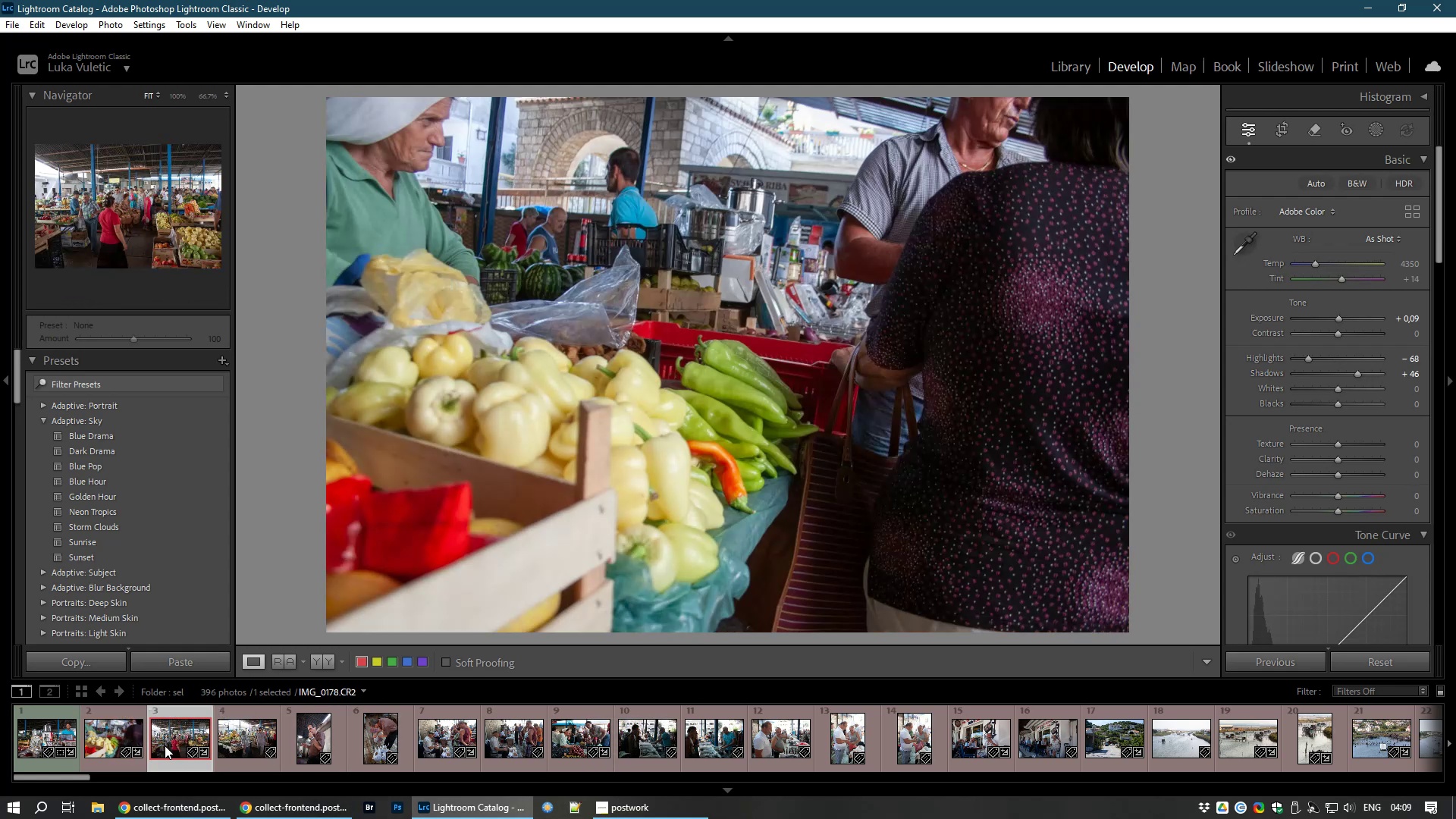 
key(8)
 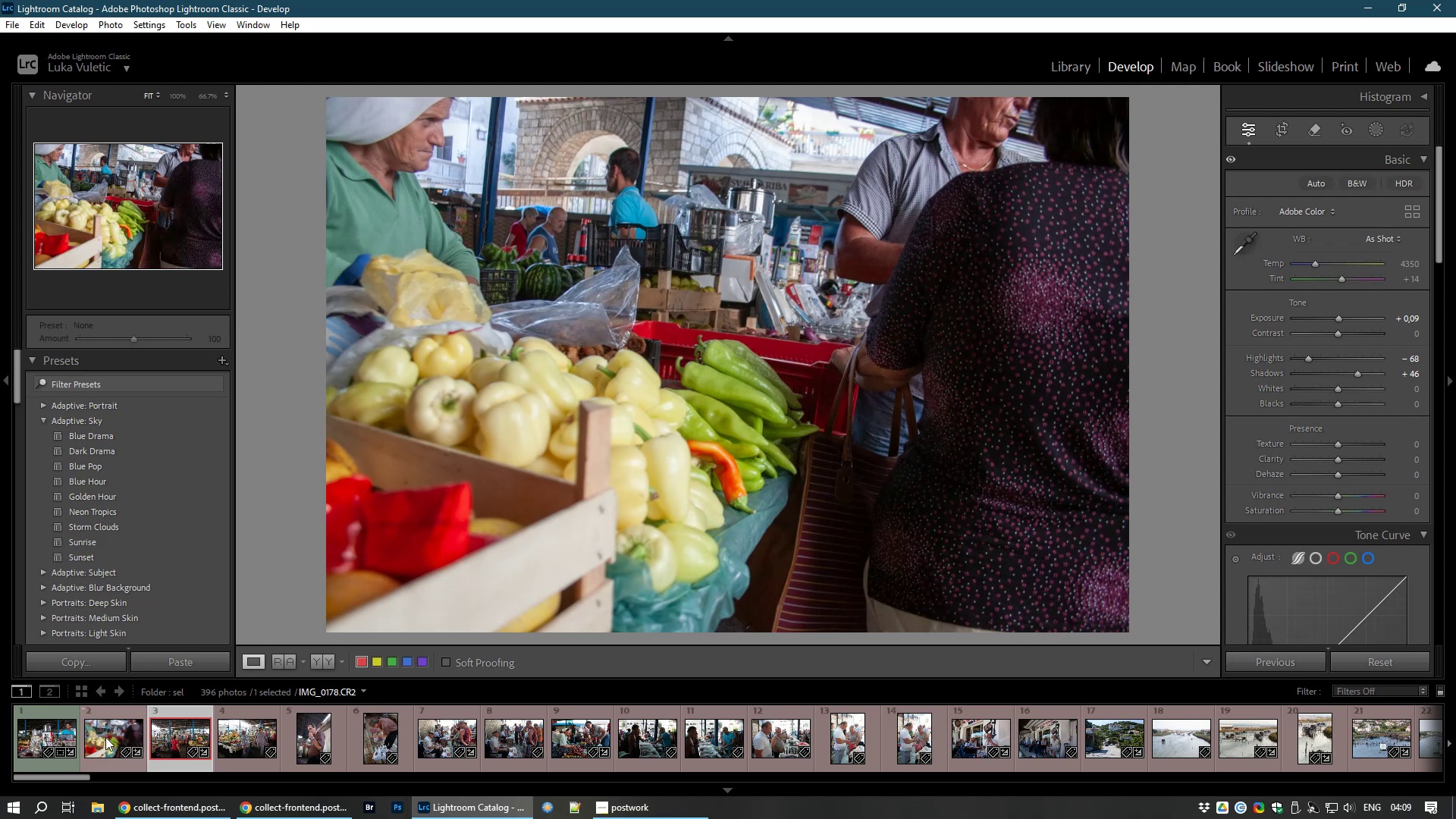 
left_click([105, 737])
 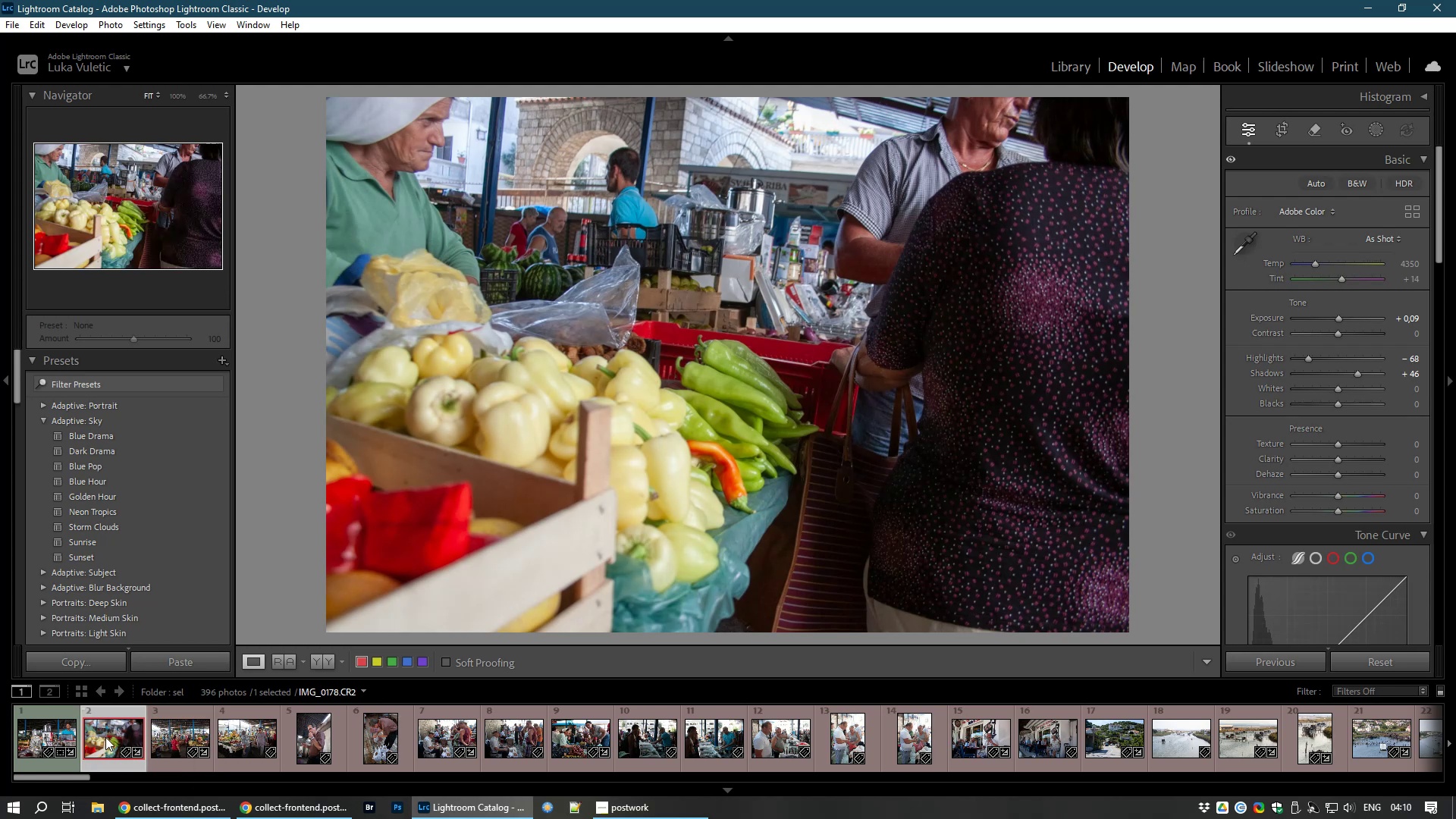 
key(8)
 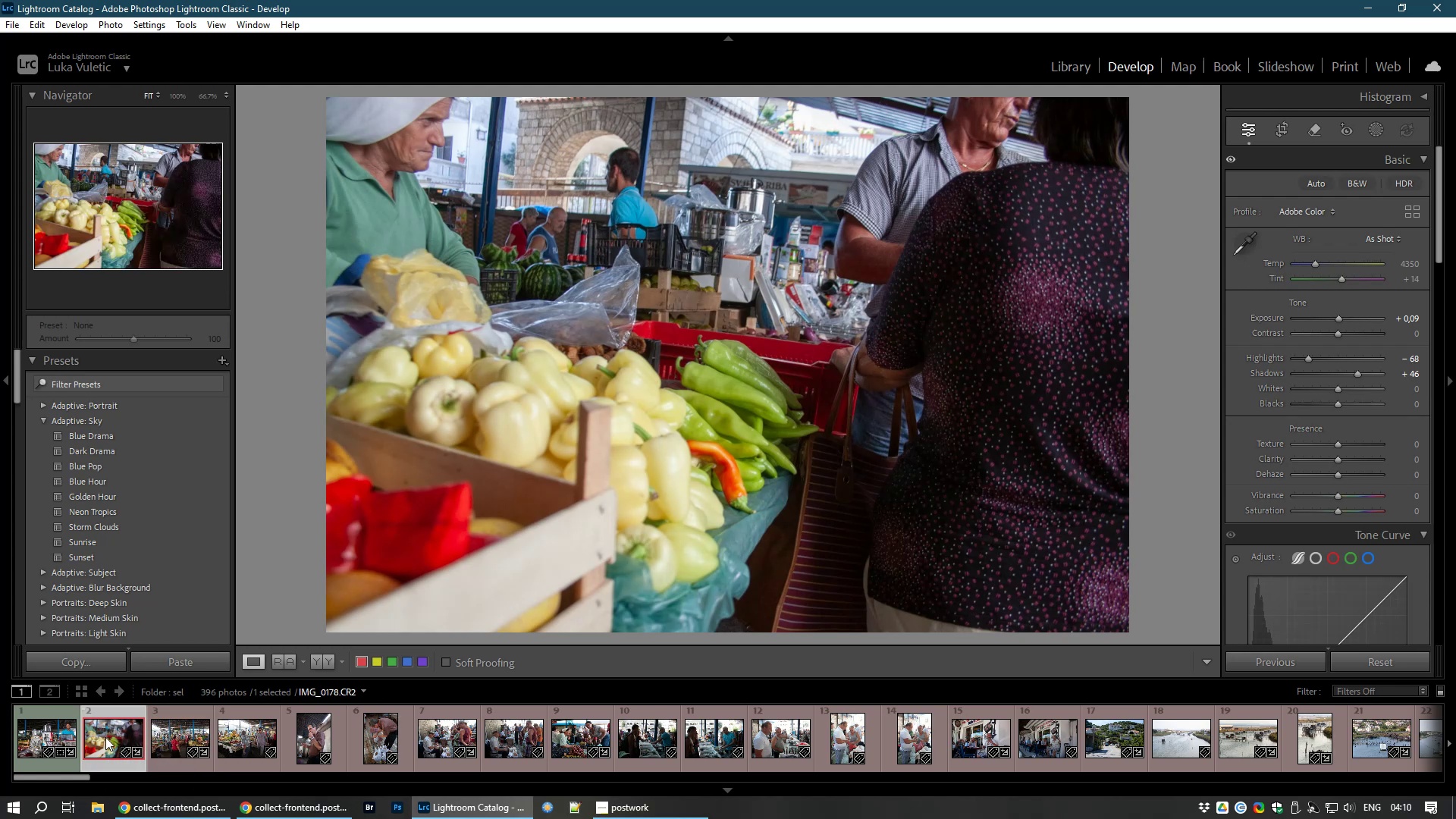 
left_click([105, 737])
 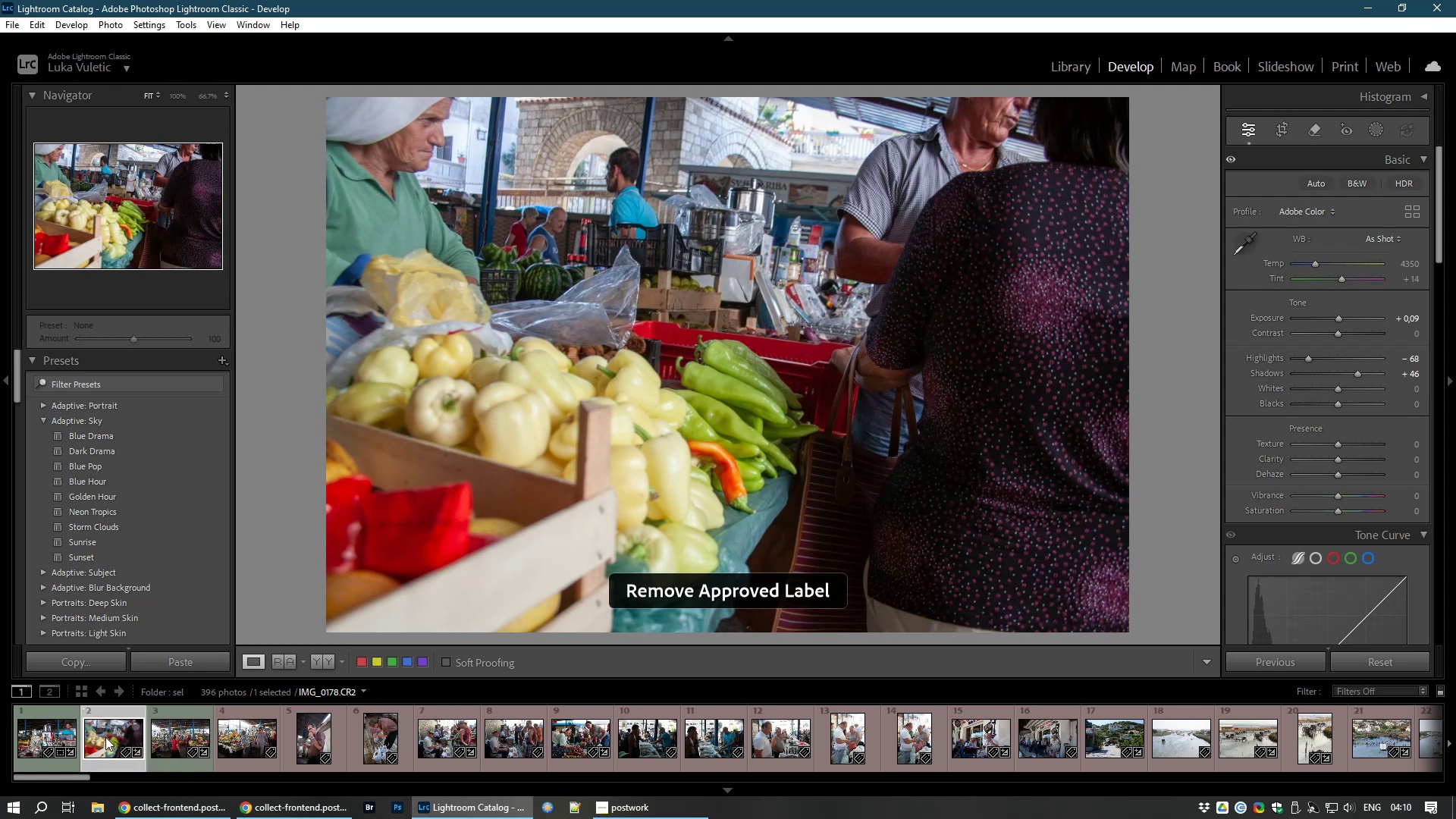 
hold_key(key=8, duration=0.32)
 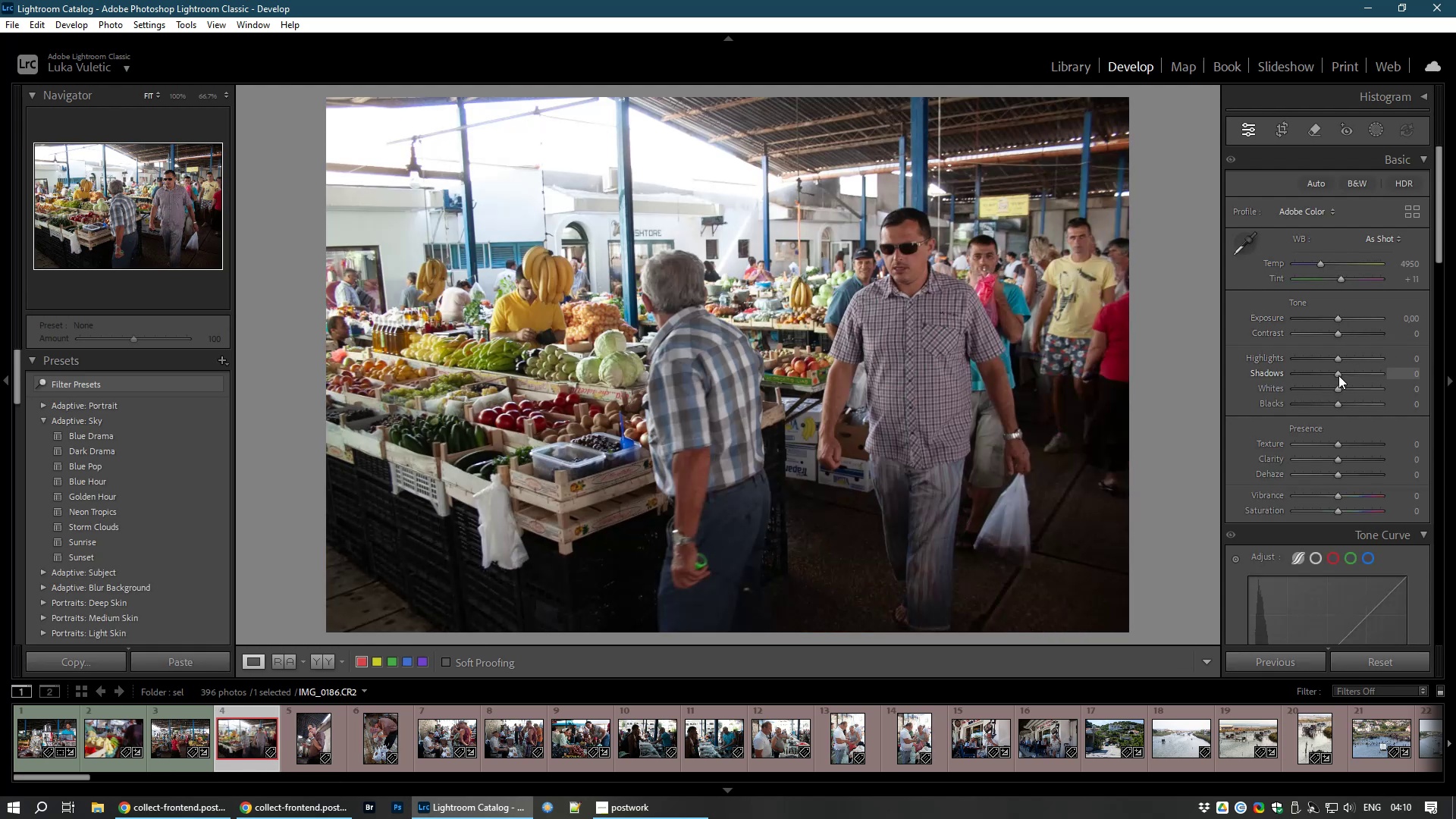 
wait(12.03)
 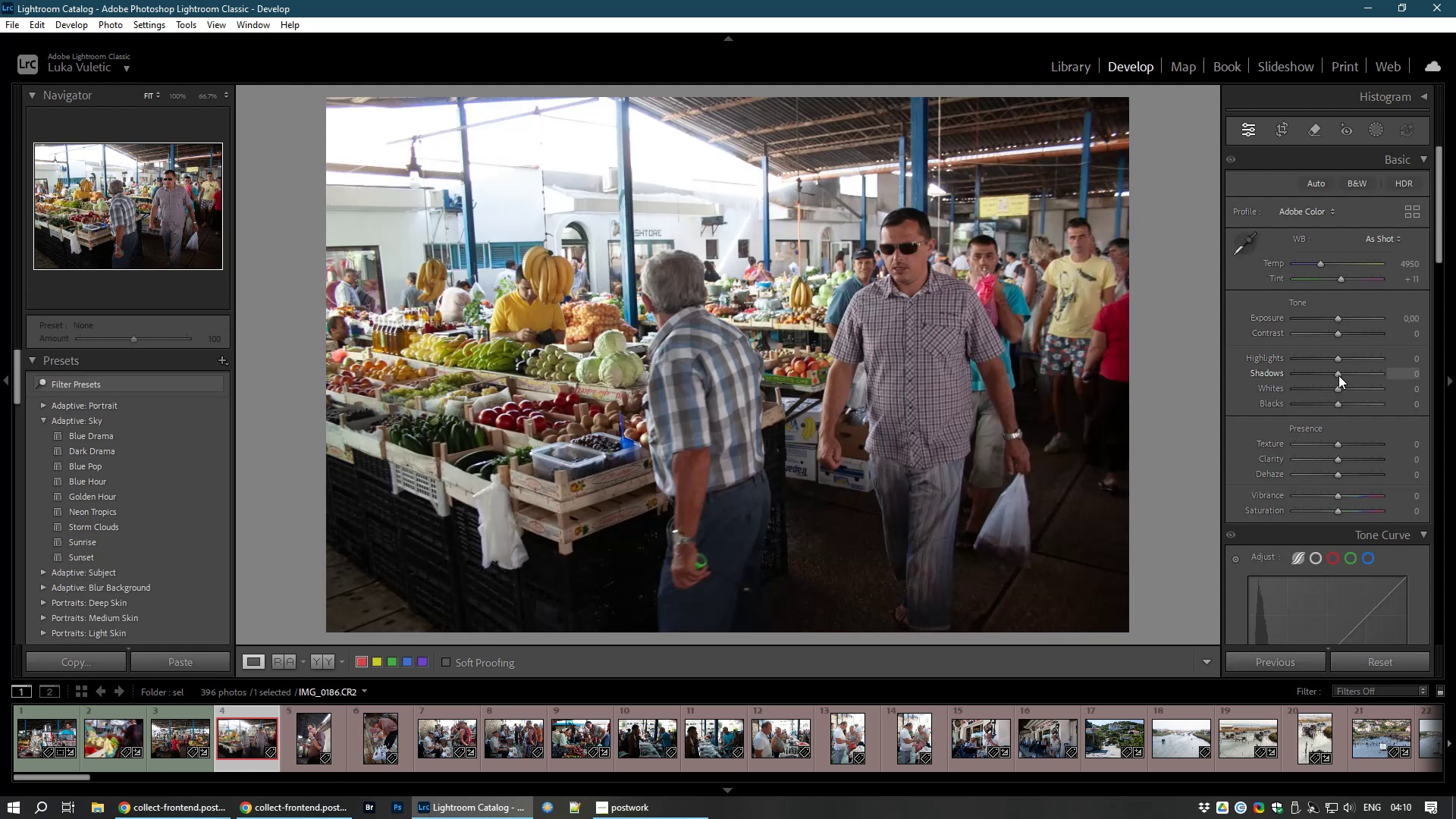 
left_click([1287, 129])
 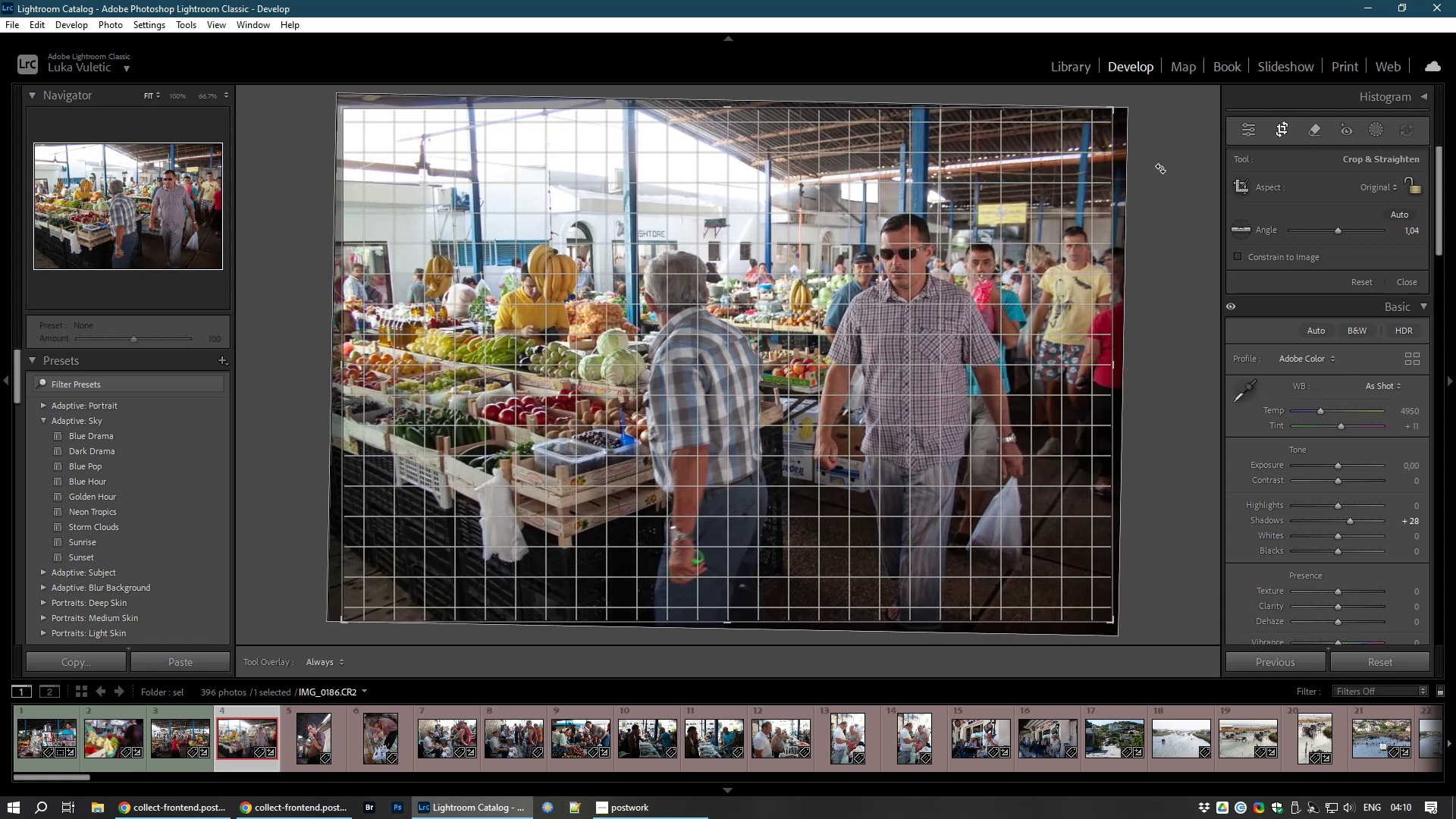 
wait(5.48)
 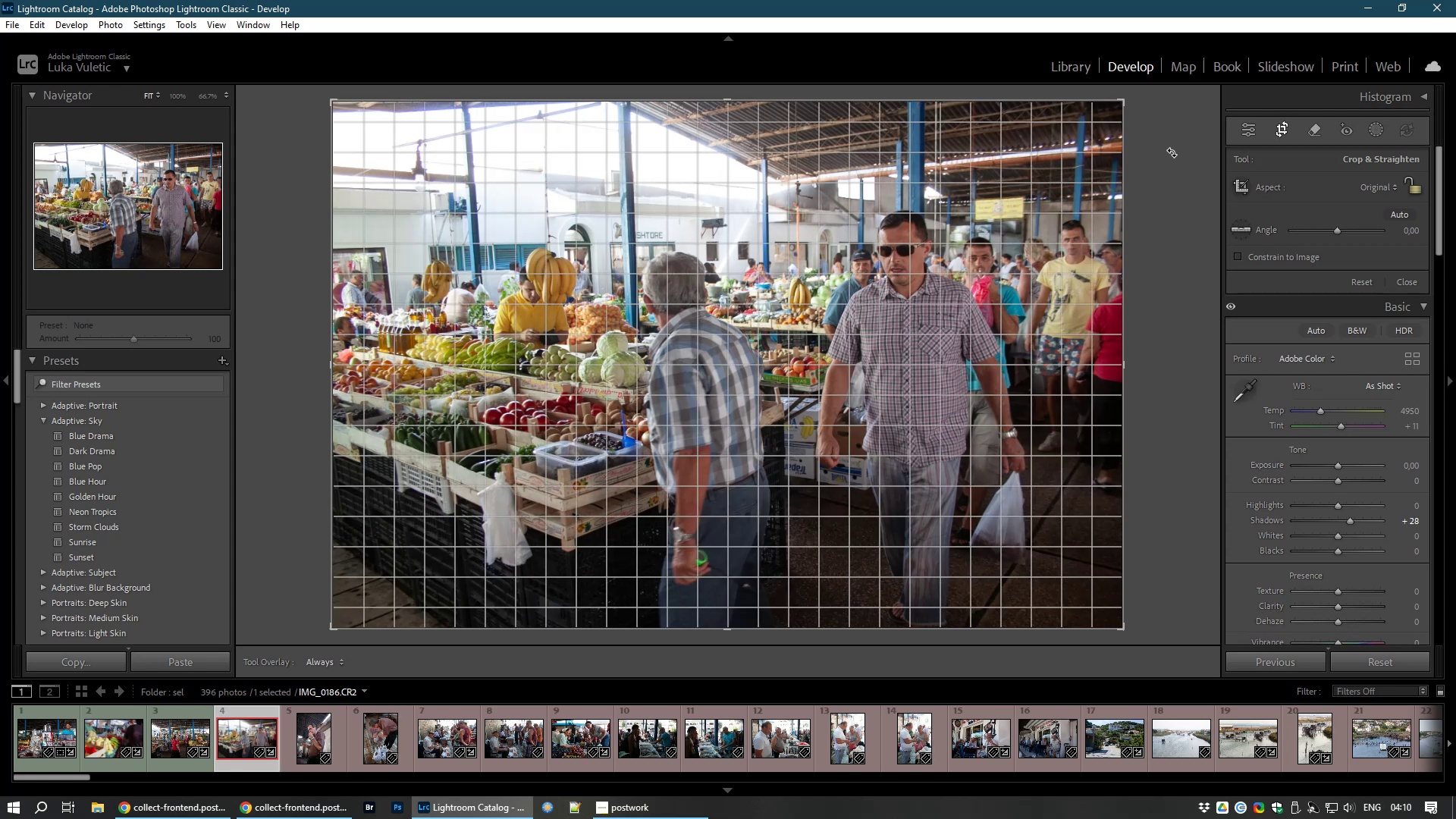 
double_click([999, 228])
 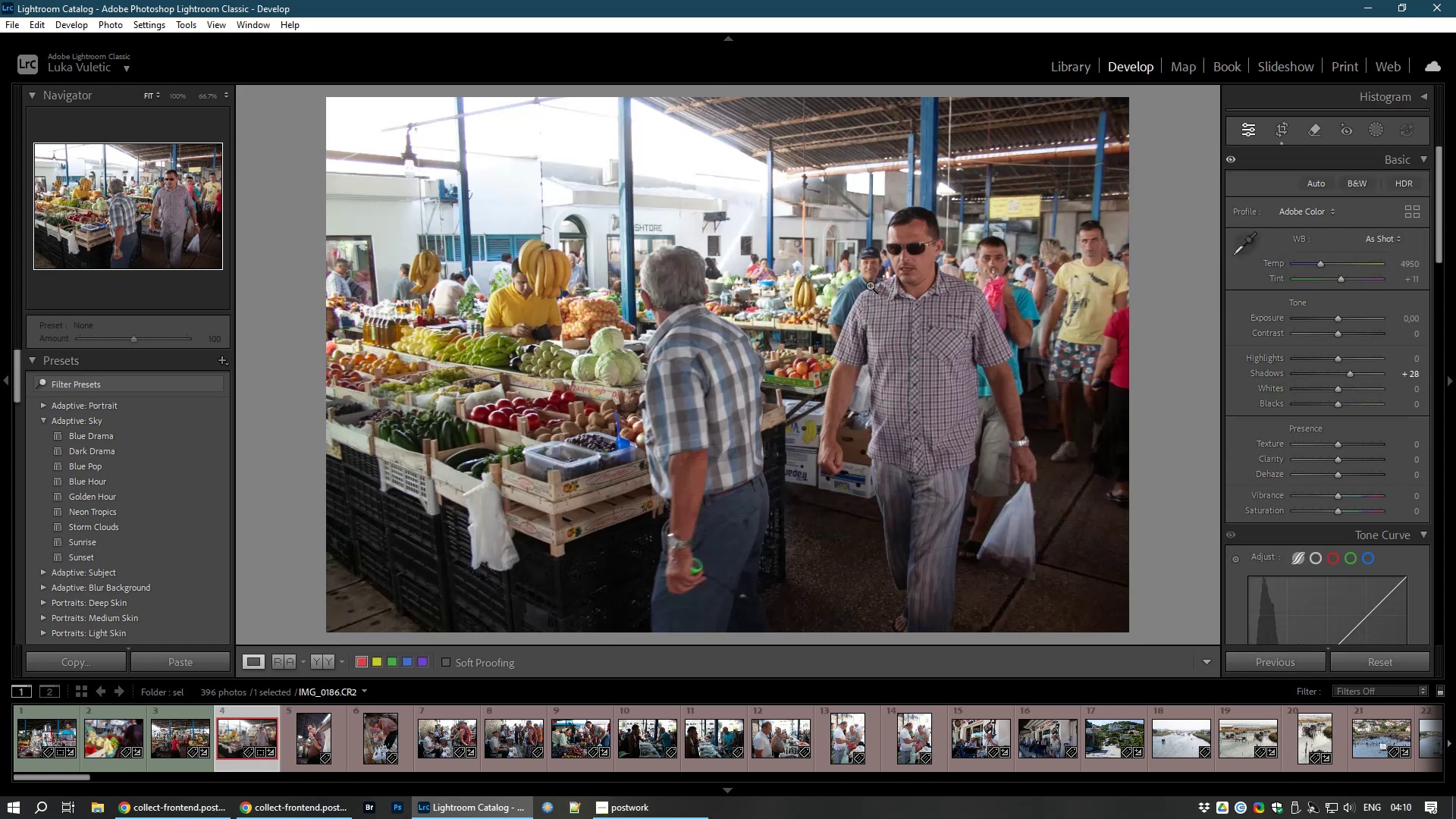 
left_click([876, 279])
 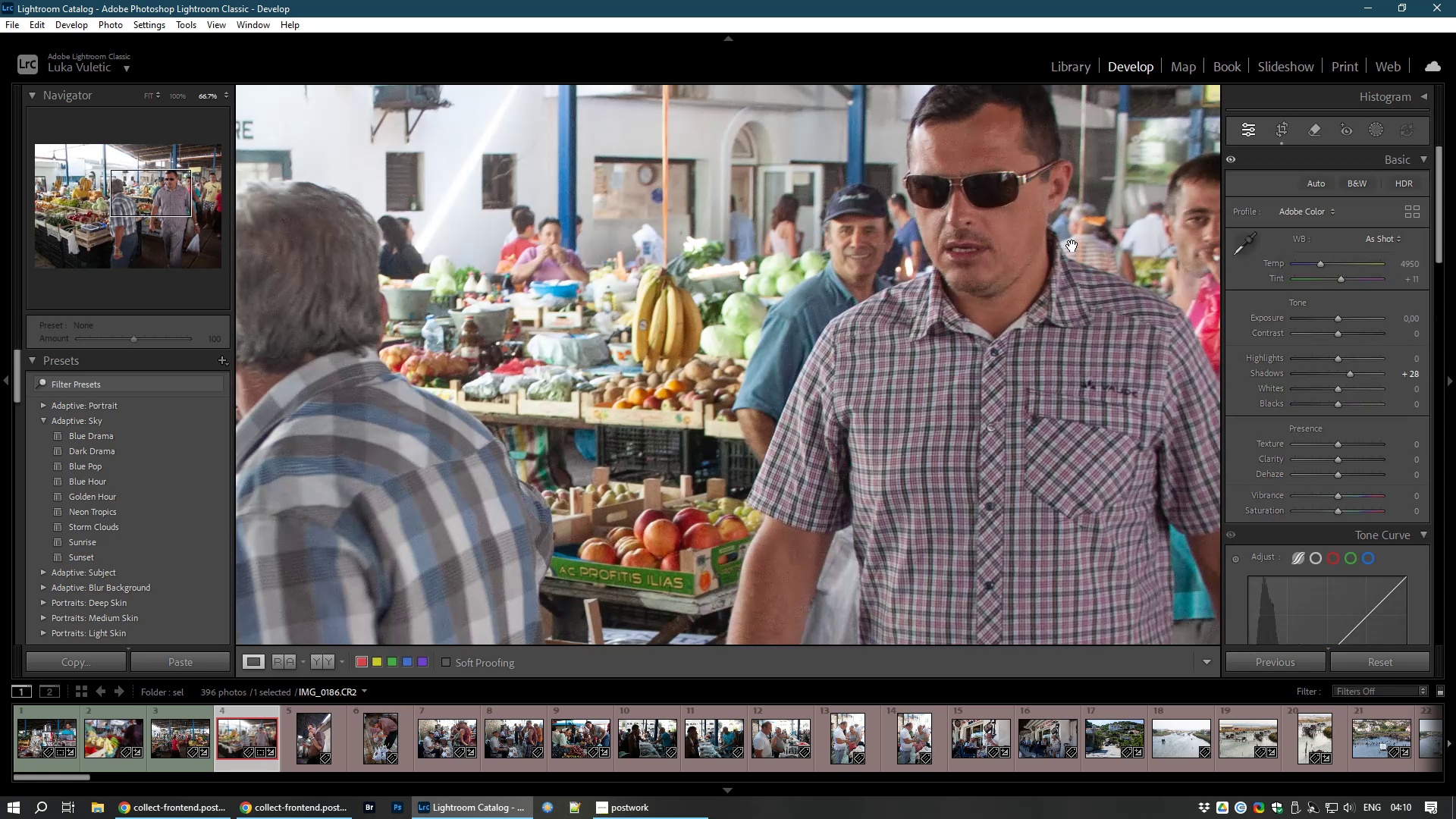 
left_click([1072, 245])
 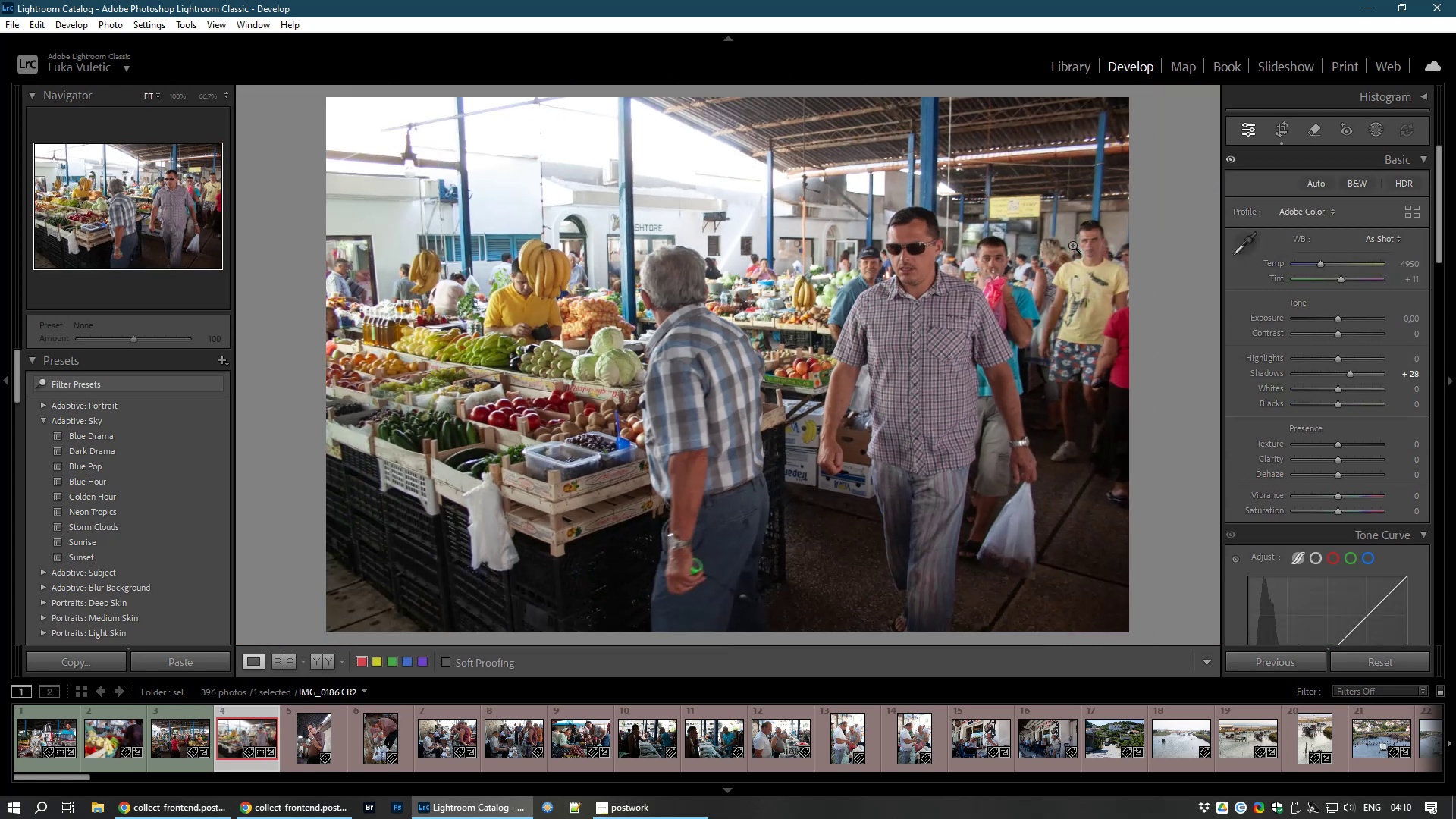 
key(8)
 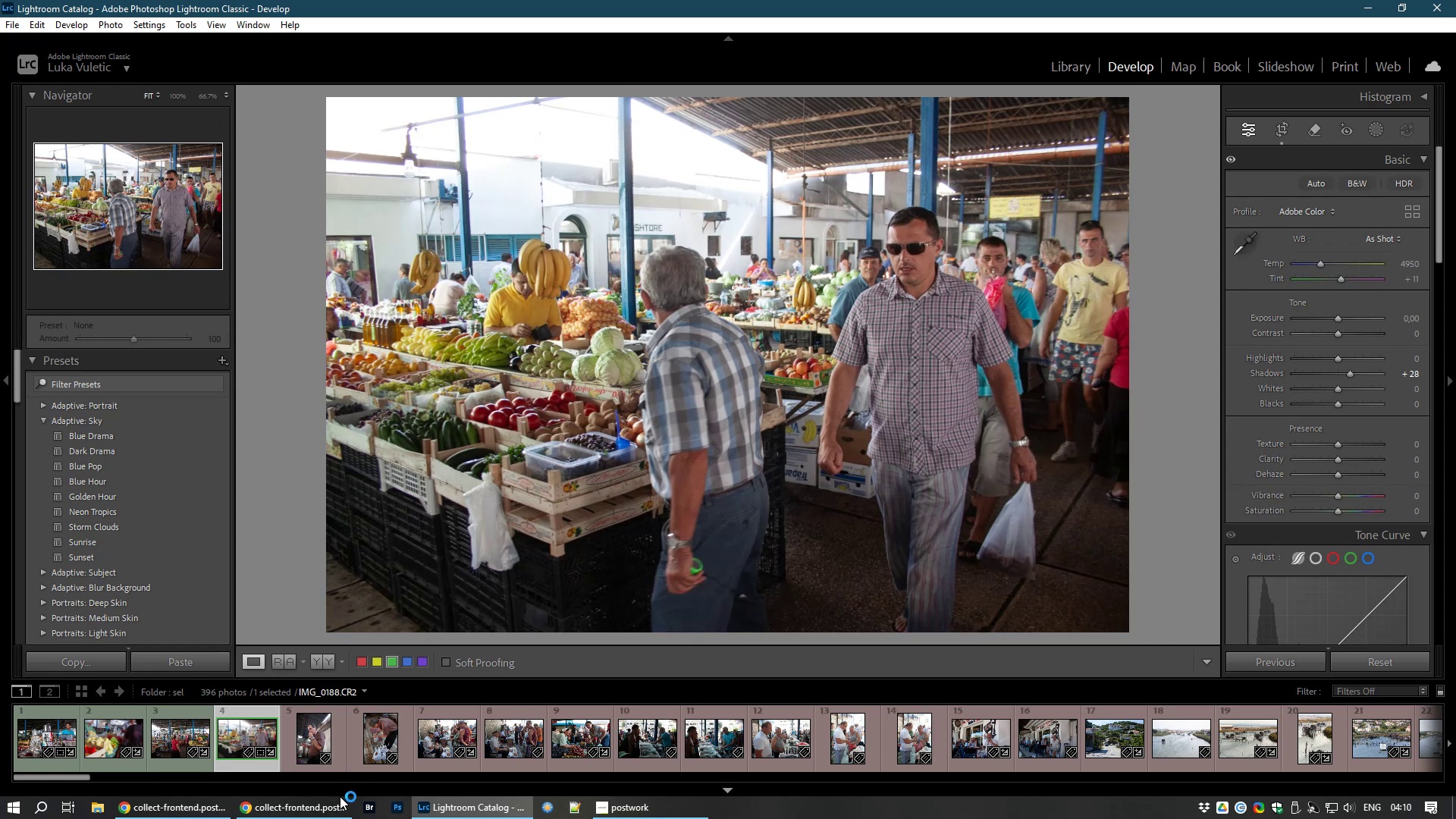 
left_click([303, 741])
 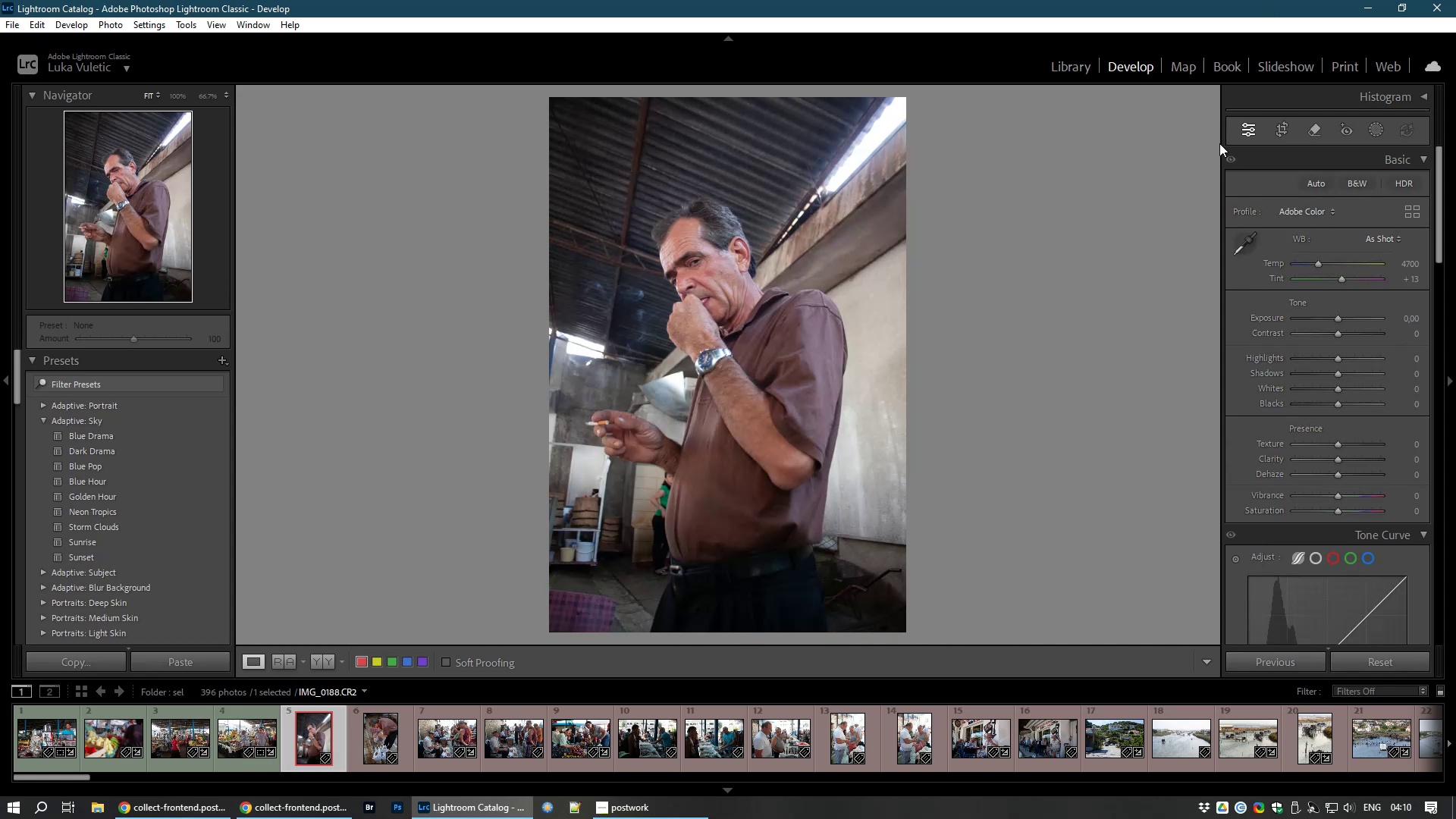 
wait(6.14)
 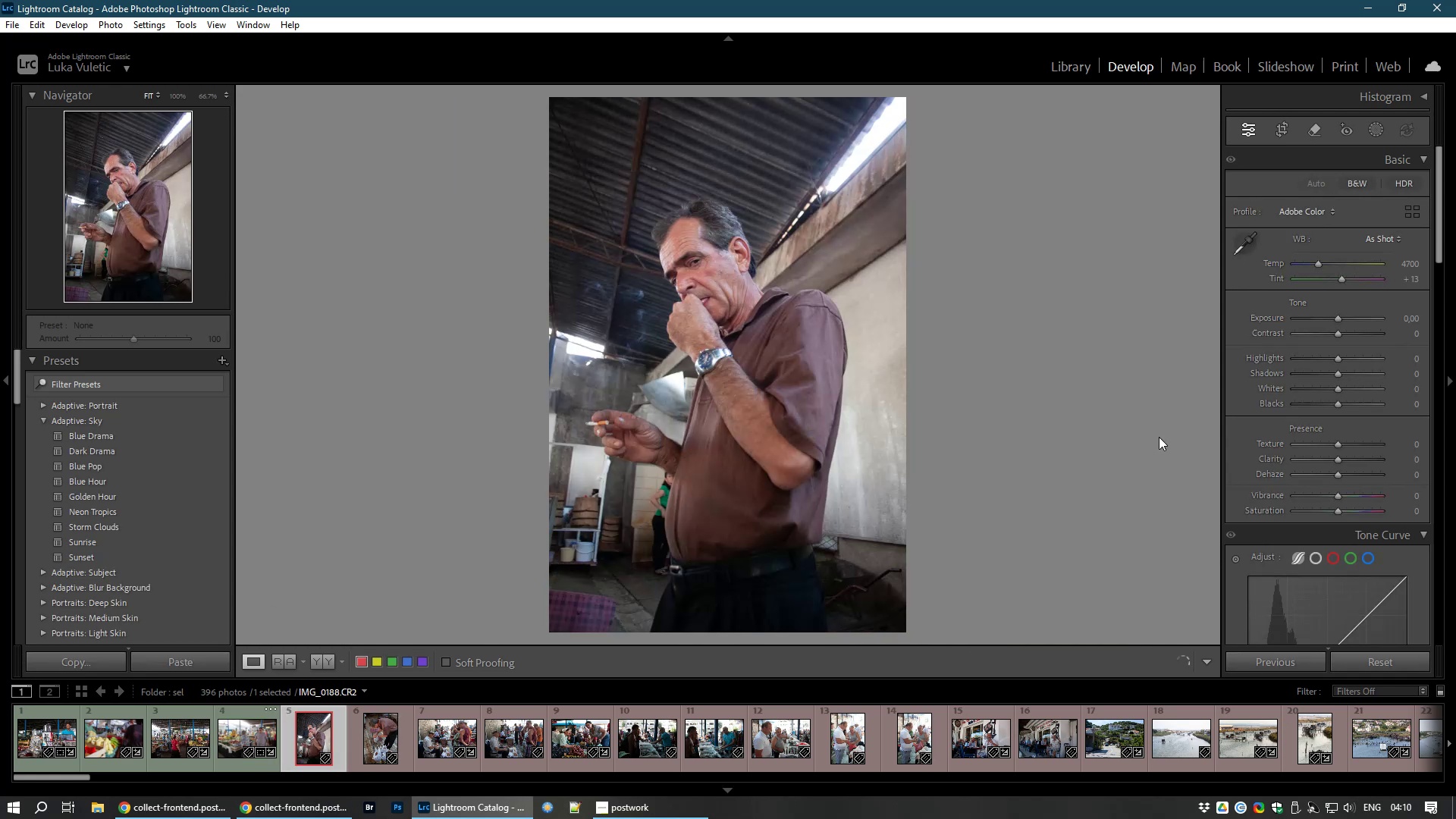 
left_click([1284, 127])
 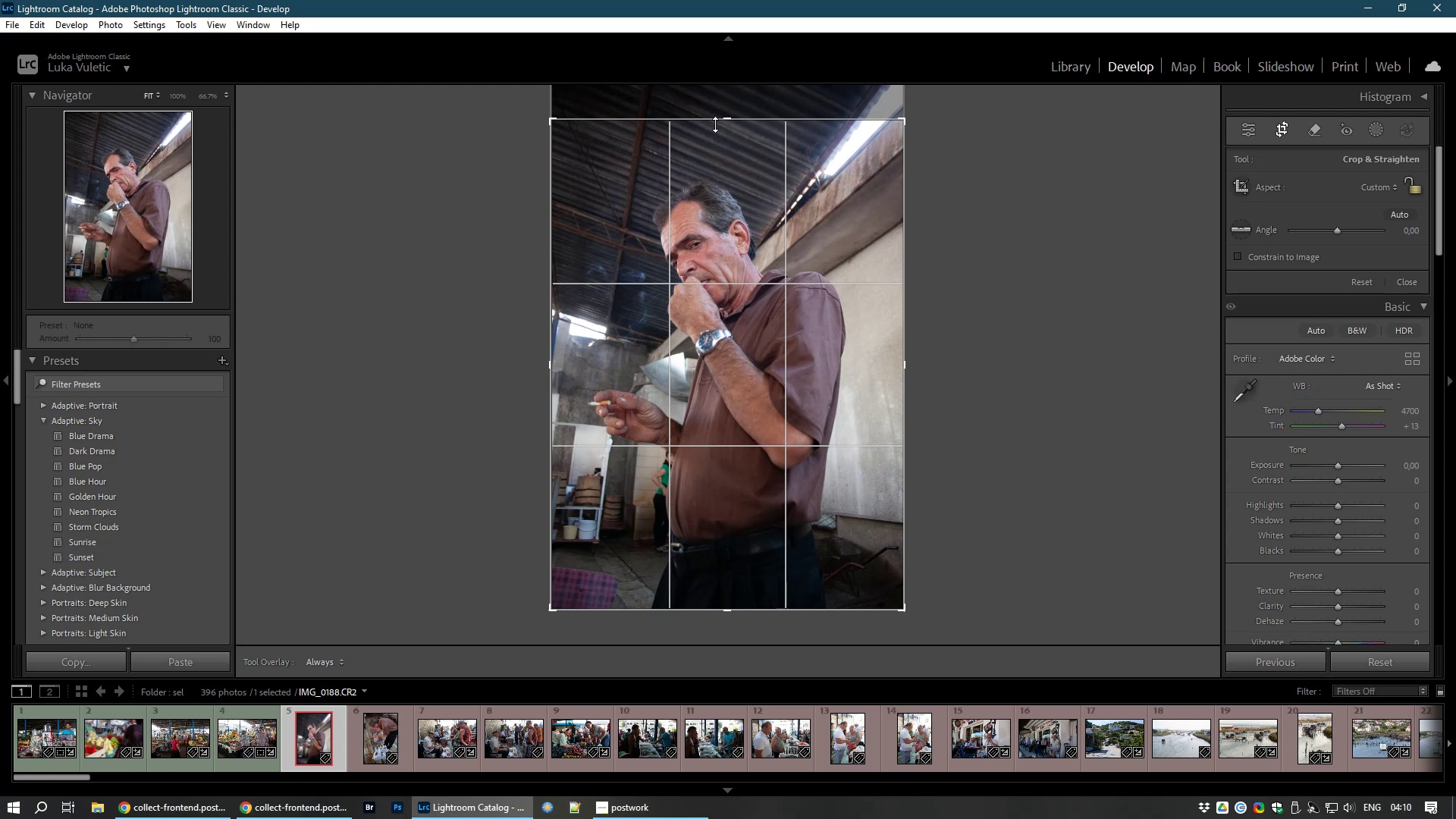 
double_click([672, 210])
 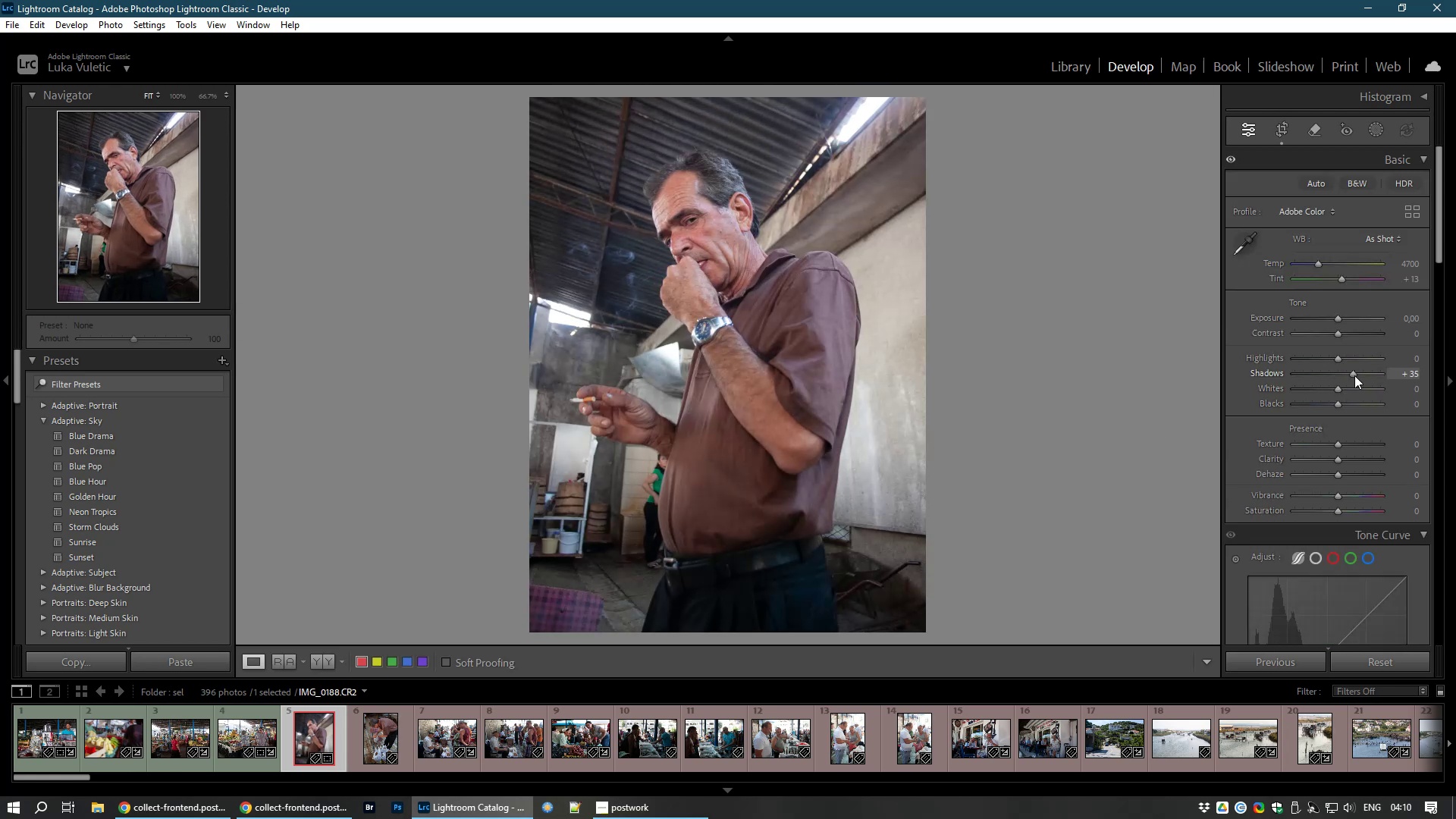 
wait(9.56)
 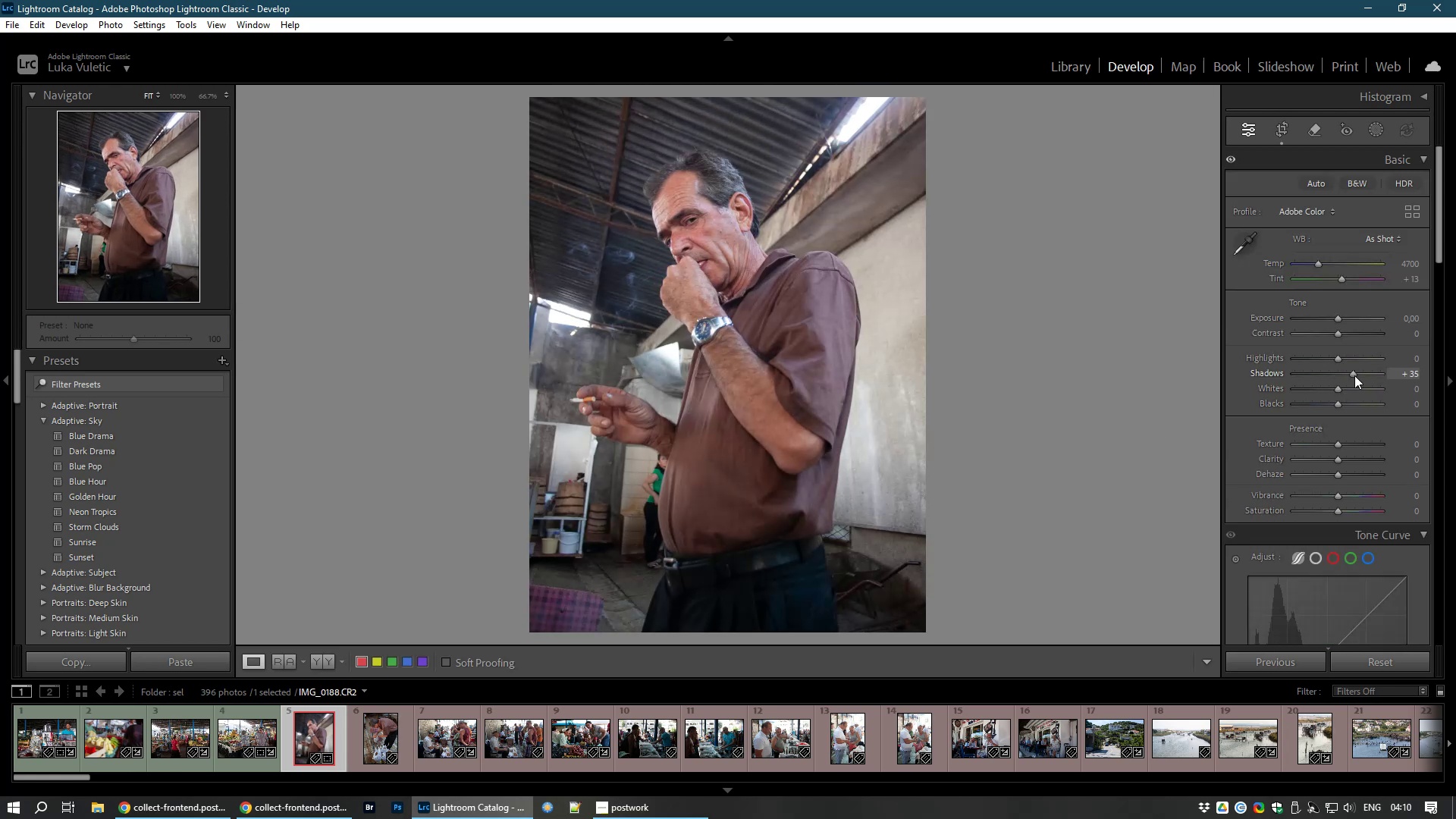 
left_click([1282, 133])
 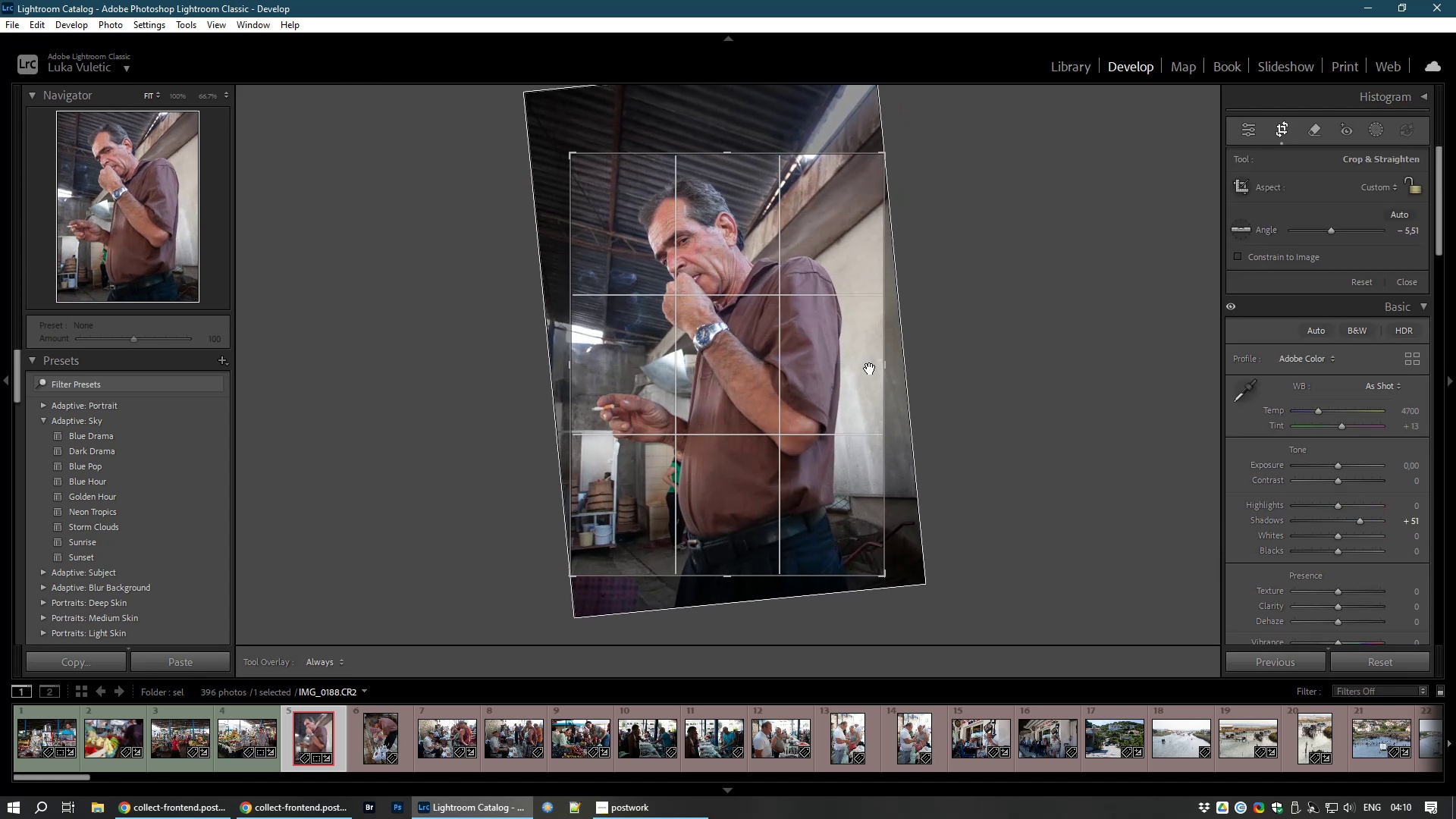 
wait(11.01)
 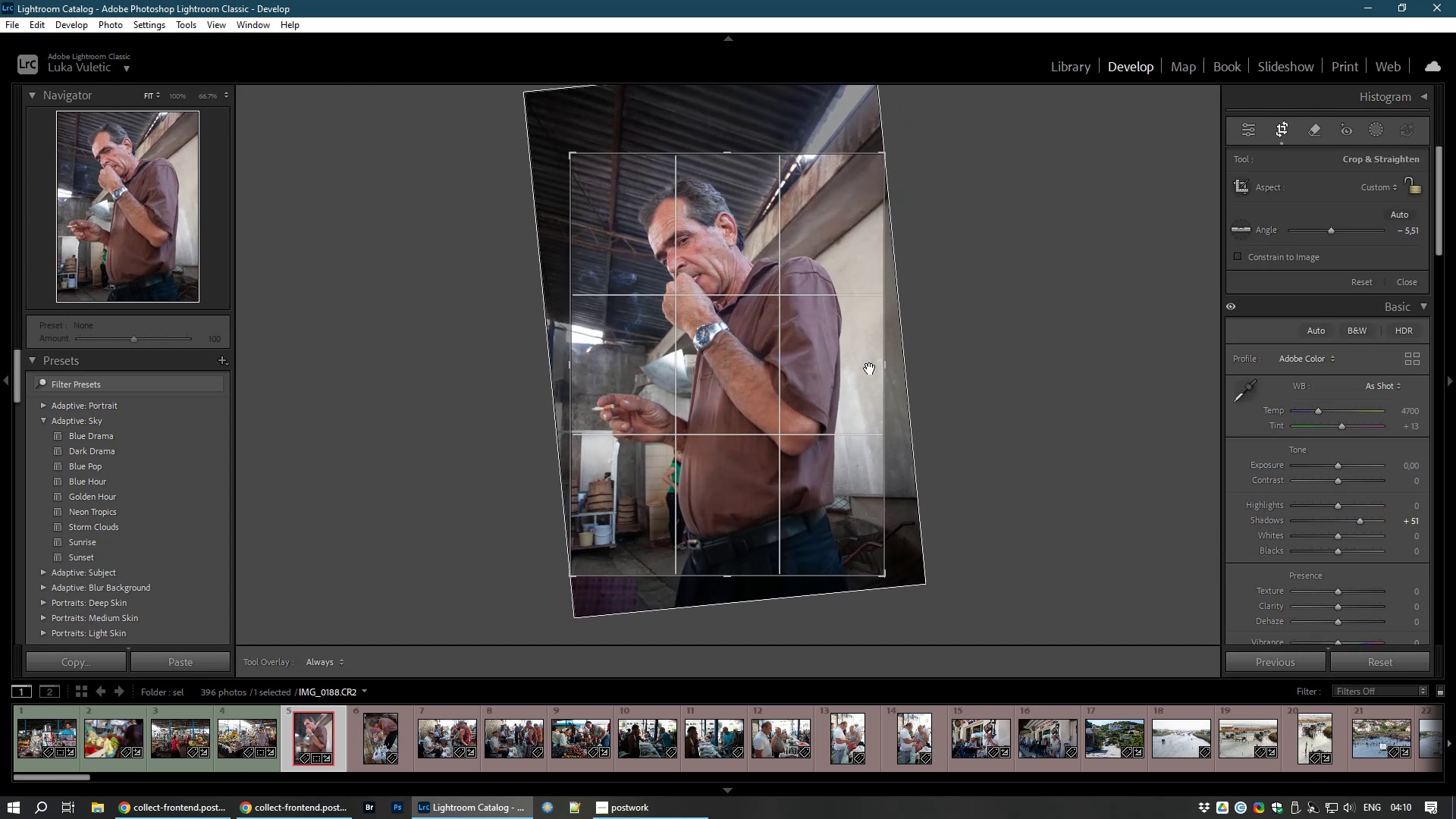 
double_click([731, 465])
 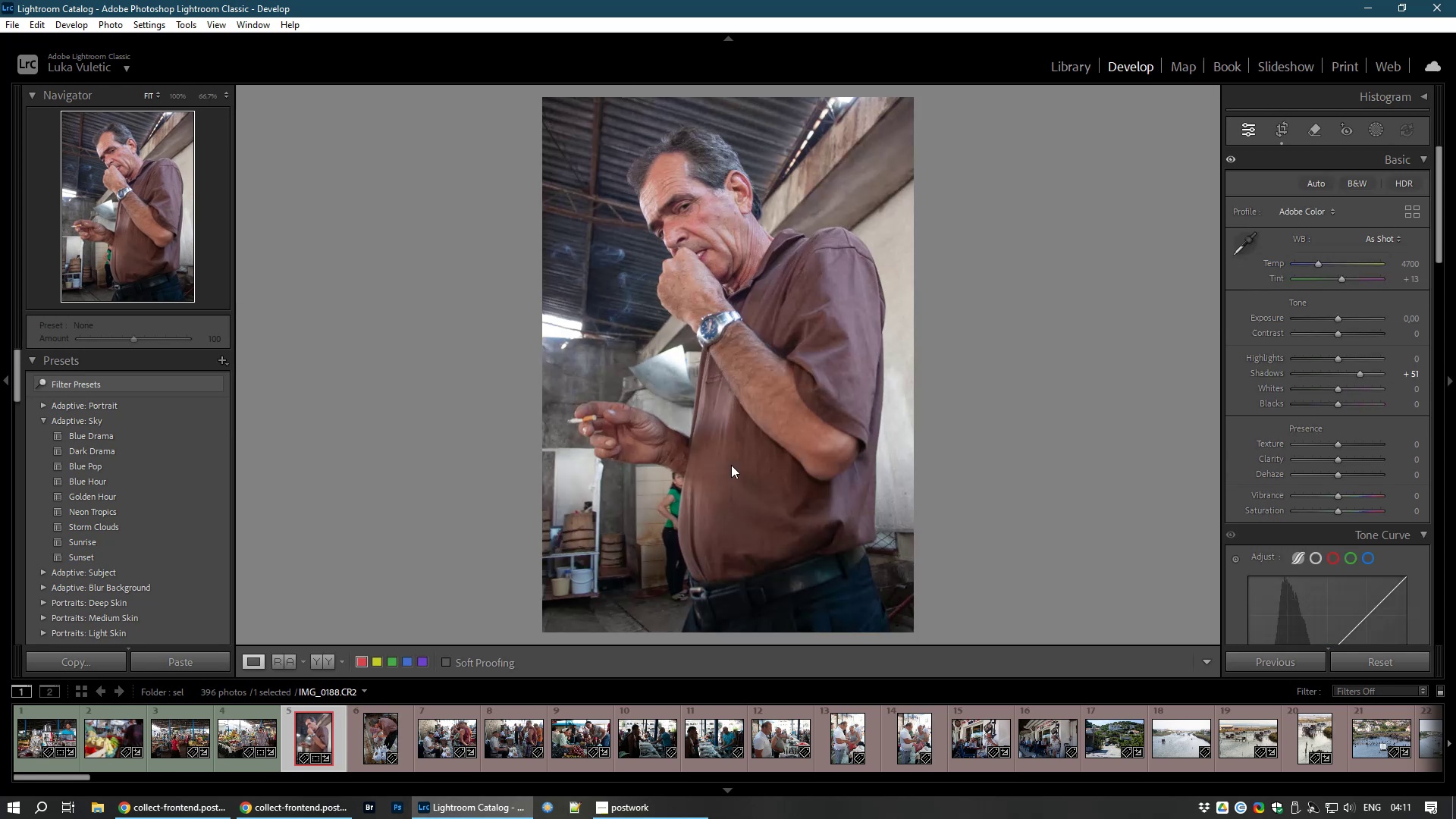 
right_click([731, 465])
 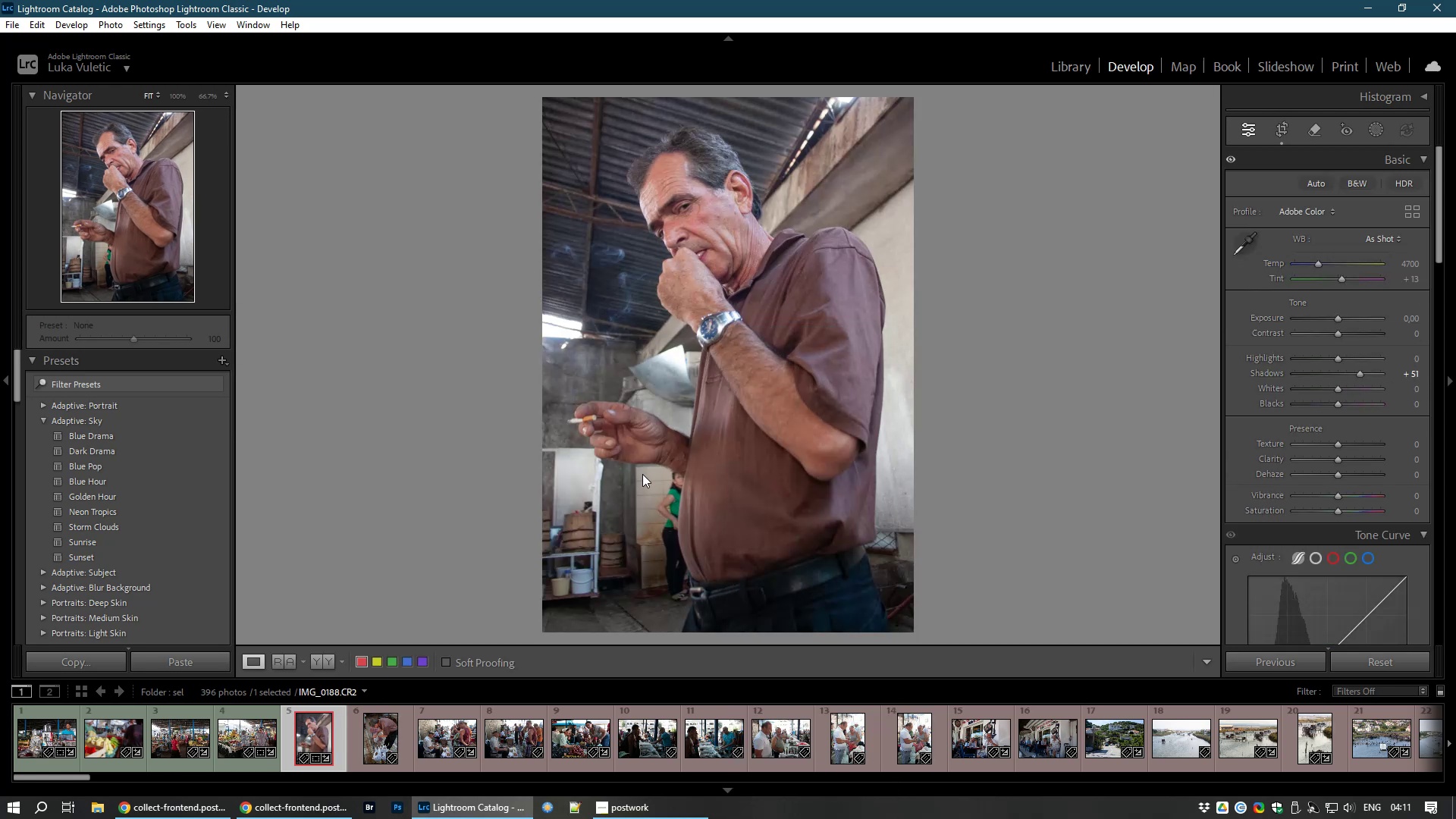 
left_click([642, 474])
 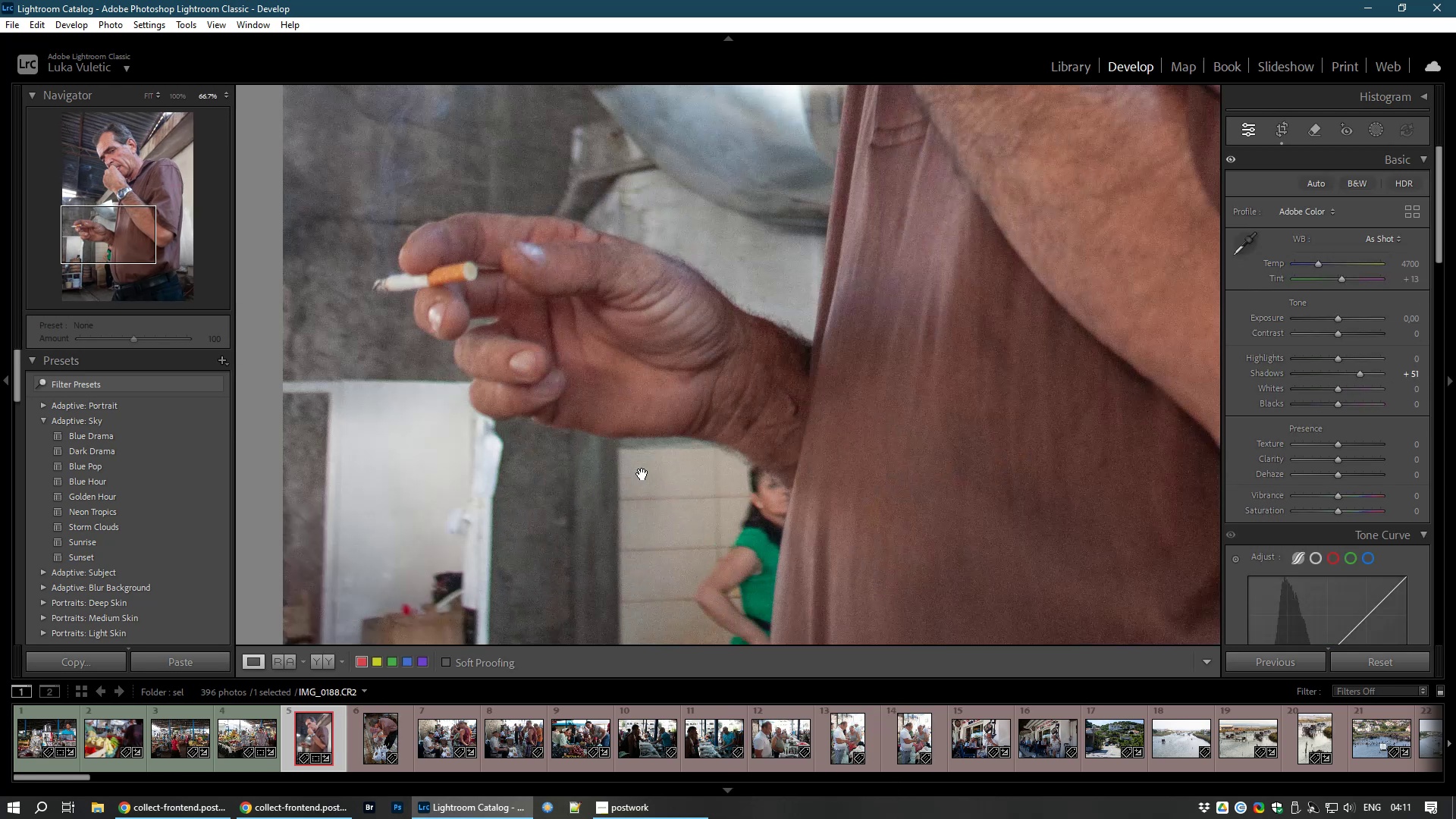 
left_click([642, 474])
 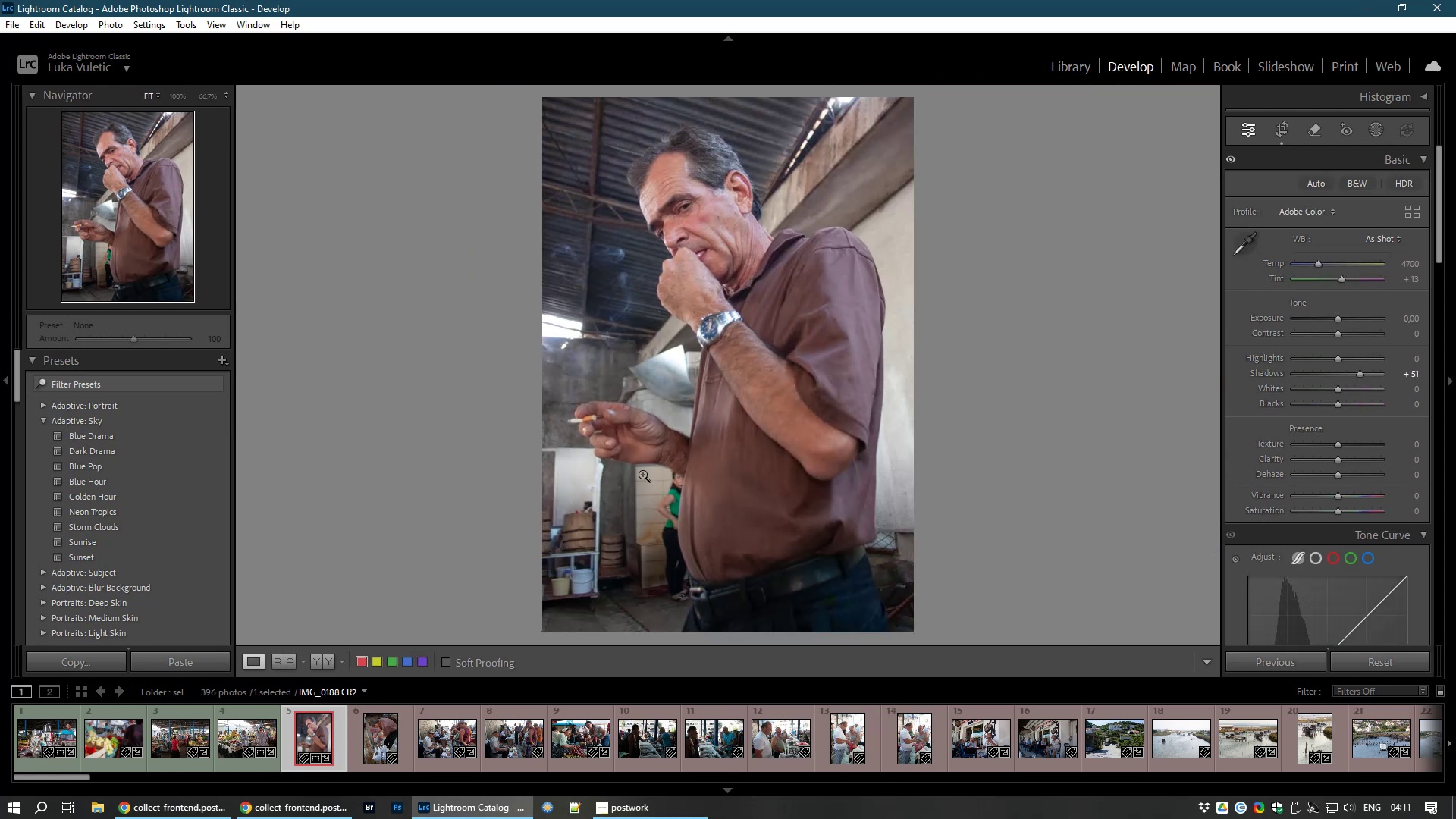 
key(8)
 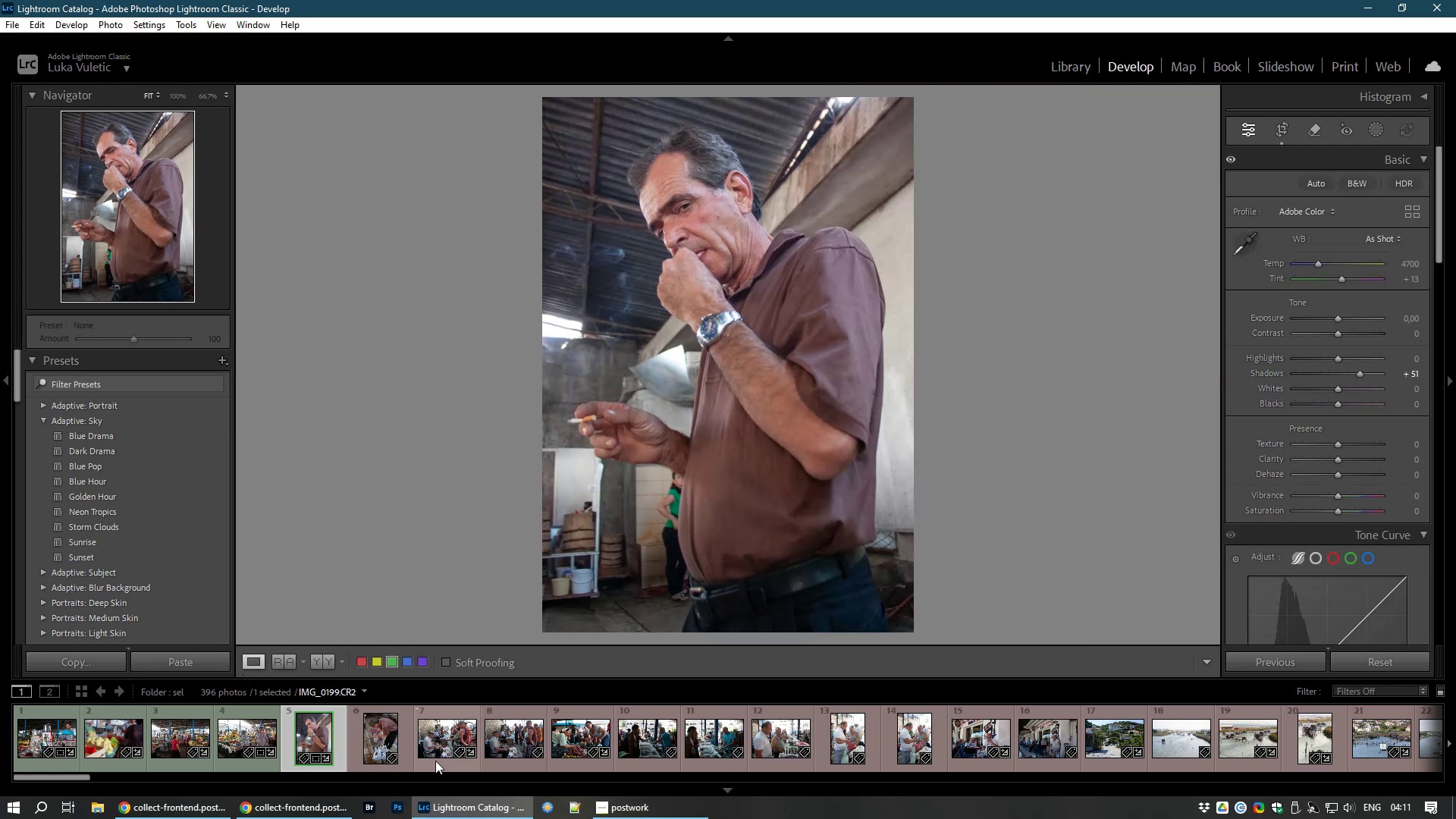 
left_click([379, 744])
 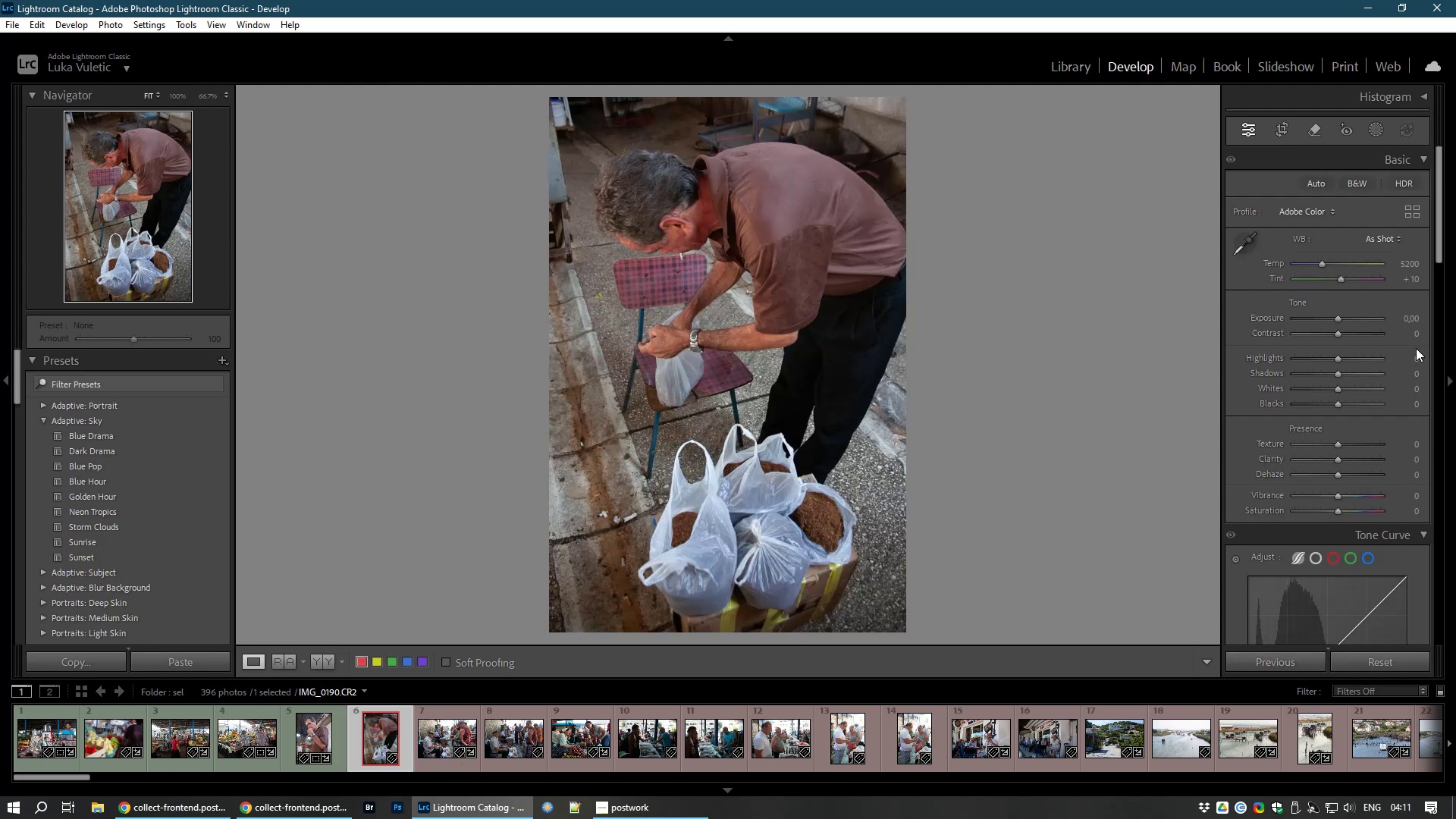 
wait(5.96)
 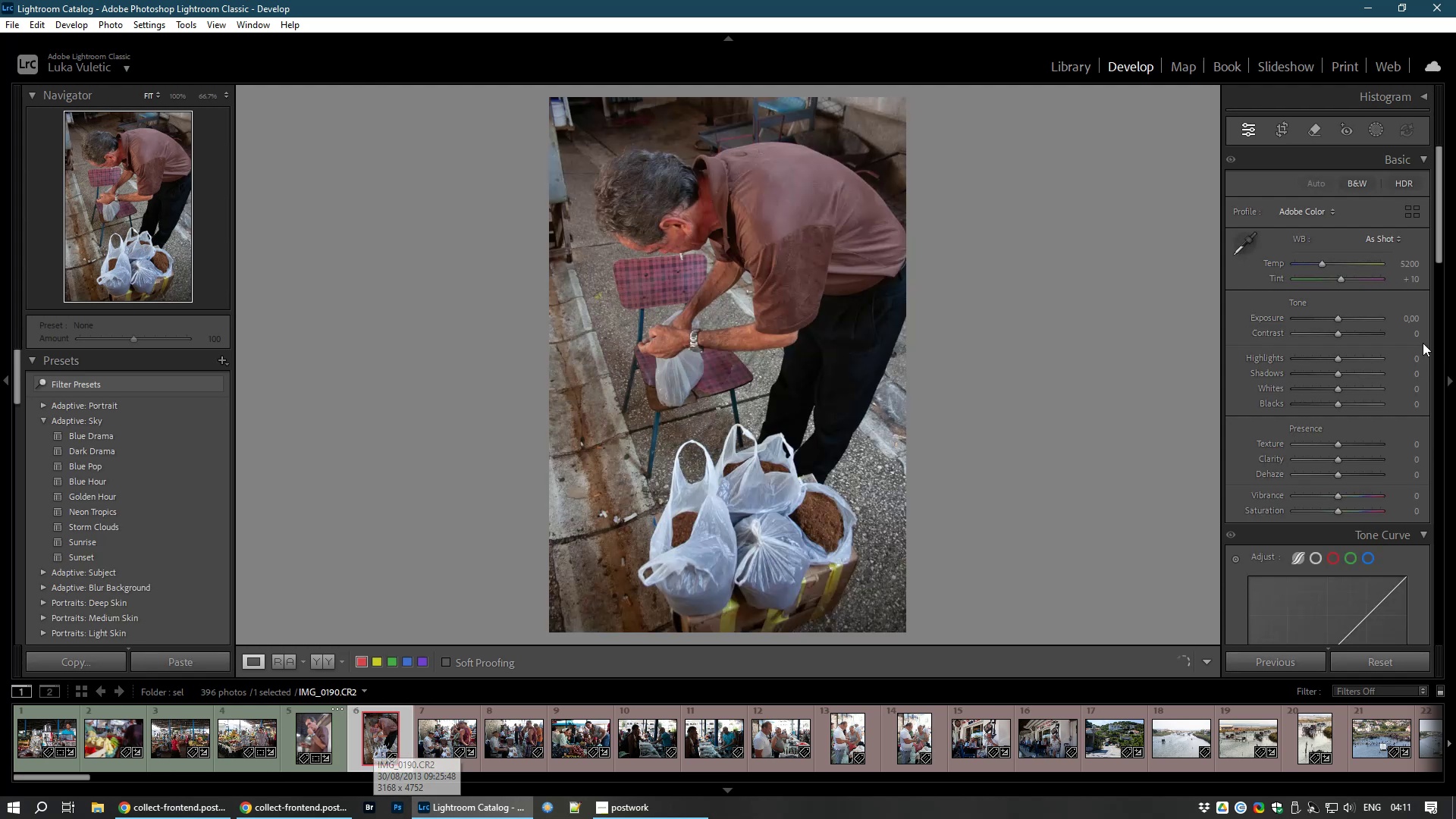 
left_click_drag(start_coordinate=[1338, 372], to_coordinate=[1344, 374])
 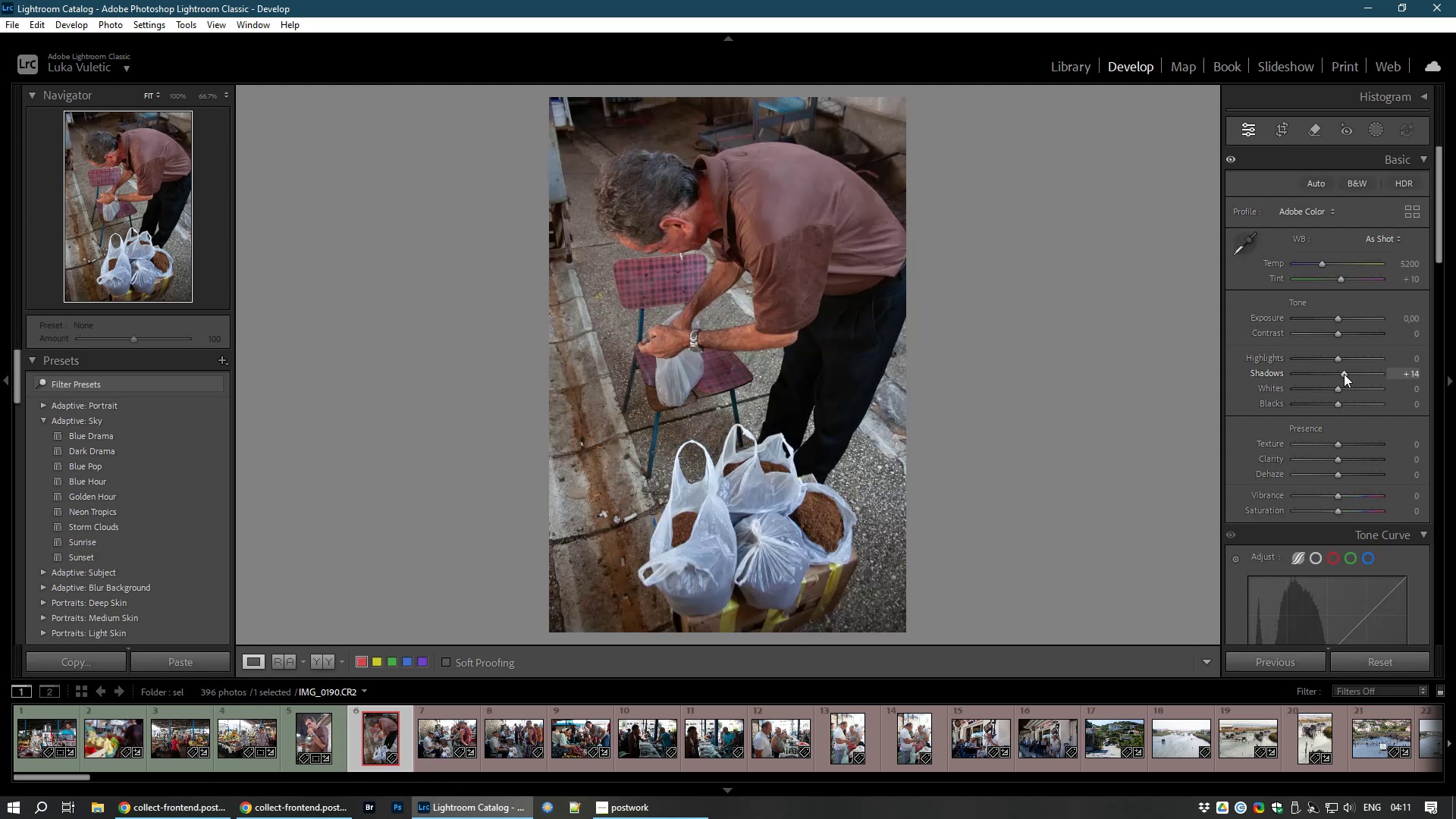 
key(8)
 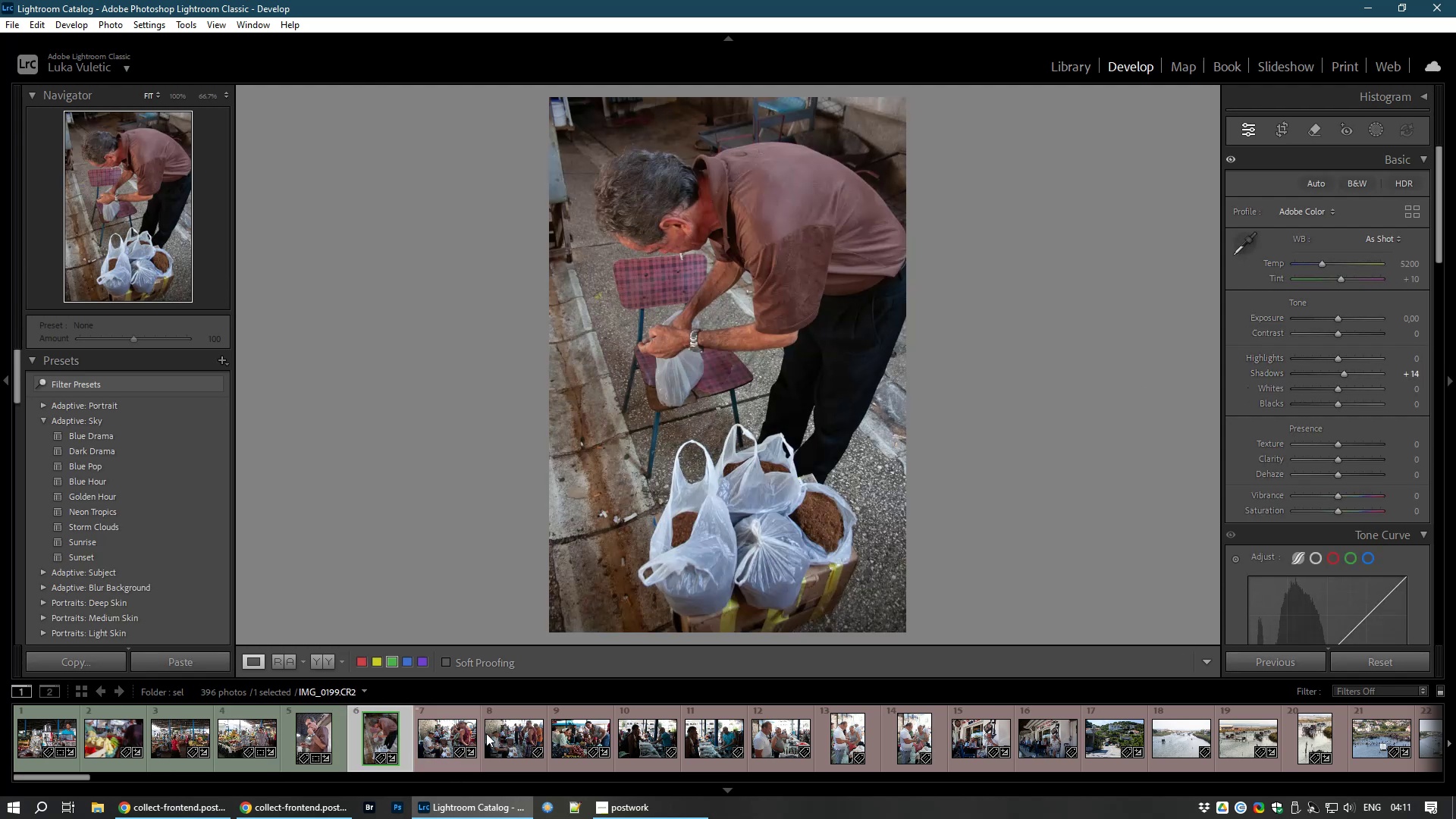 
left_click([432, 731])
 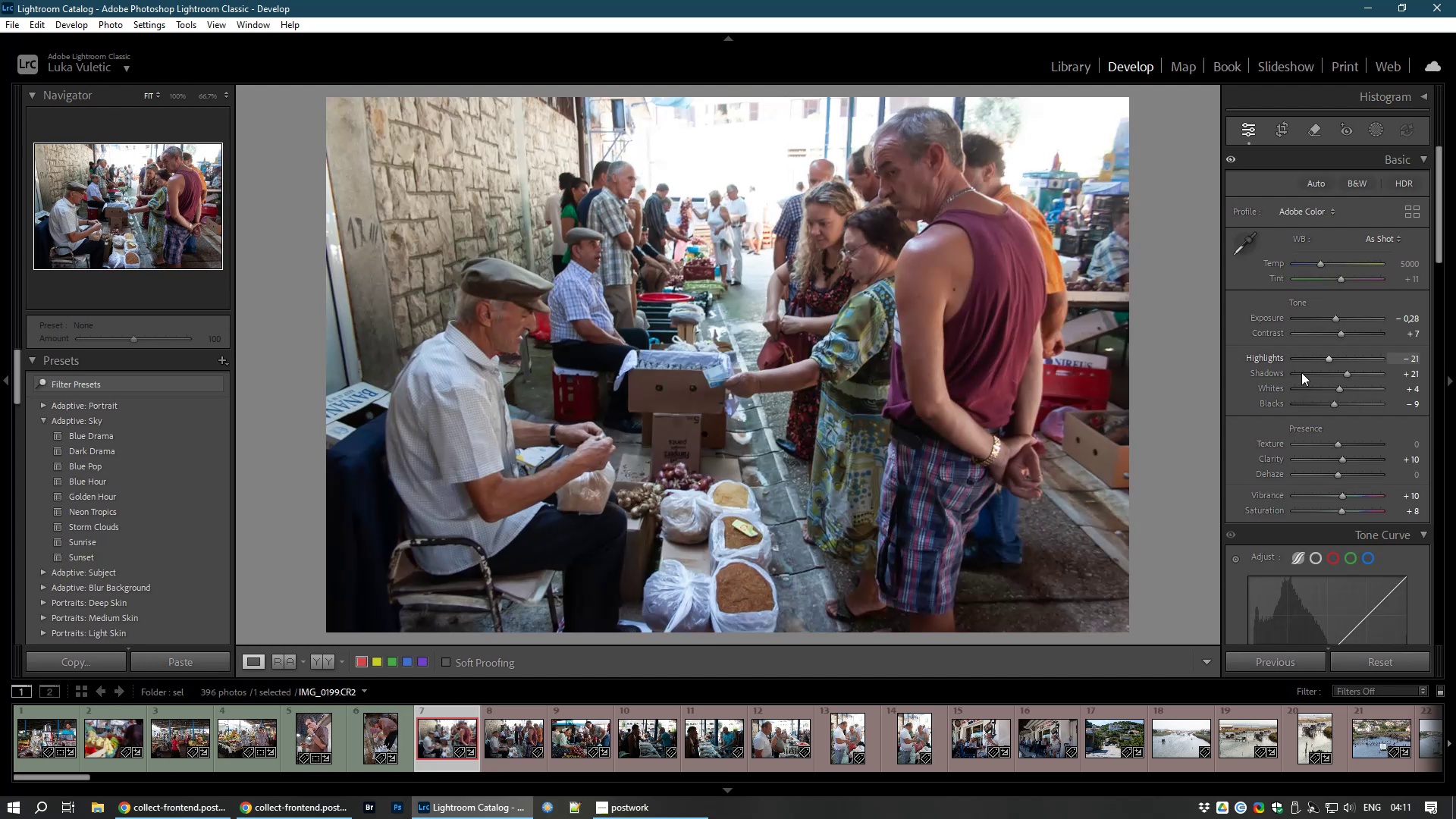 
wait(5.96)
 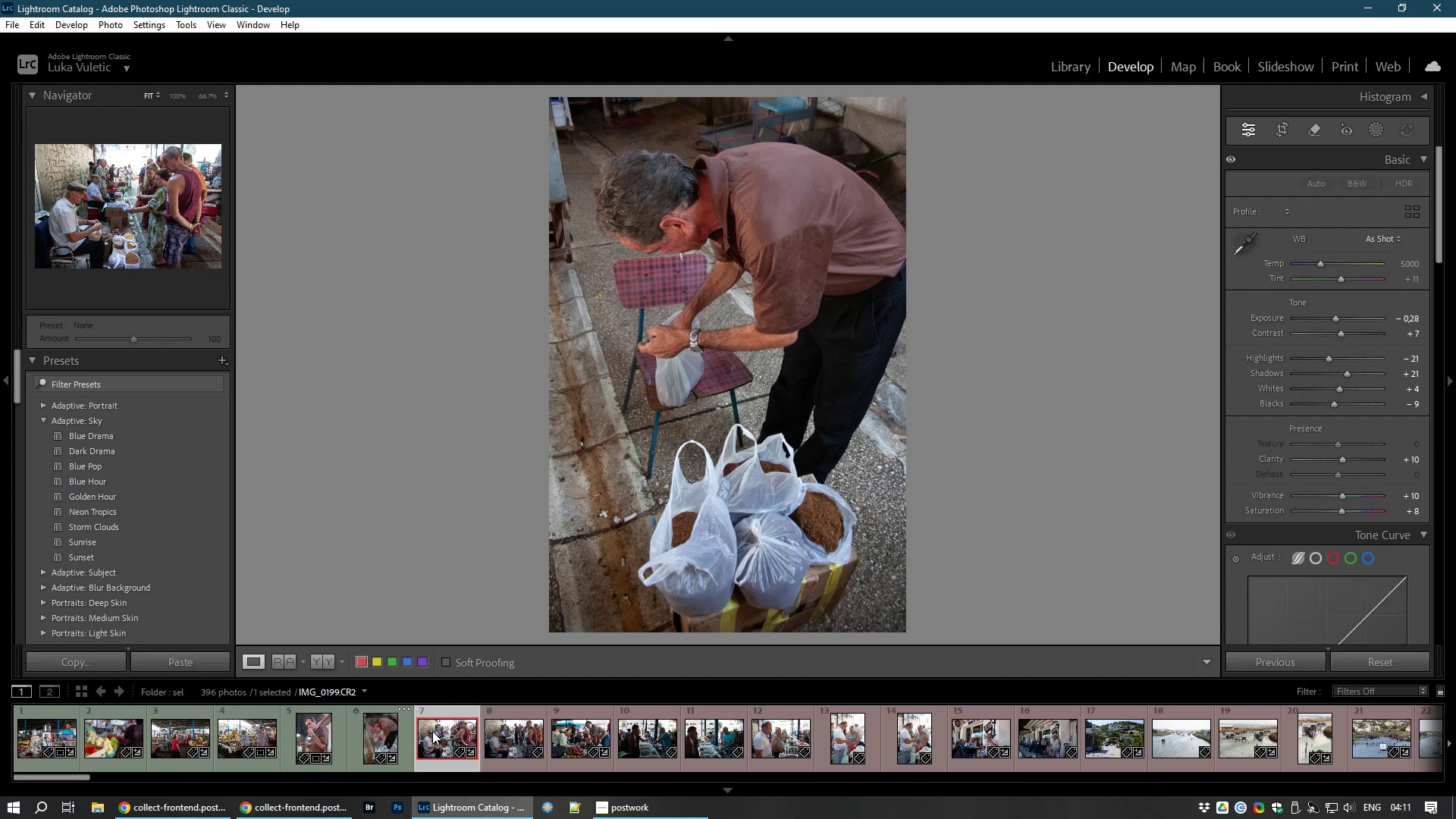 
left_click_drag(start_coordinate=[1326, 356], to_coordinate=[1286, 356])
 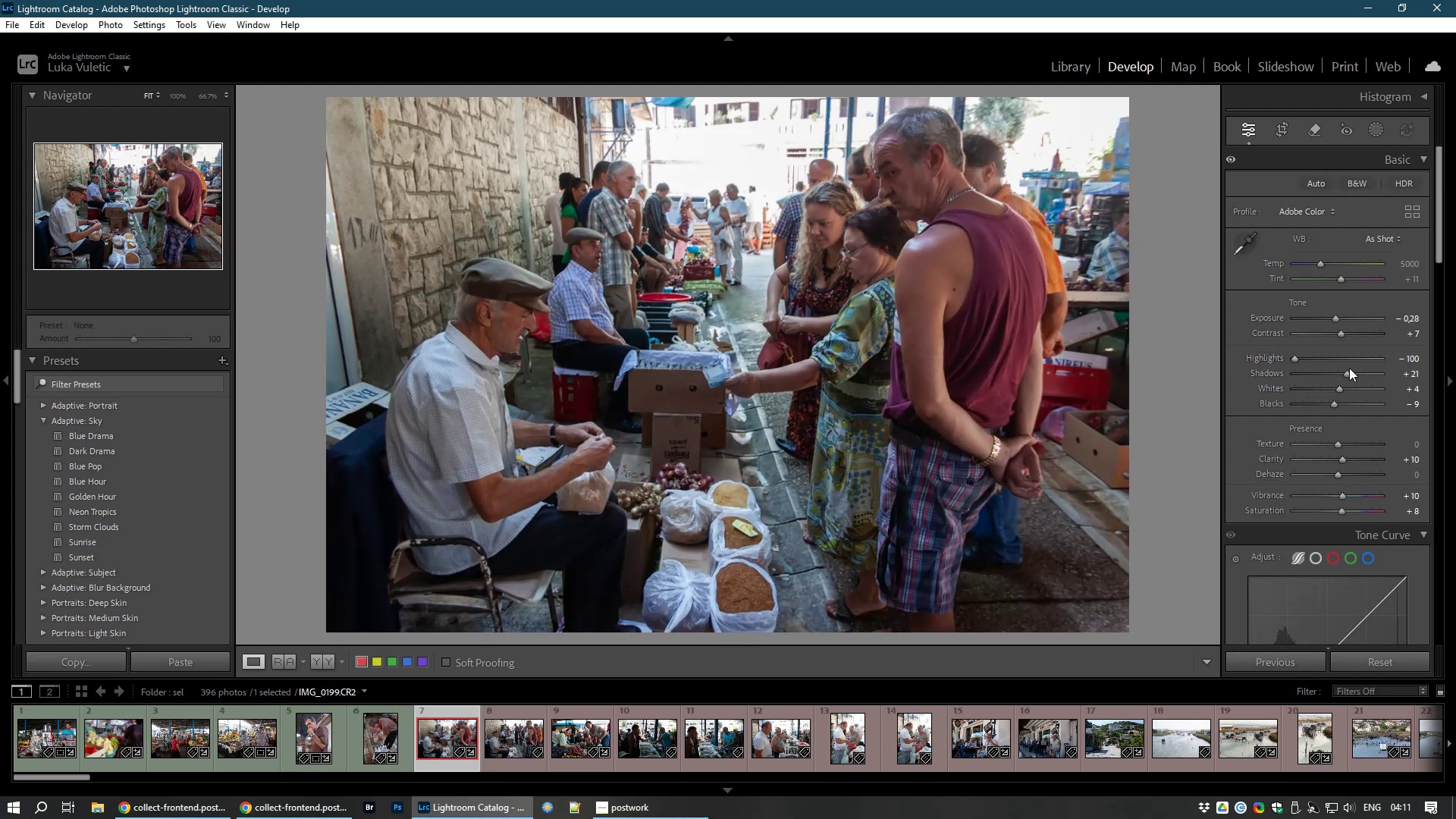 
left_click_drag(start_coordinate=[1345, 372], to_coordinate=[1359, 375])
 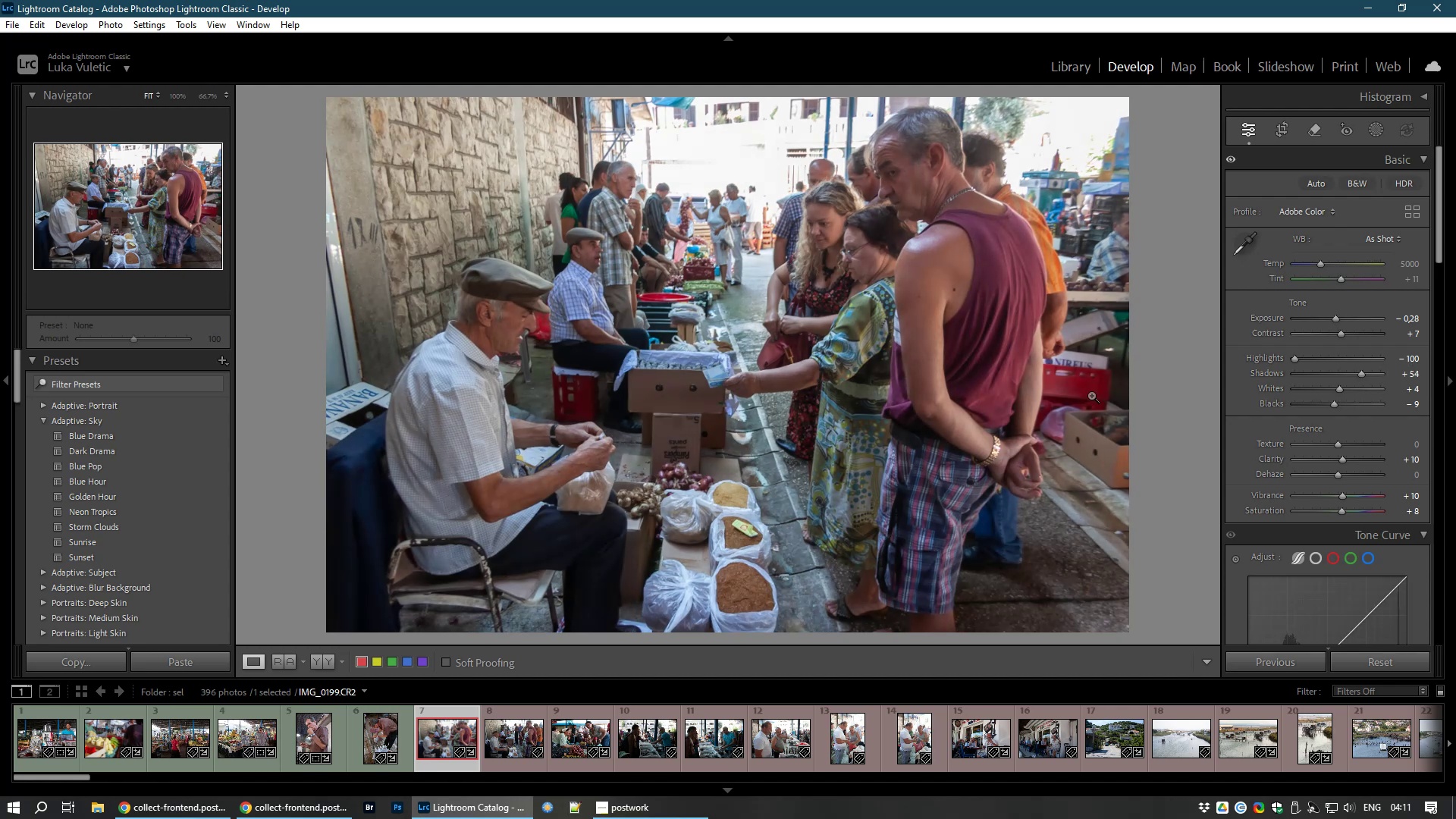 
key(8)
 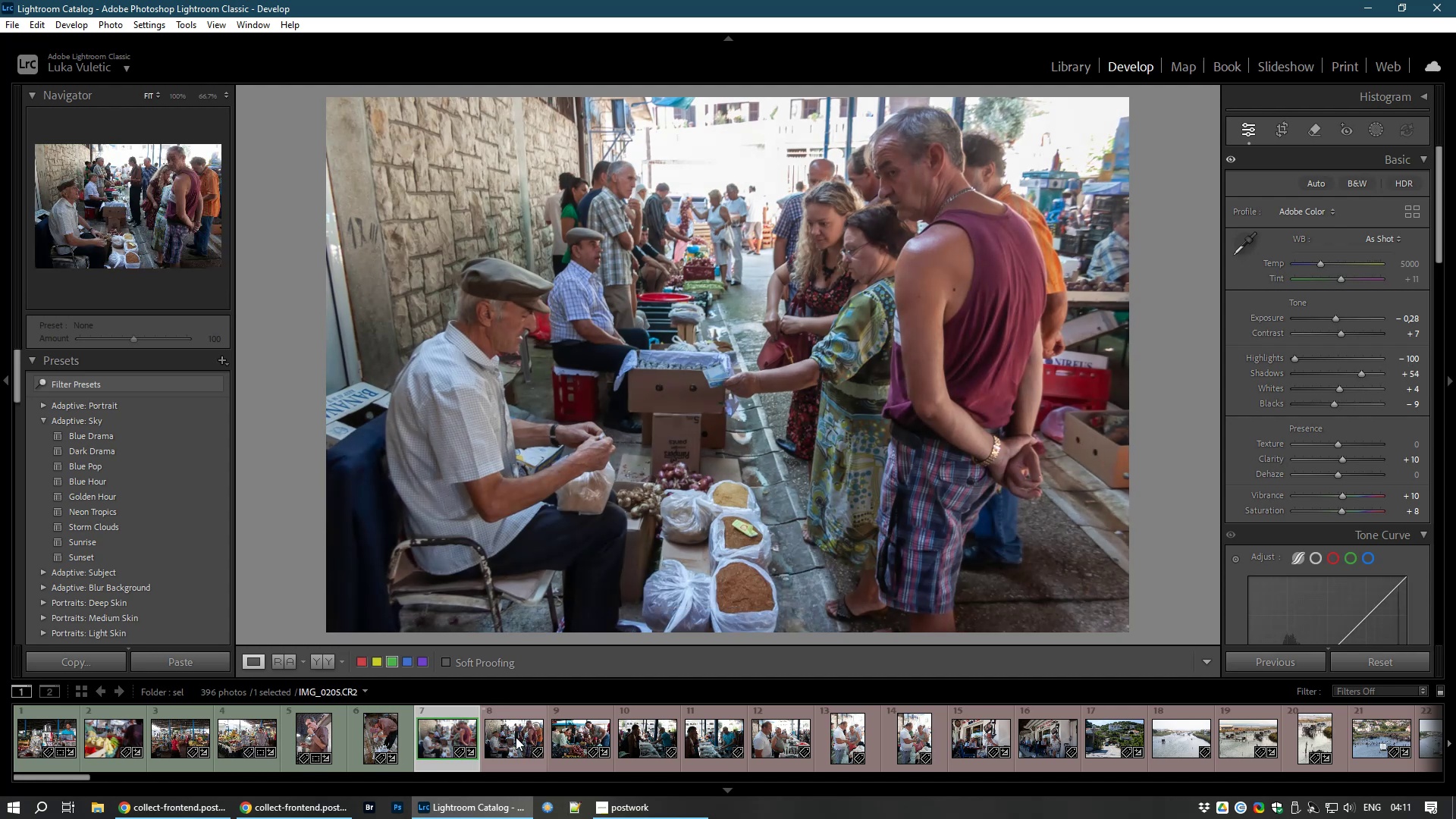 
hold_key(key=ControlLeft, duration=1.54)
left_click([516, 737])
 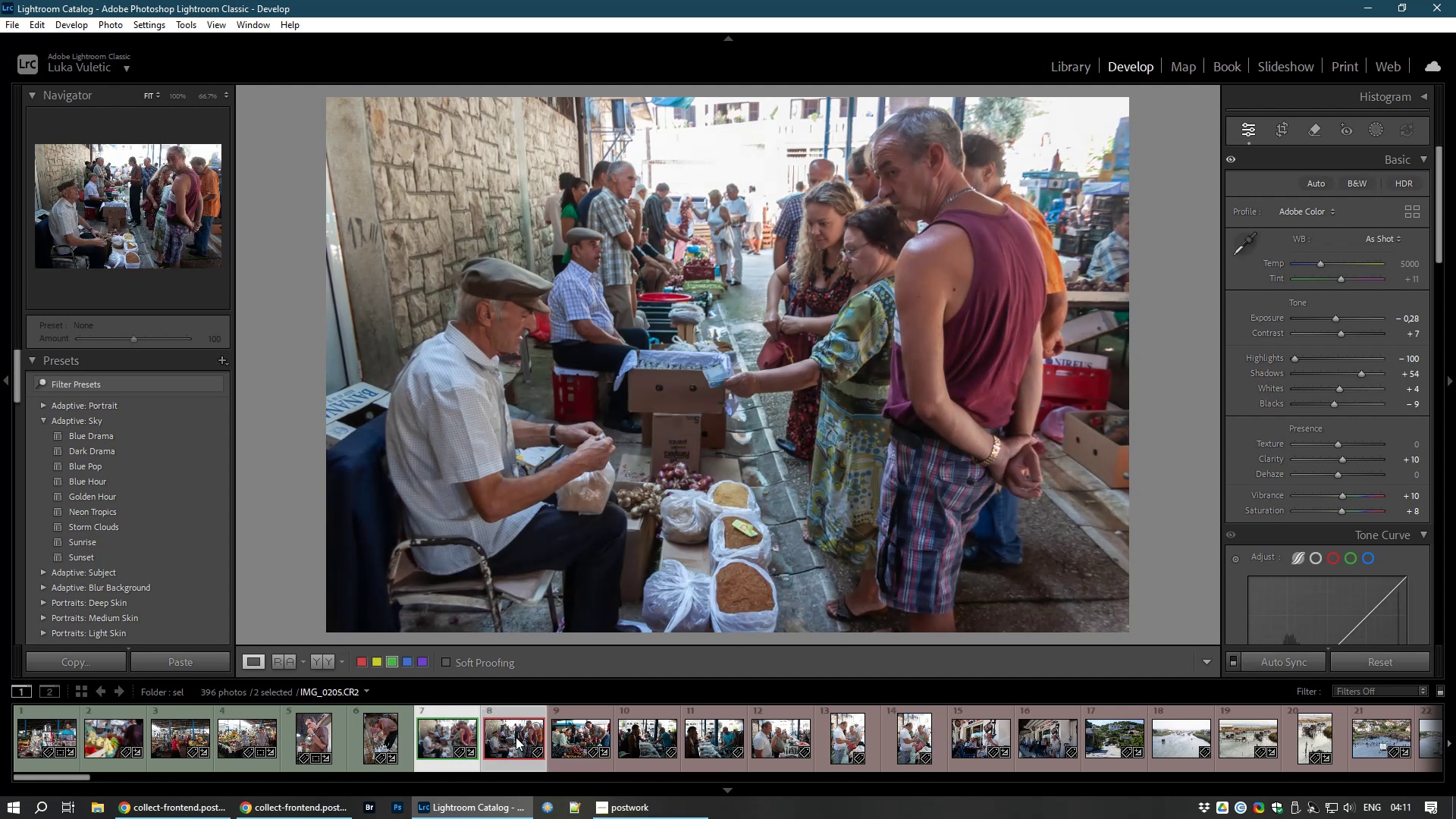 
hold_key(key=ControlLeft, duration=0.62)
 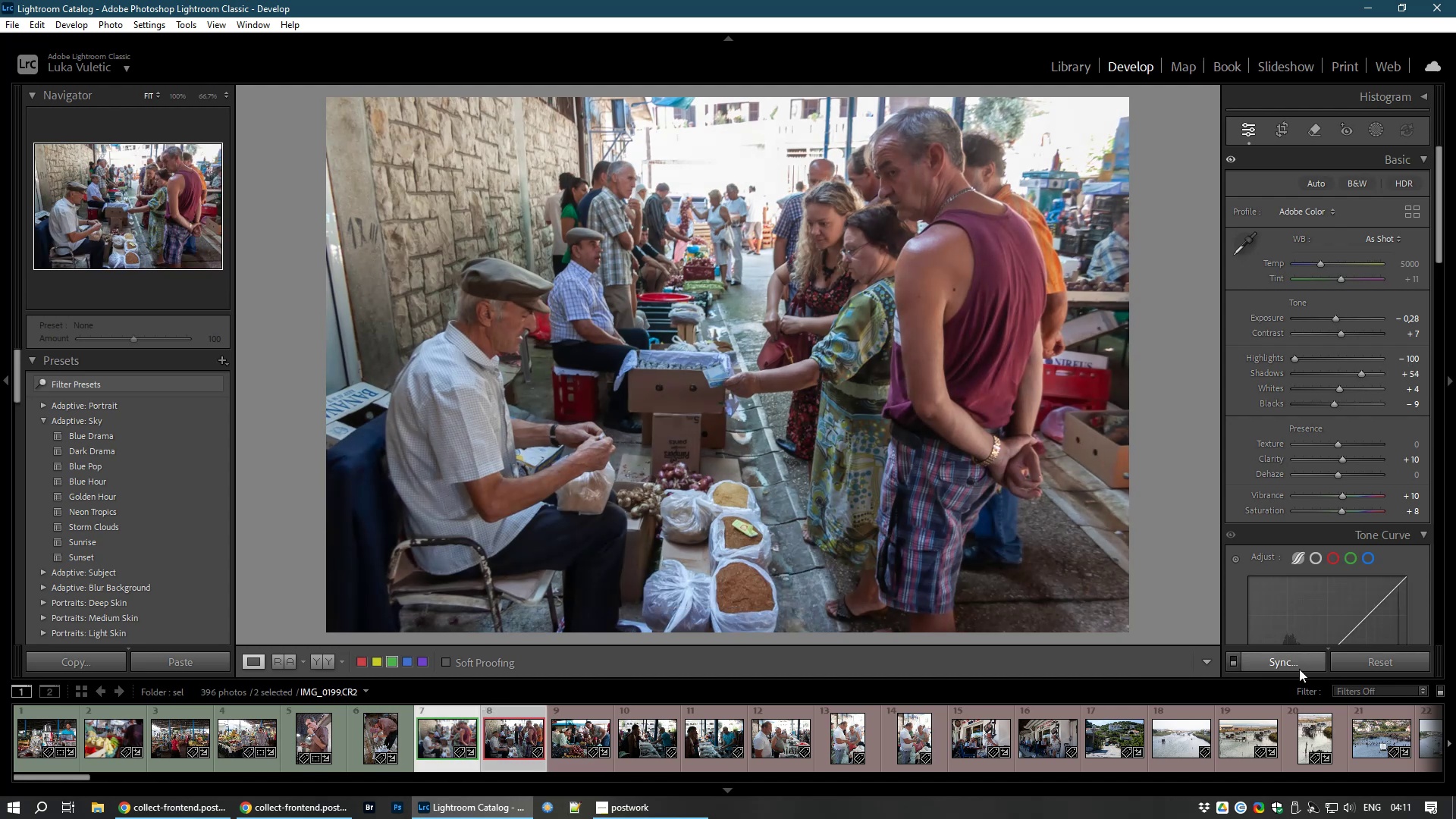 
left_click([1298, 669])
 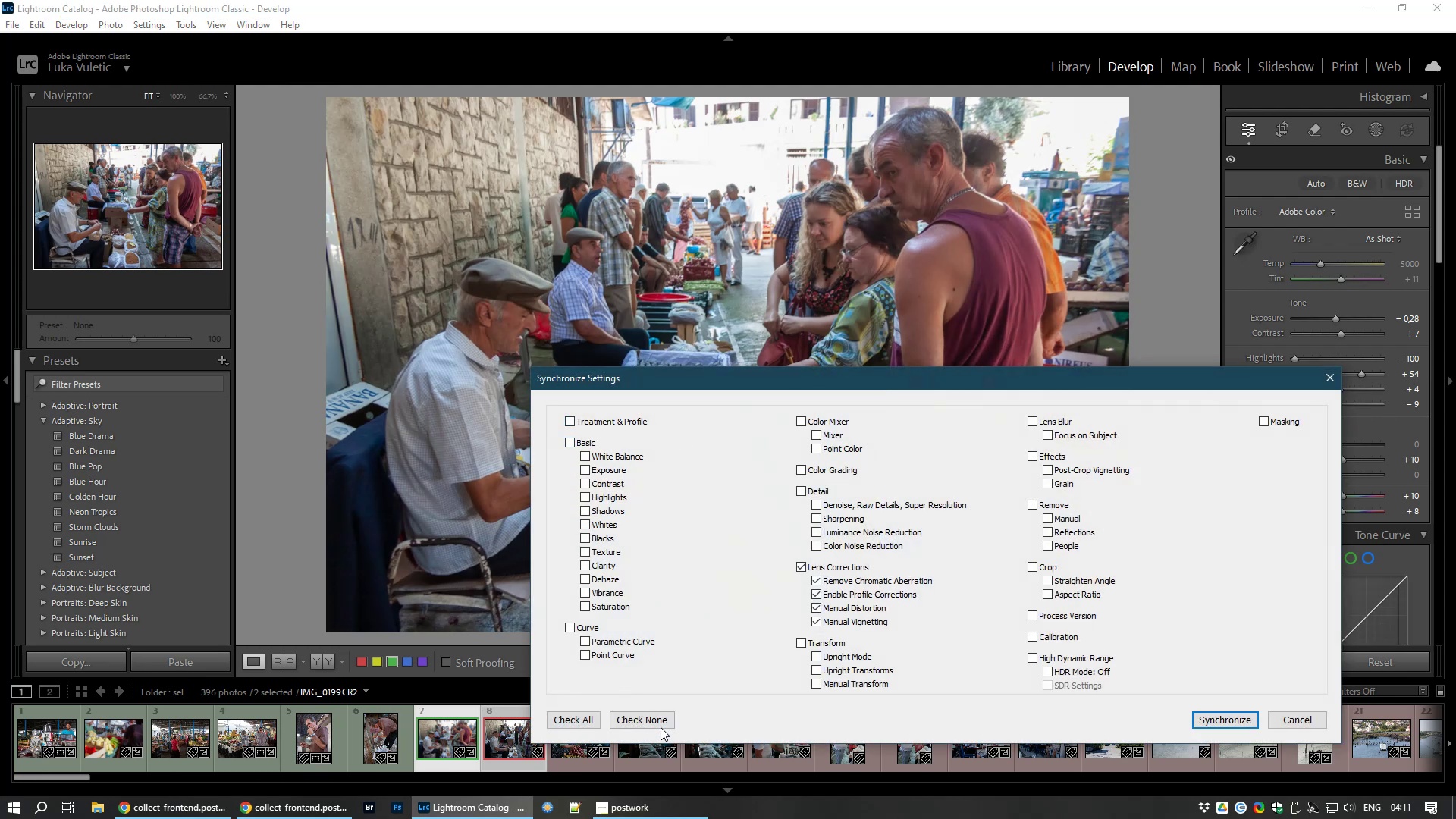 
left_click([573, 722])
 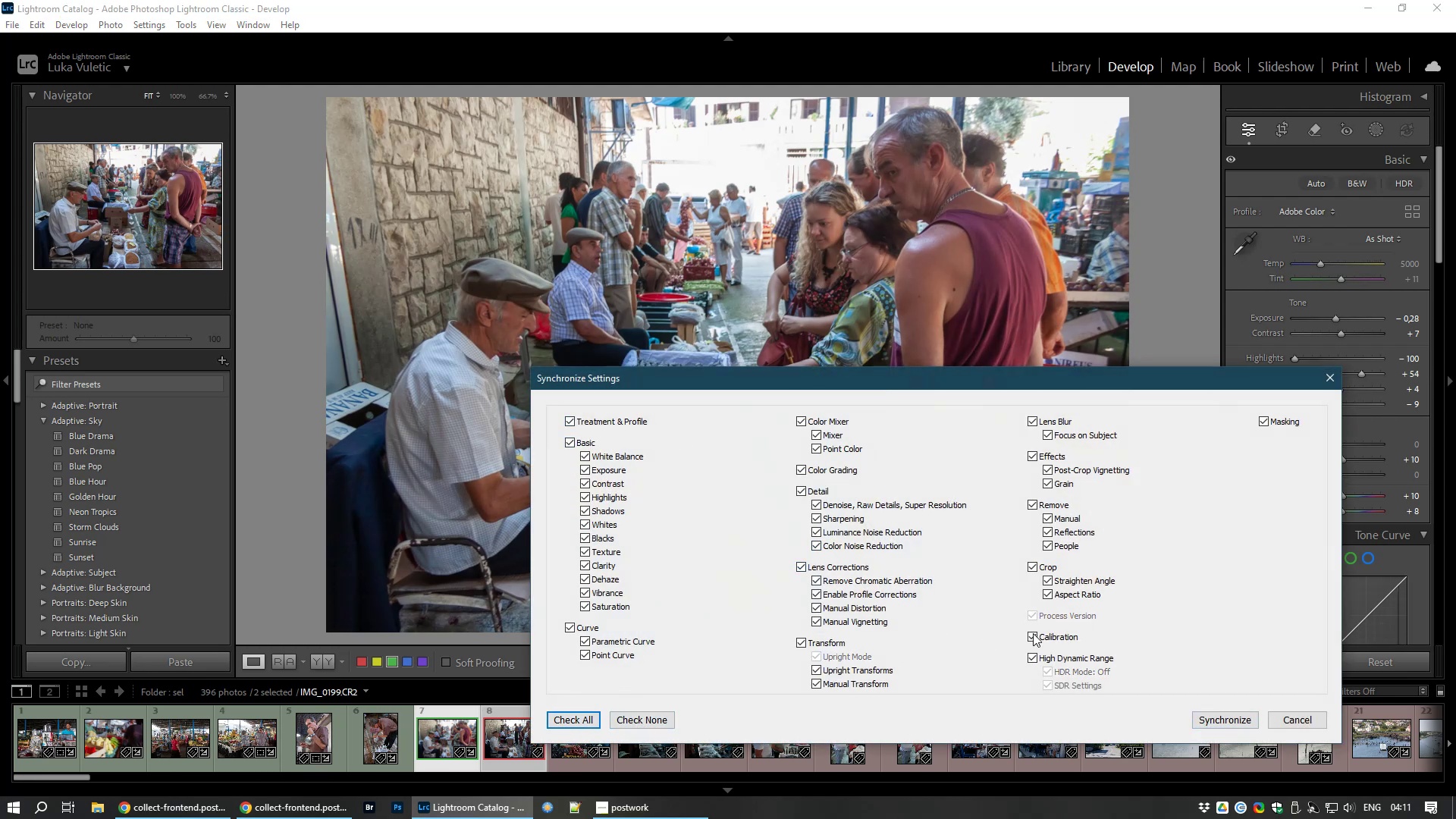 
wait(6.2)
 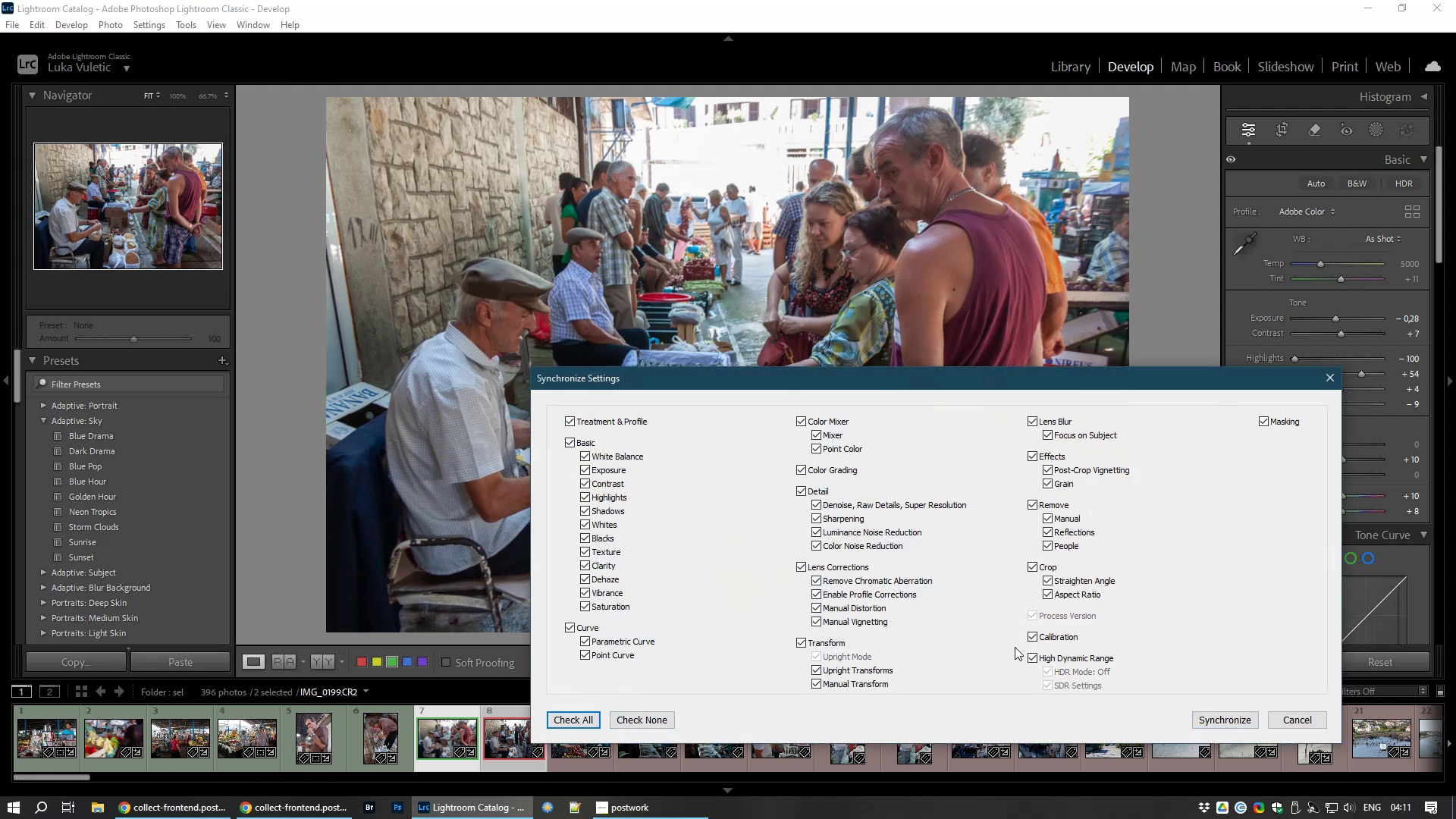 
left_click([1038, 566])
 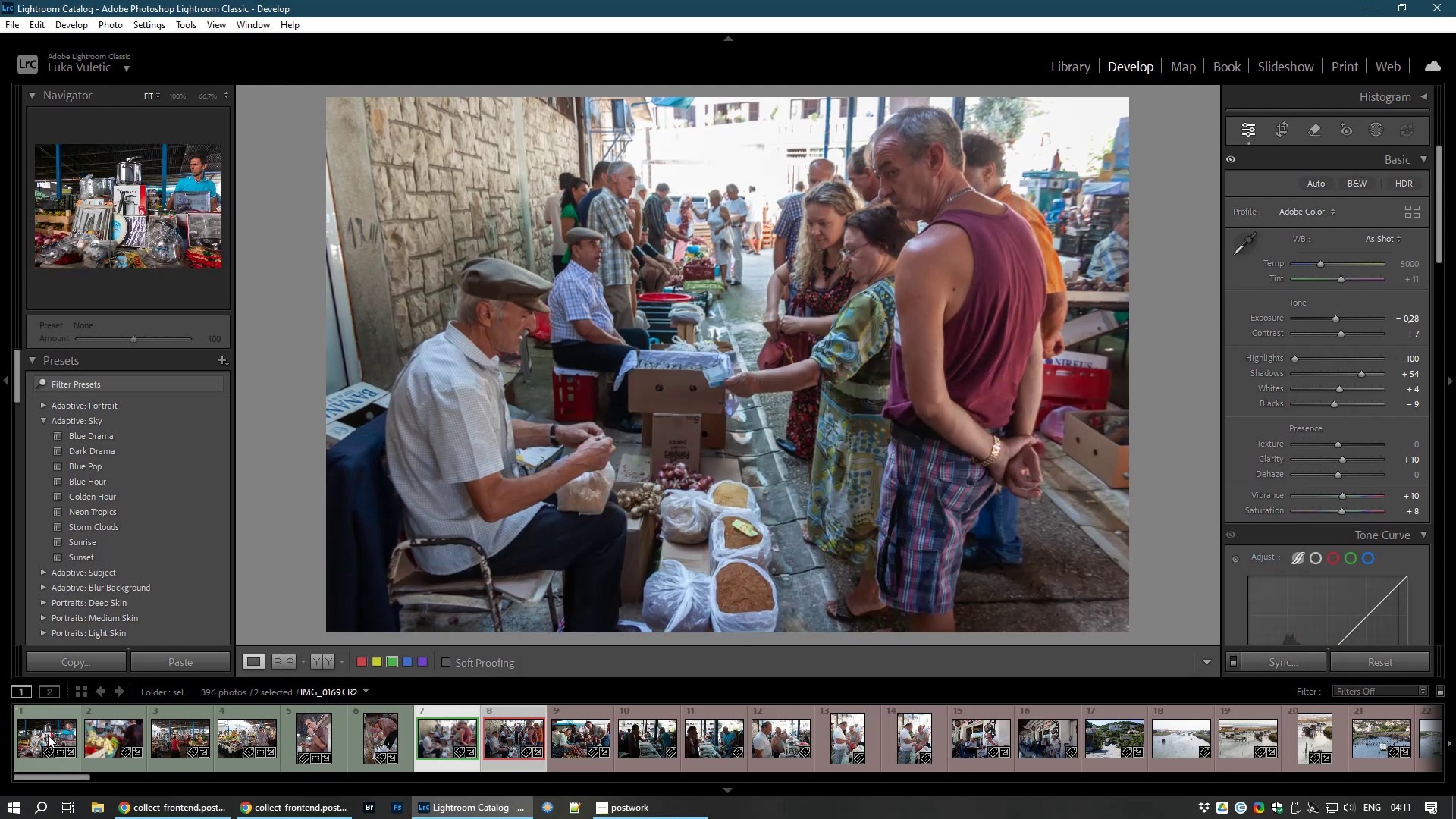 
left_click([47, 735])
 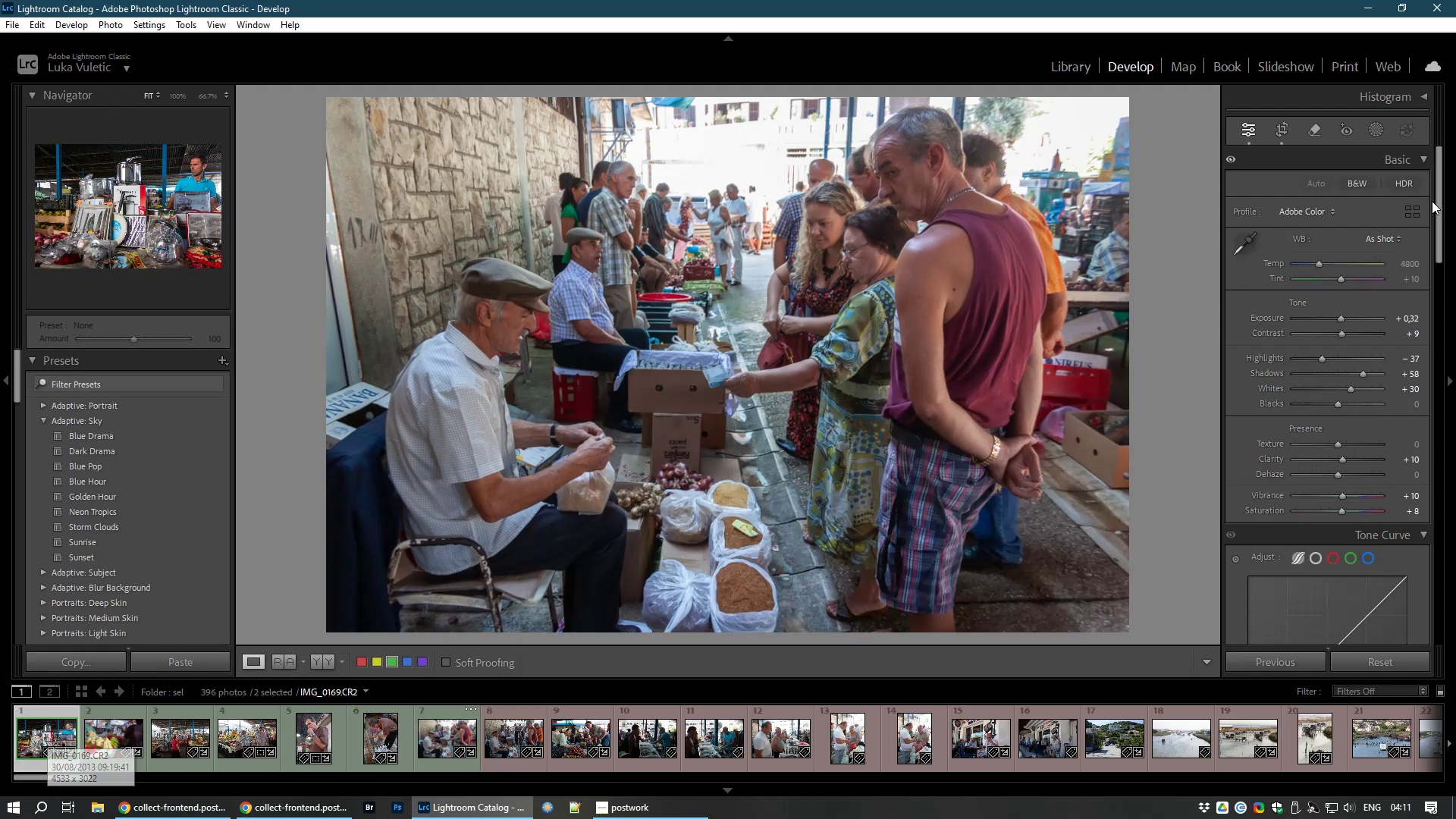 
left_click_drag(start_coordinate=[1441, 205], to_coordinate=[1411, 610])
 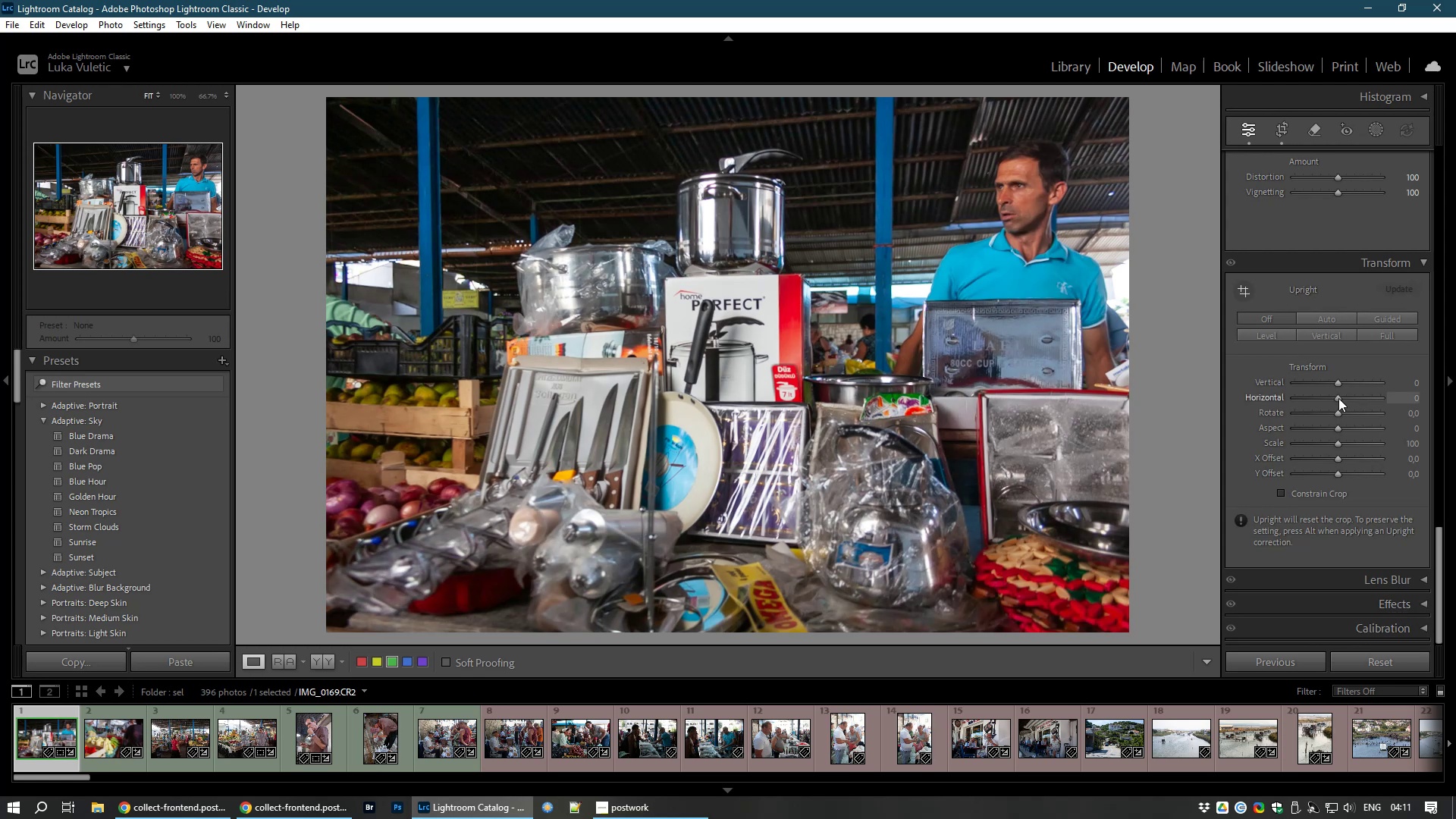 
scroll: coordinate [1338, 393], scroll_direction: up, amount: 2.0
 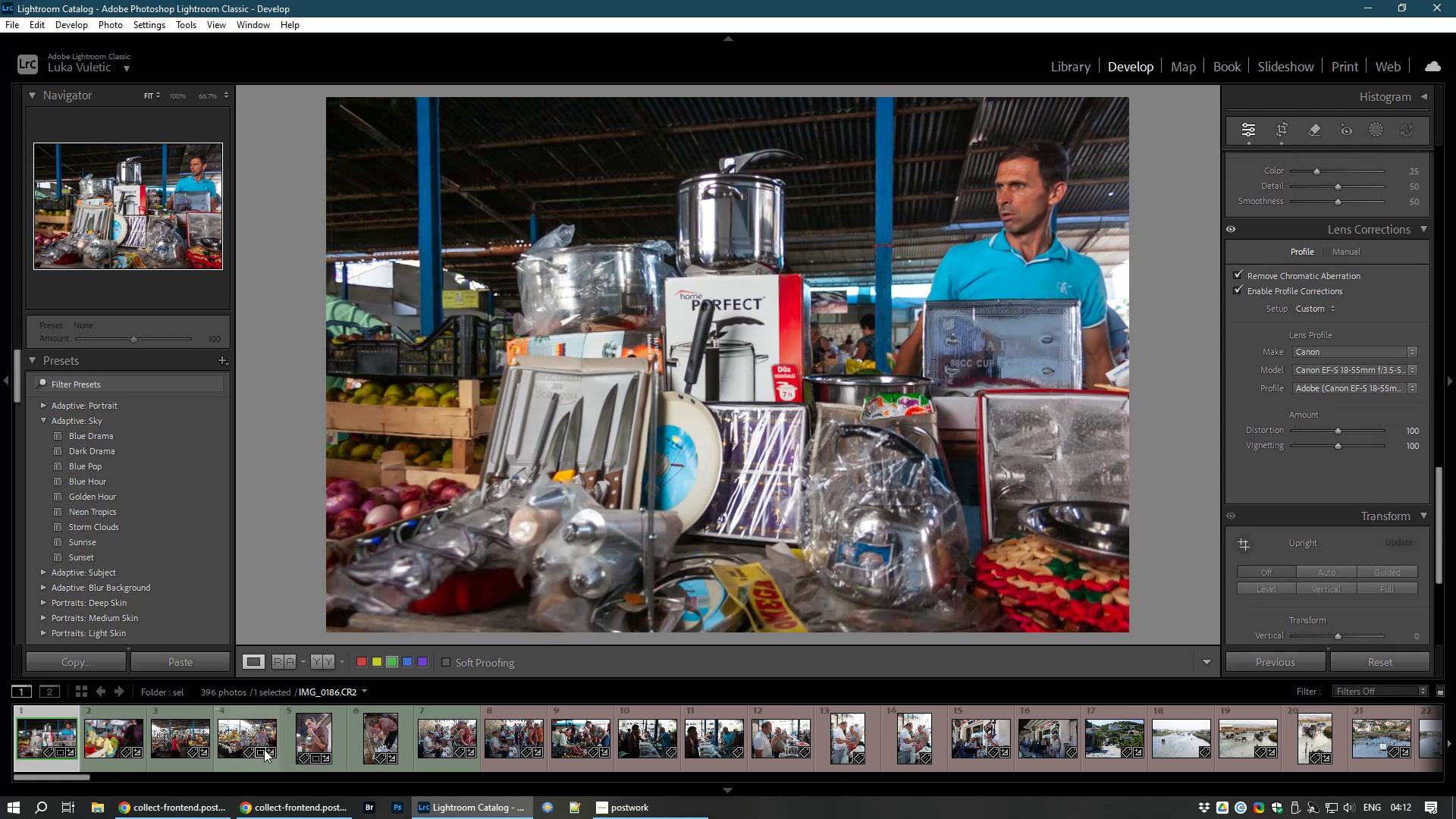 
left_click([312, 738])
 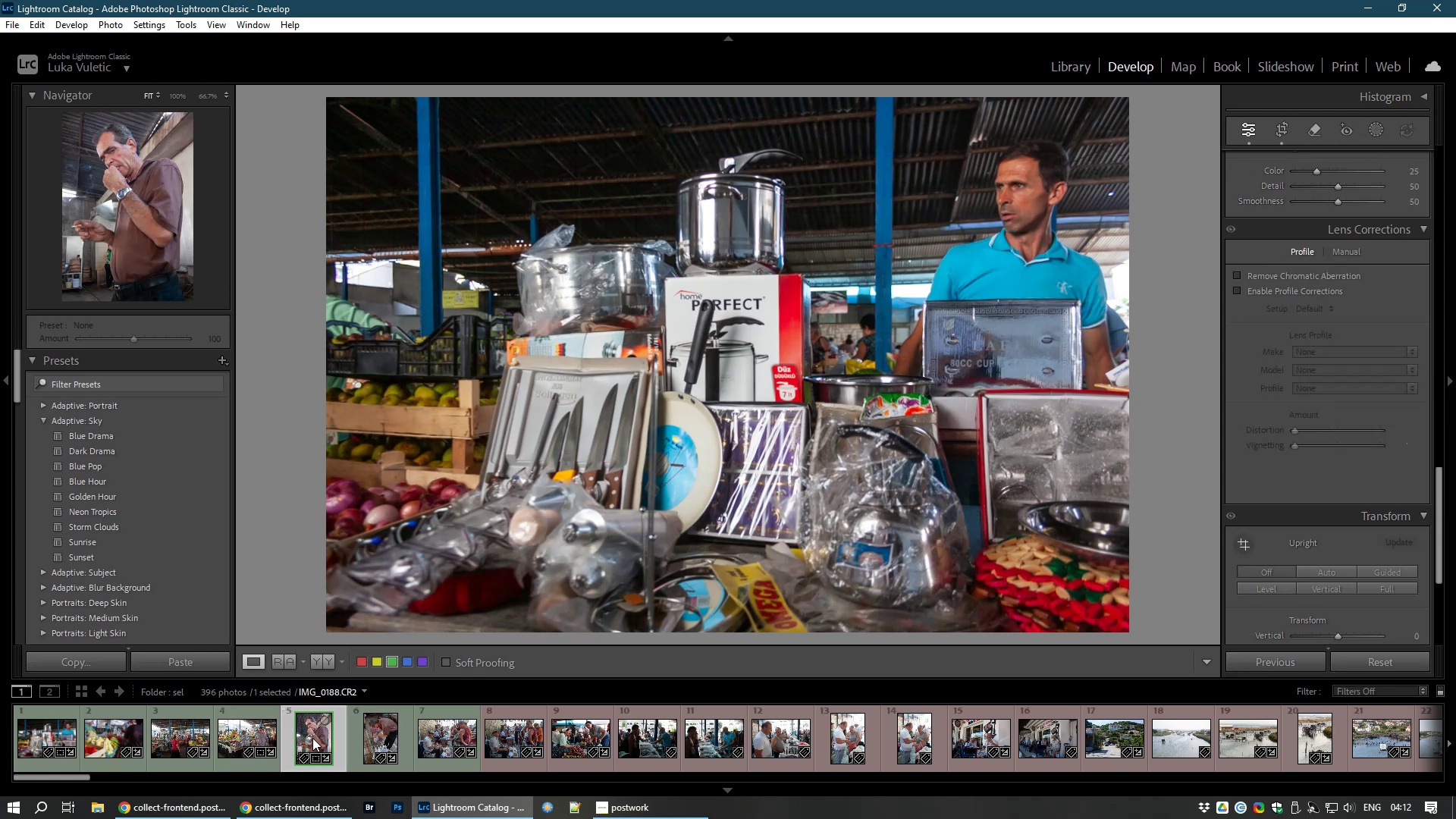 
right_click([312, 738])
 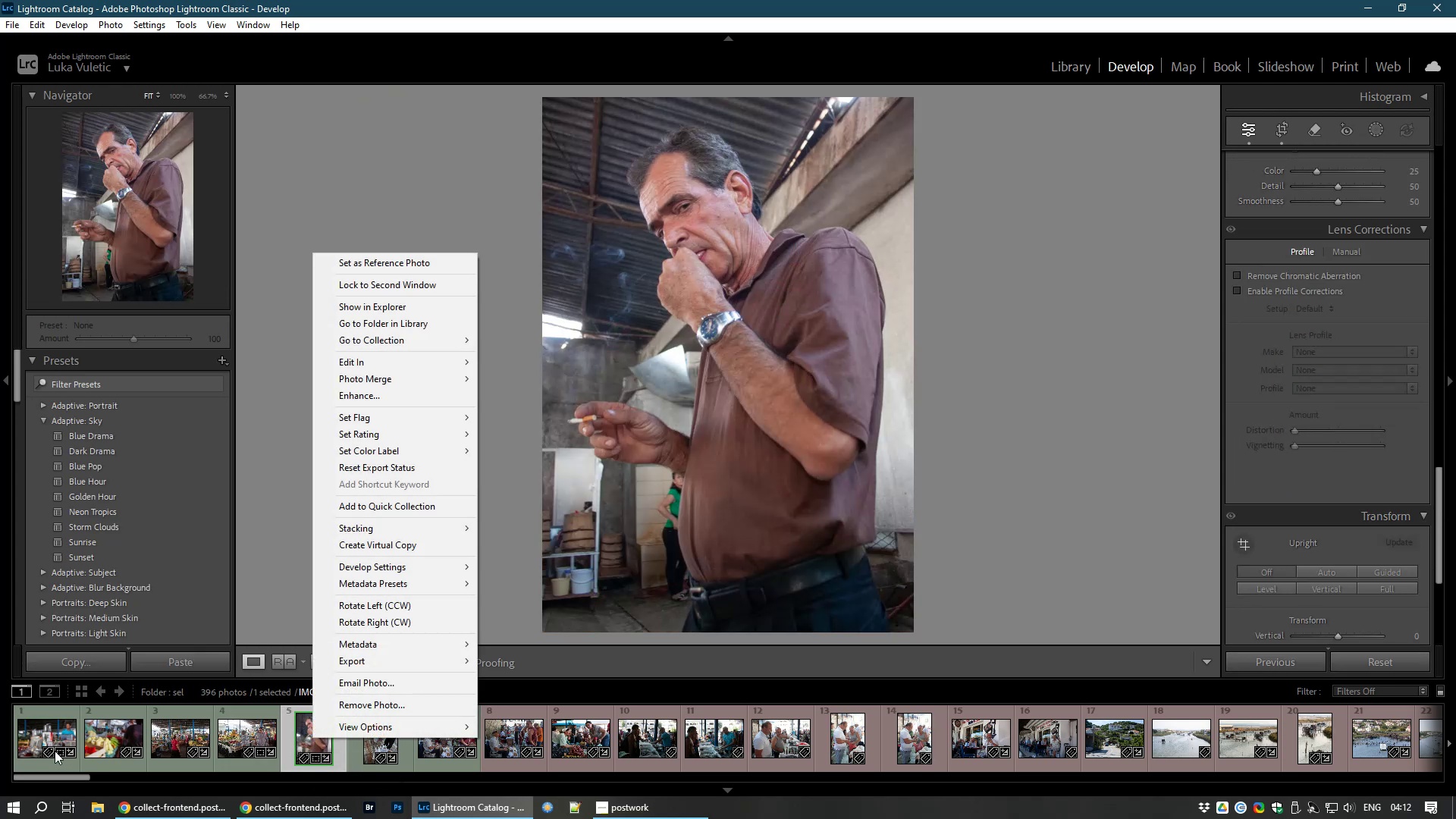 
left_click([47, 741])
 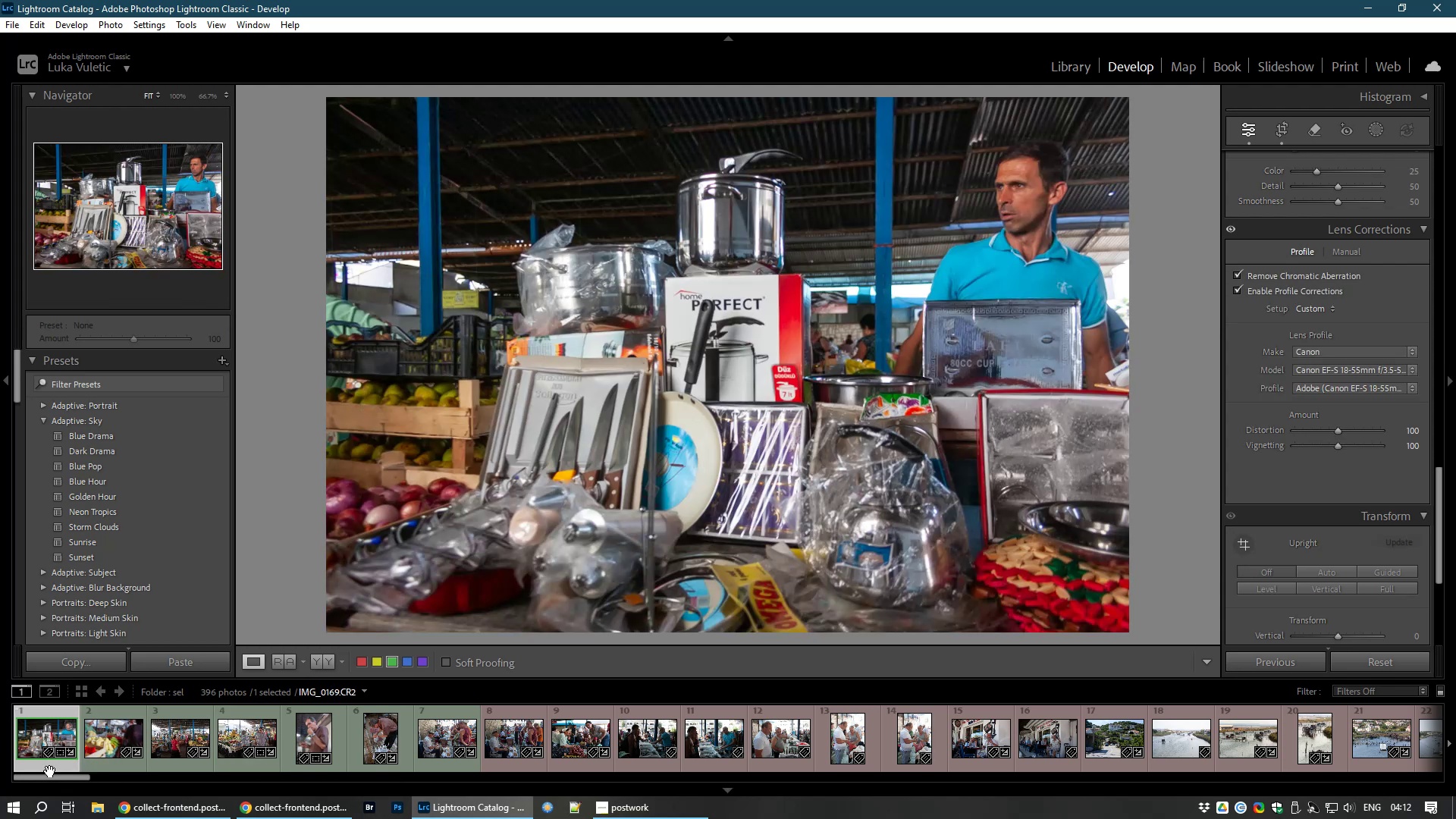 
left_click_drag(start_coordinate=[53, 774], to_coordinate=[1455, 818])
 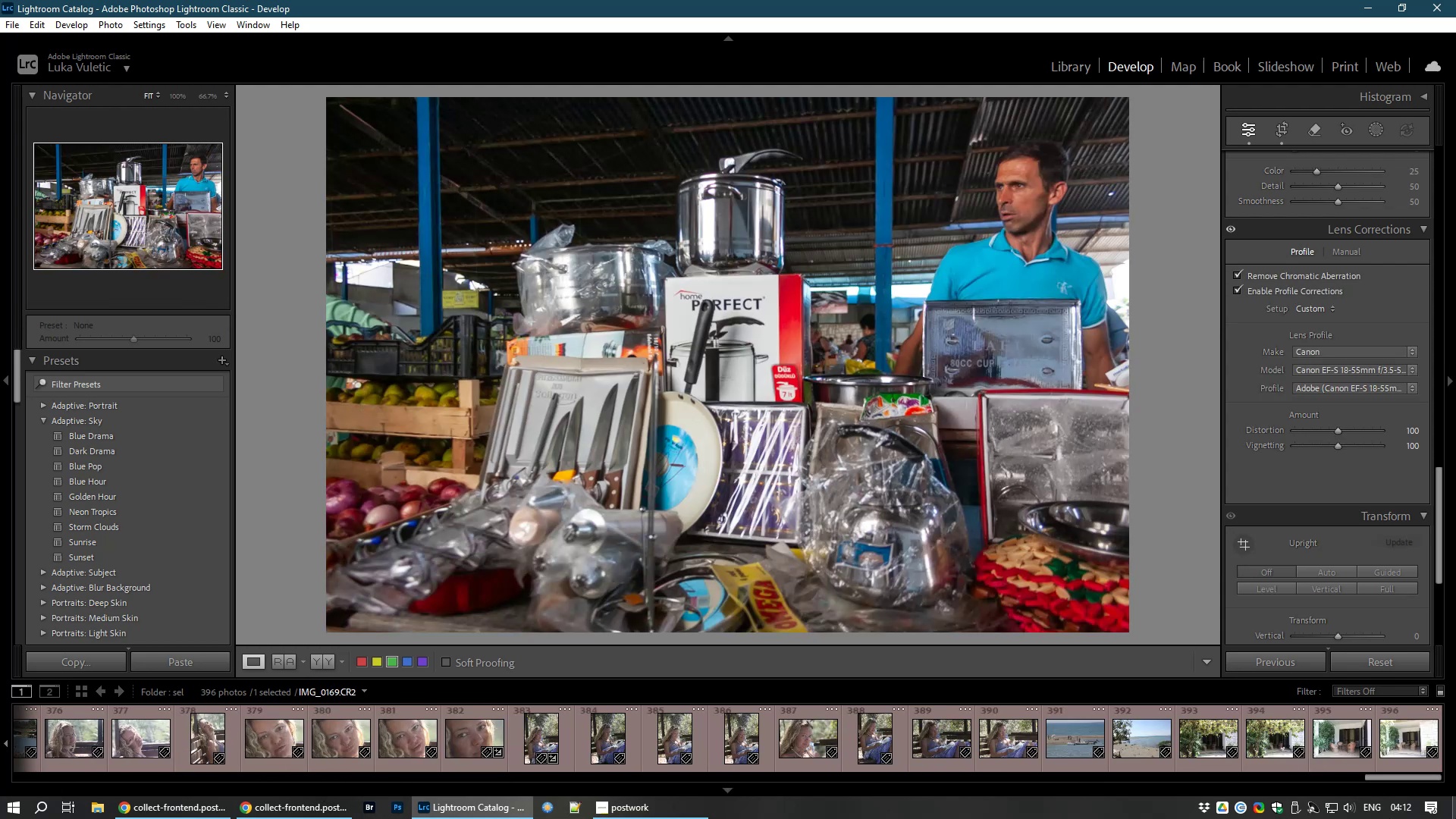 
hold_key(key=ShiftLeft, duration=1.73)
left_click([1408, 743])
 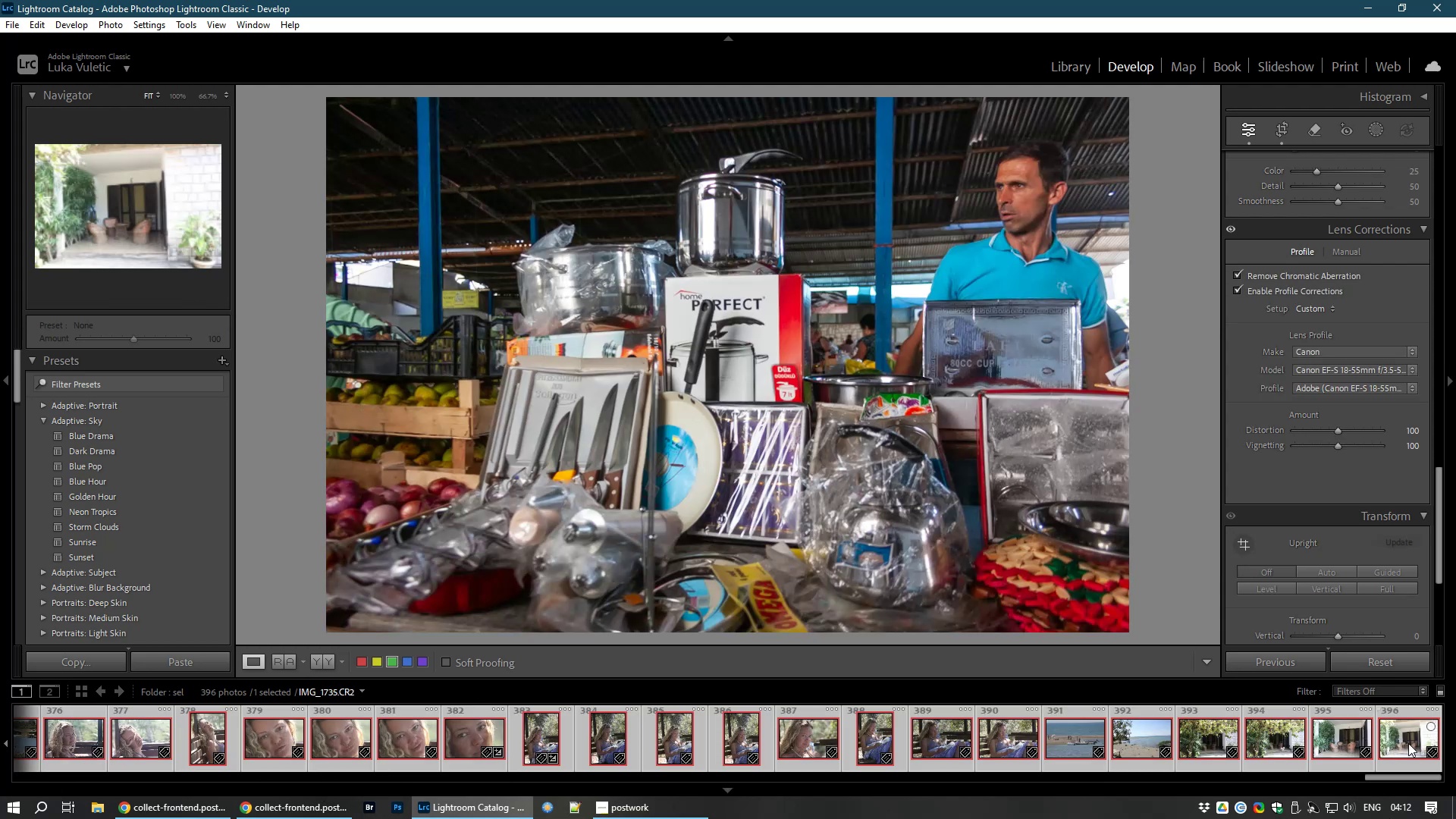 
hold_key(key=ShiftLeft, duration=0.66)
 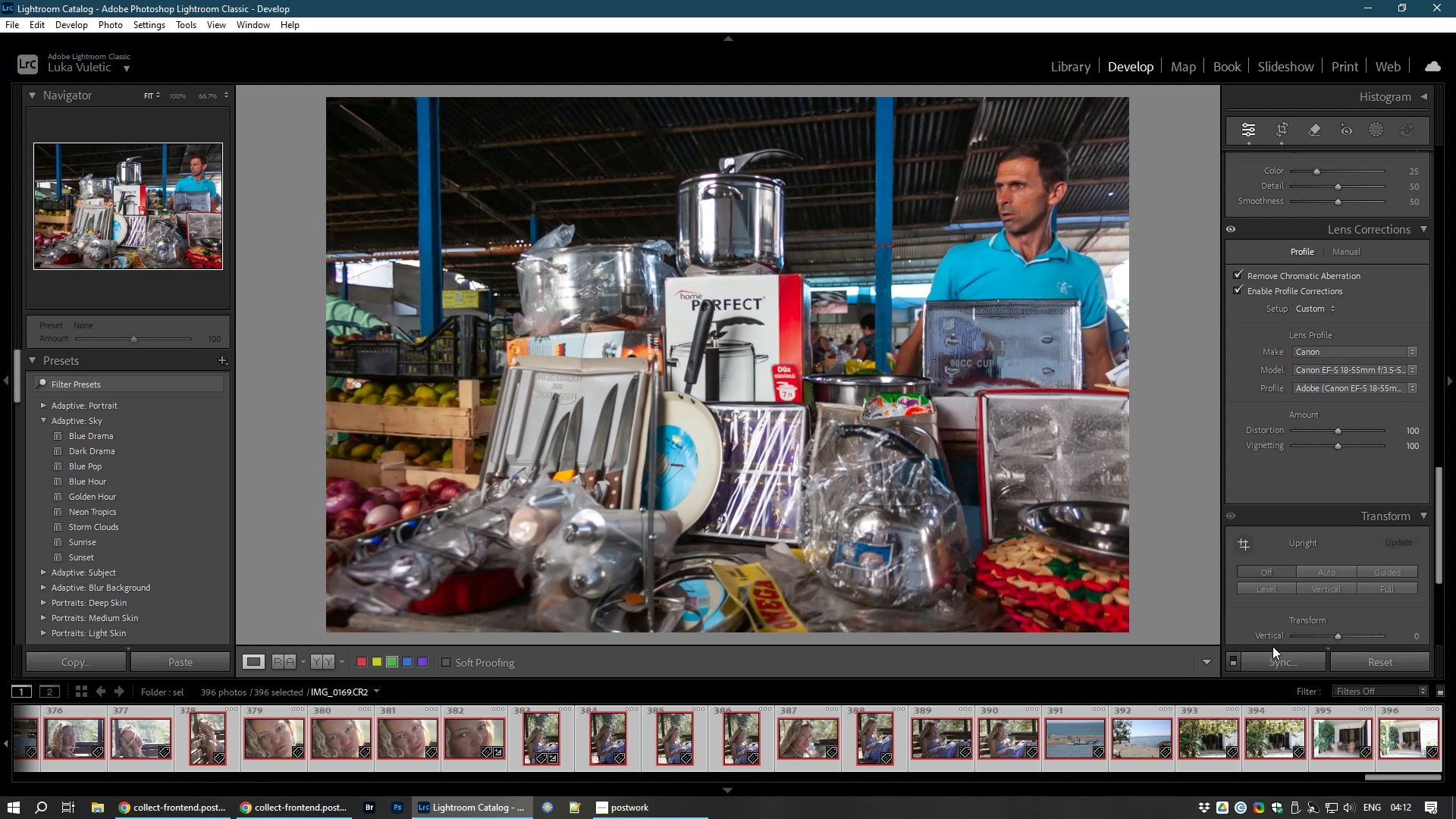 
left_click([1272, 661])
 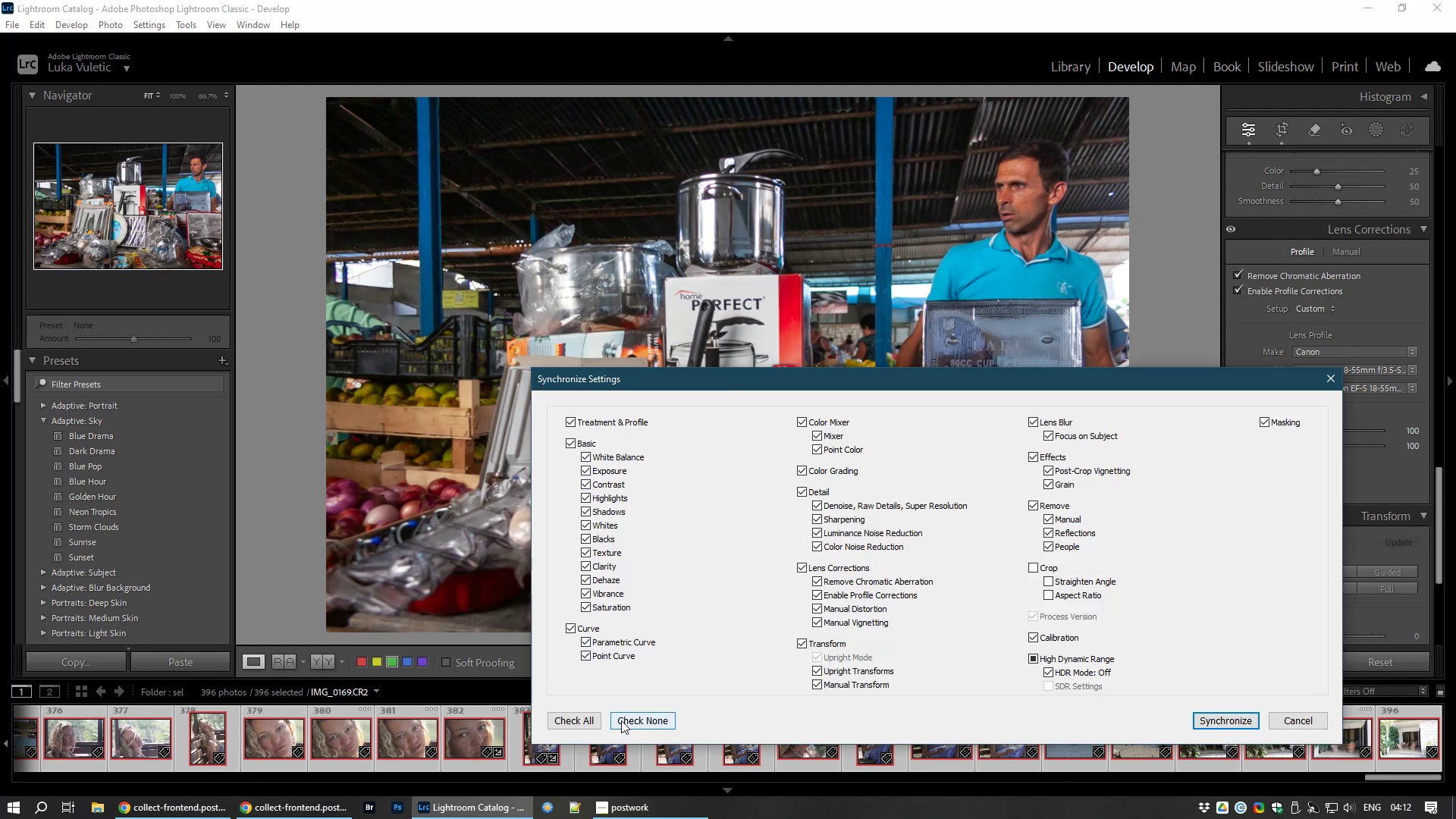 
left_click([623, 718])
 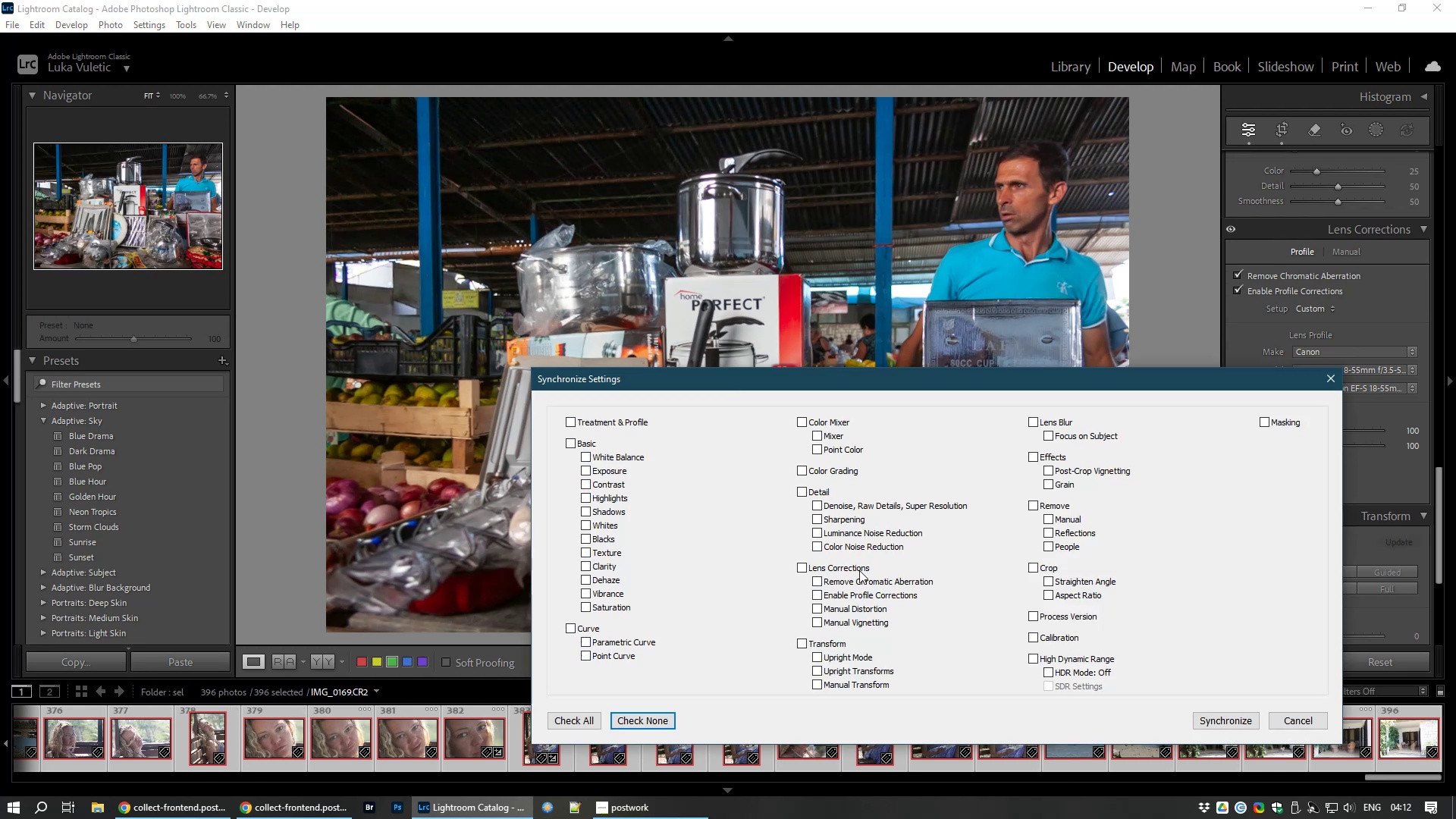 
left_click([859, 570])
 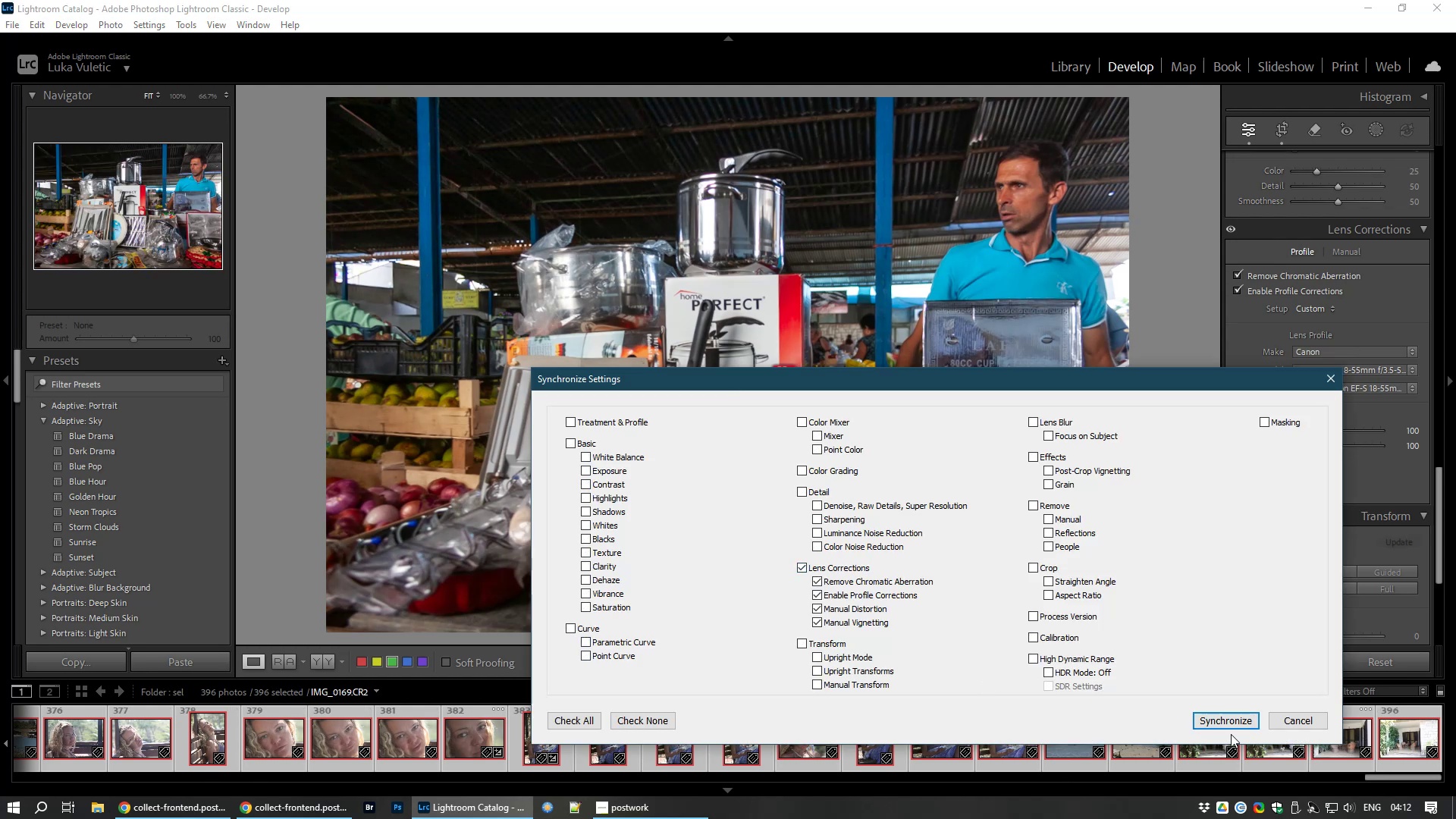 
left_click([1227, 720])
 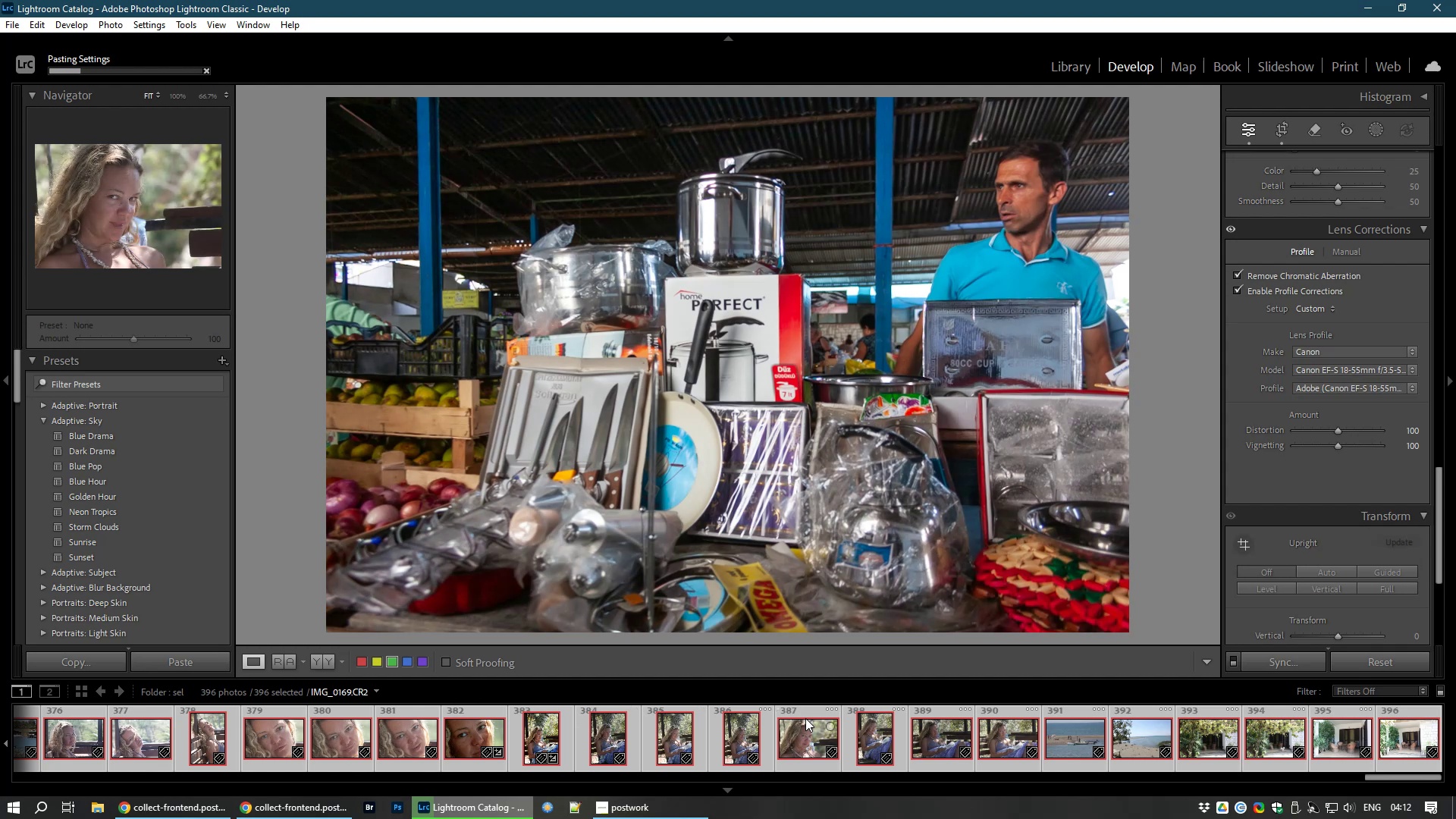 
right_click([805, 718])
 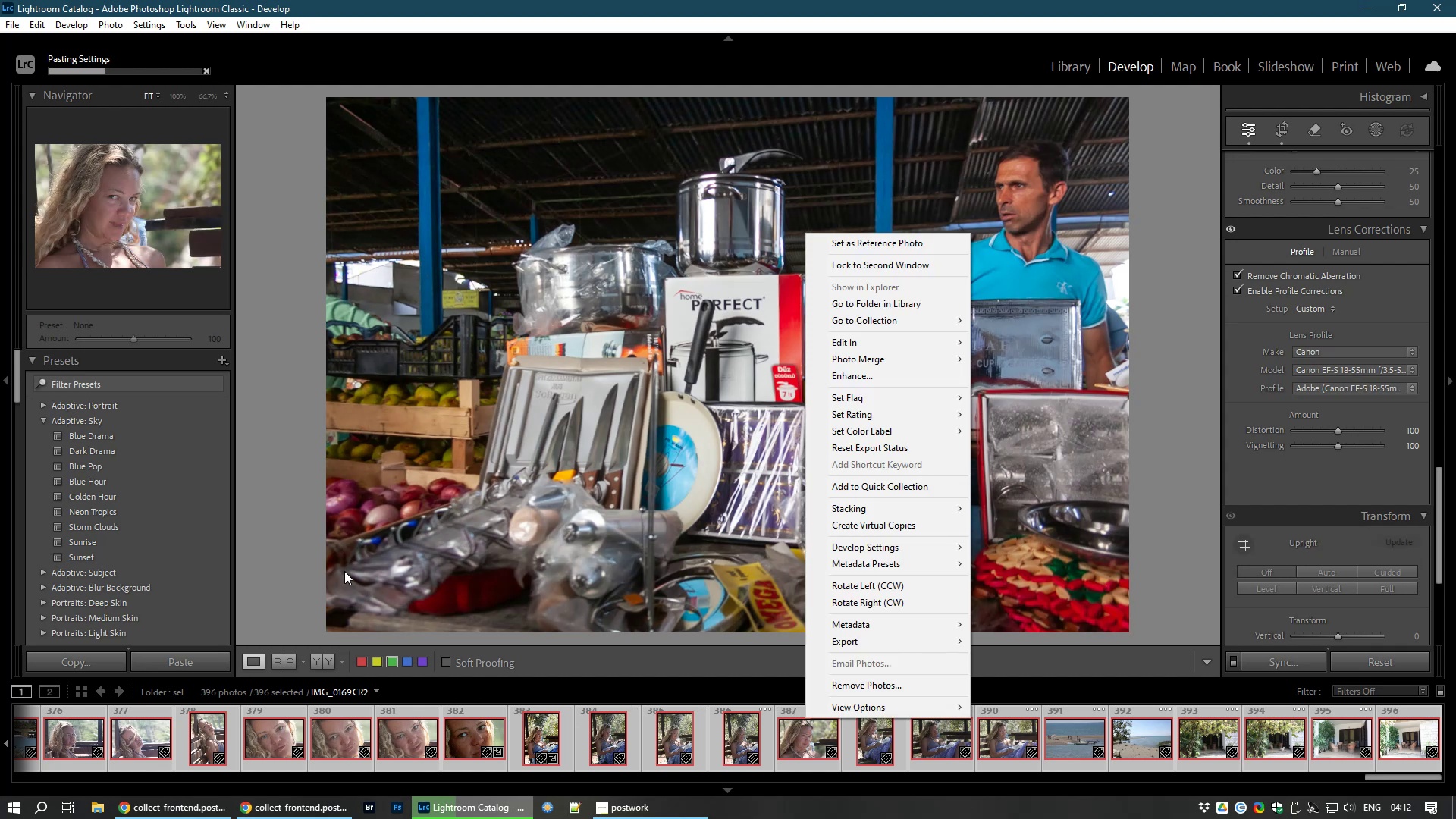 
left_click([245, 559])
 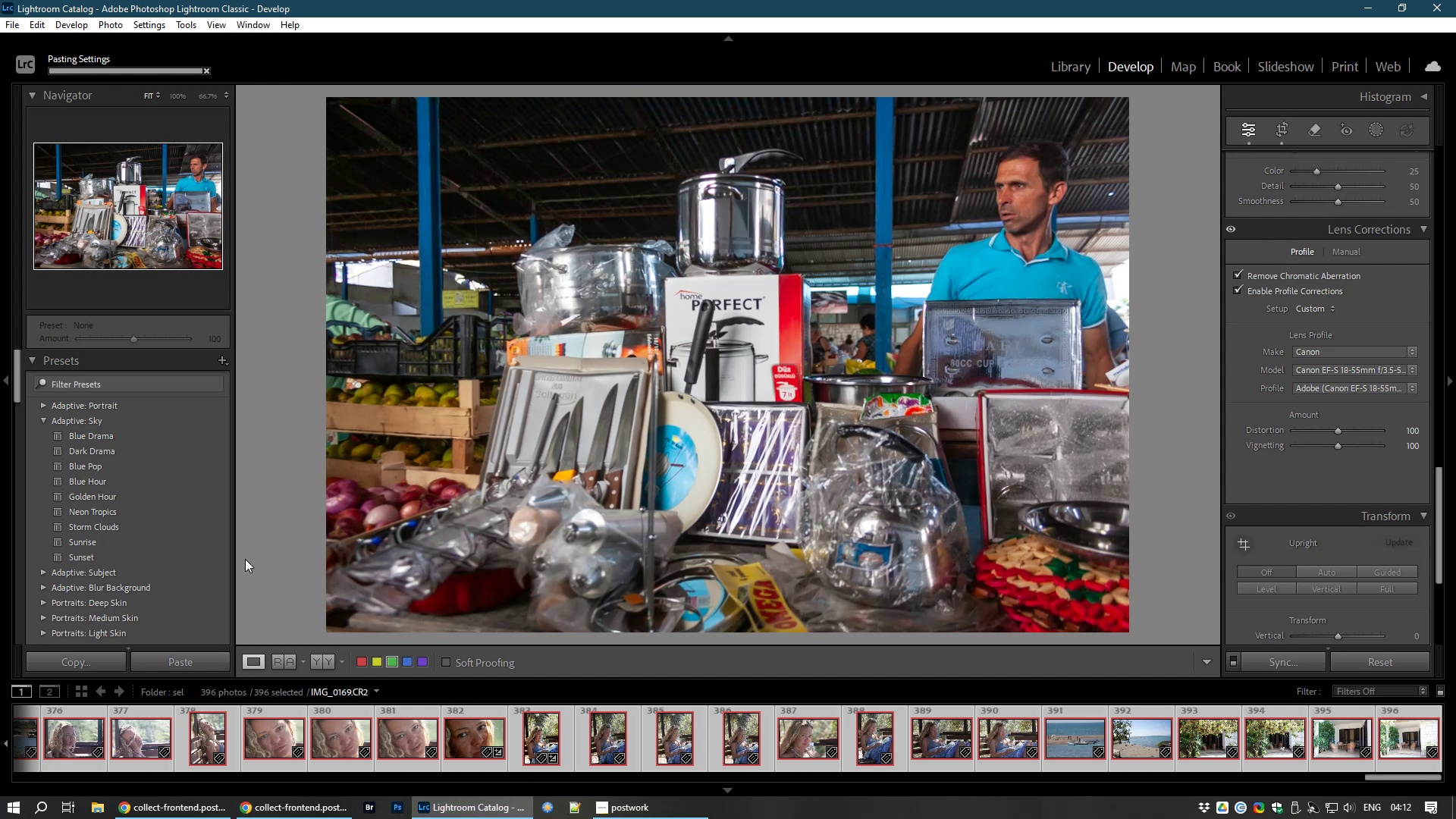 
wait(10.59)
 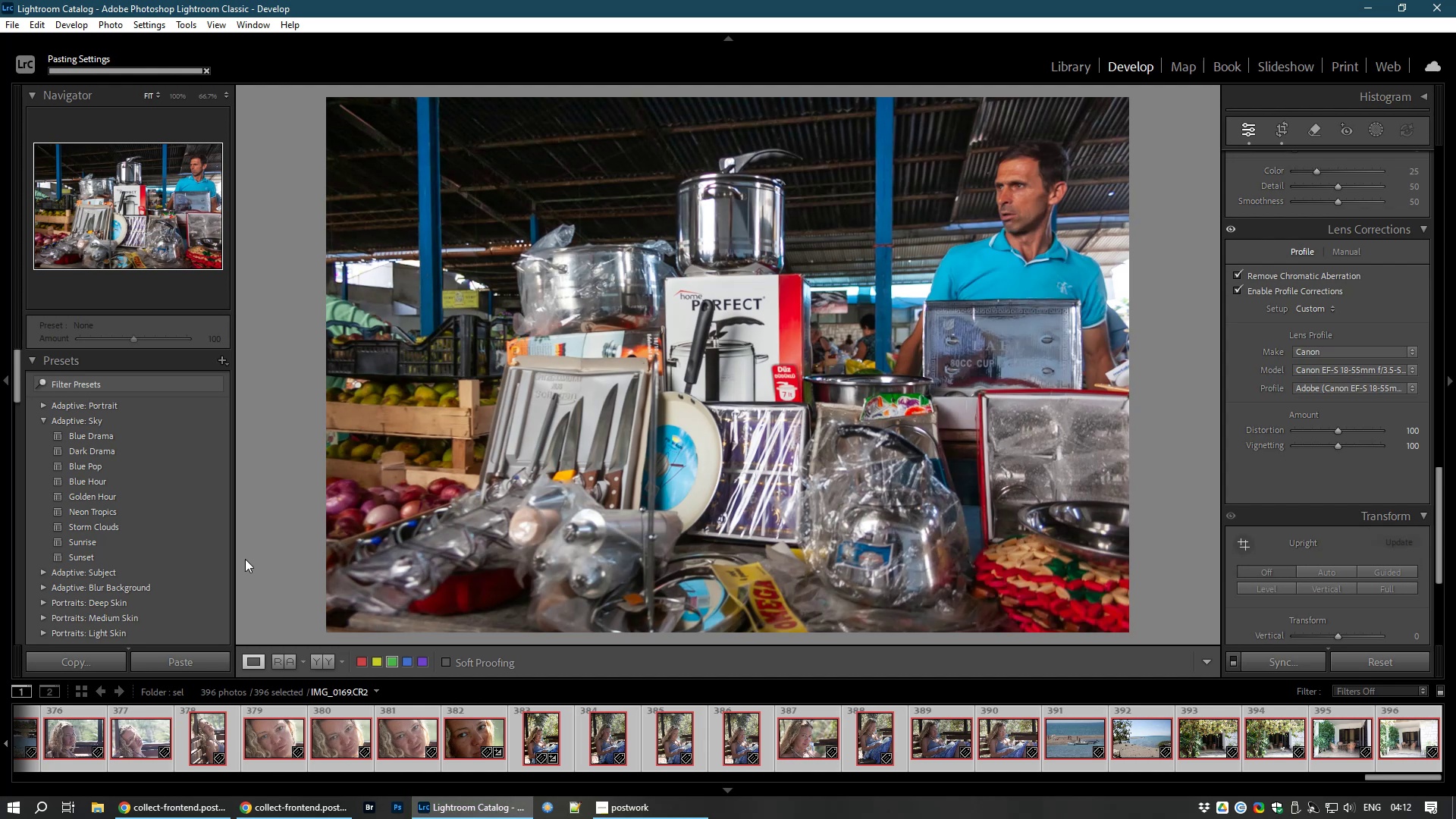 
left_click_drag(start_coordinate=[1429, 777], to_coordinate=[623, 814])
 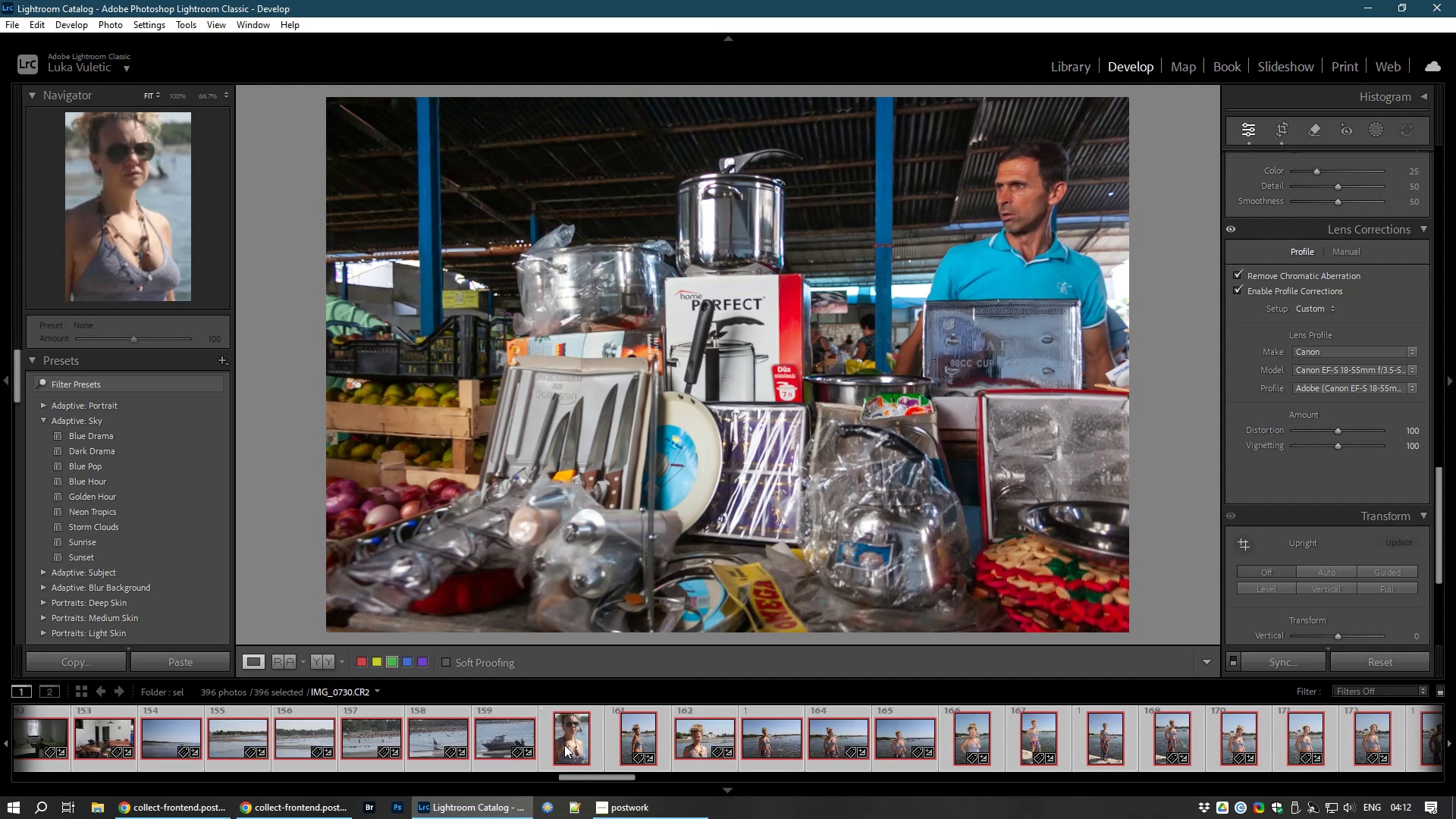 
left_click([564, 745])
 